 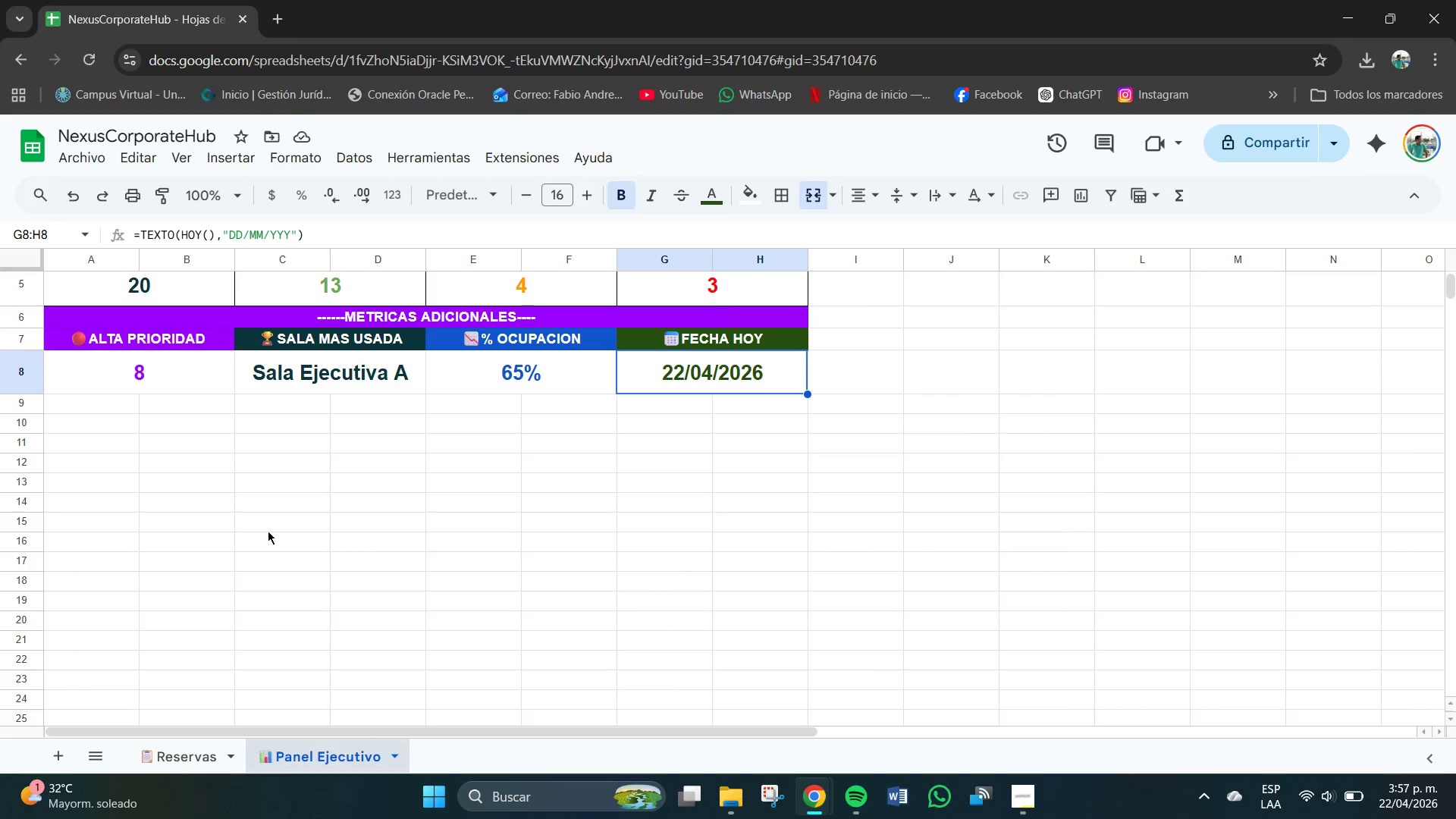 
left_click_drag(start_coordinate=[111, 369], to_coordinate=[726, 379])
 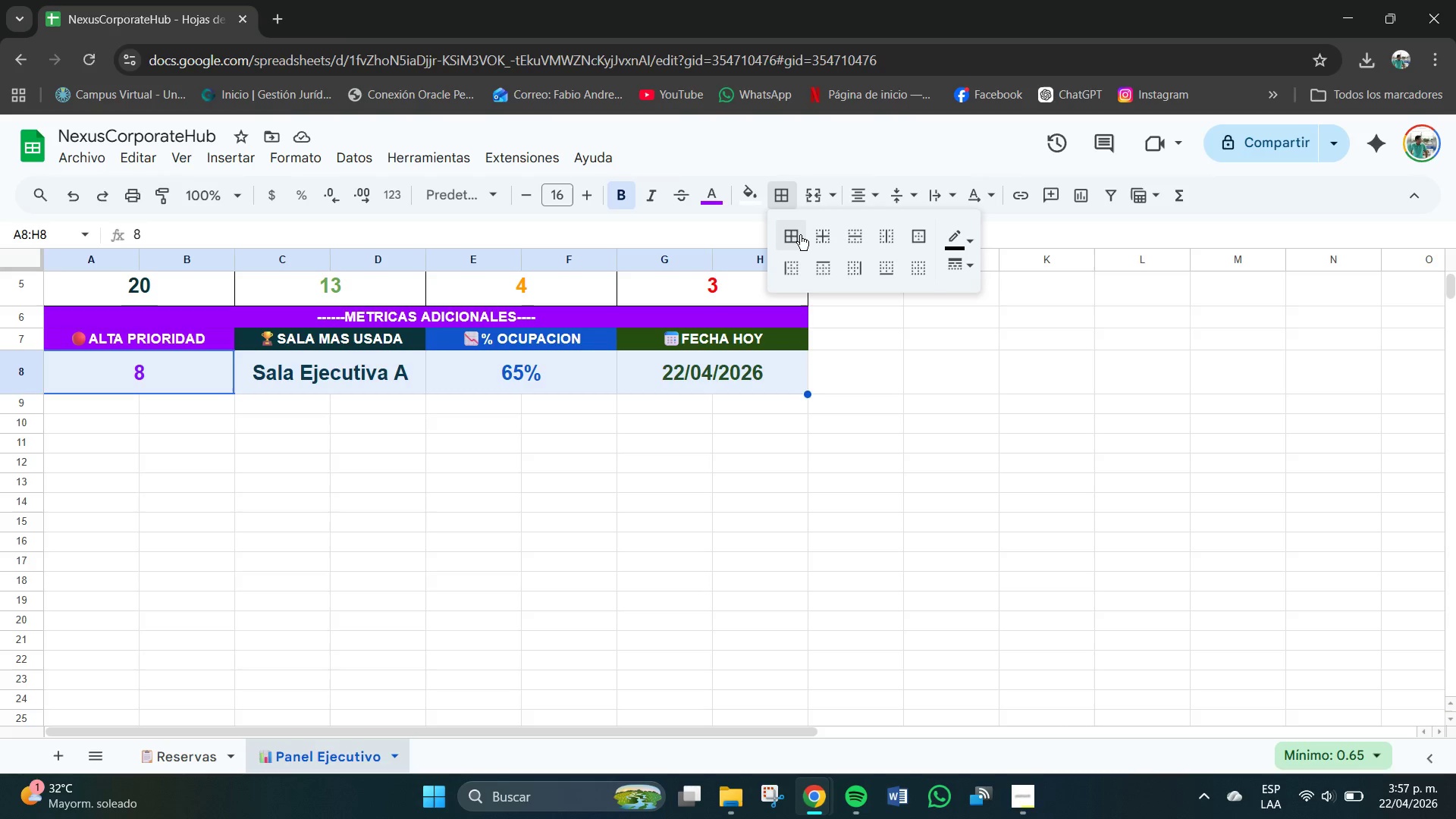 
double_click([673, 532])
 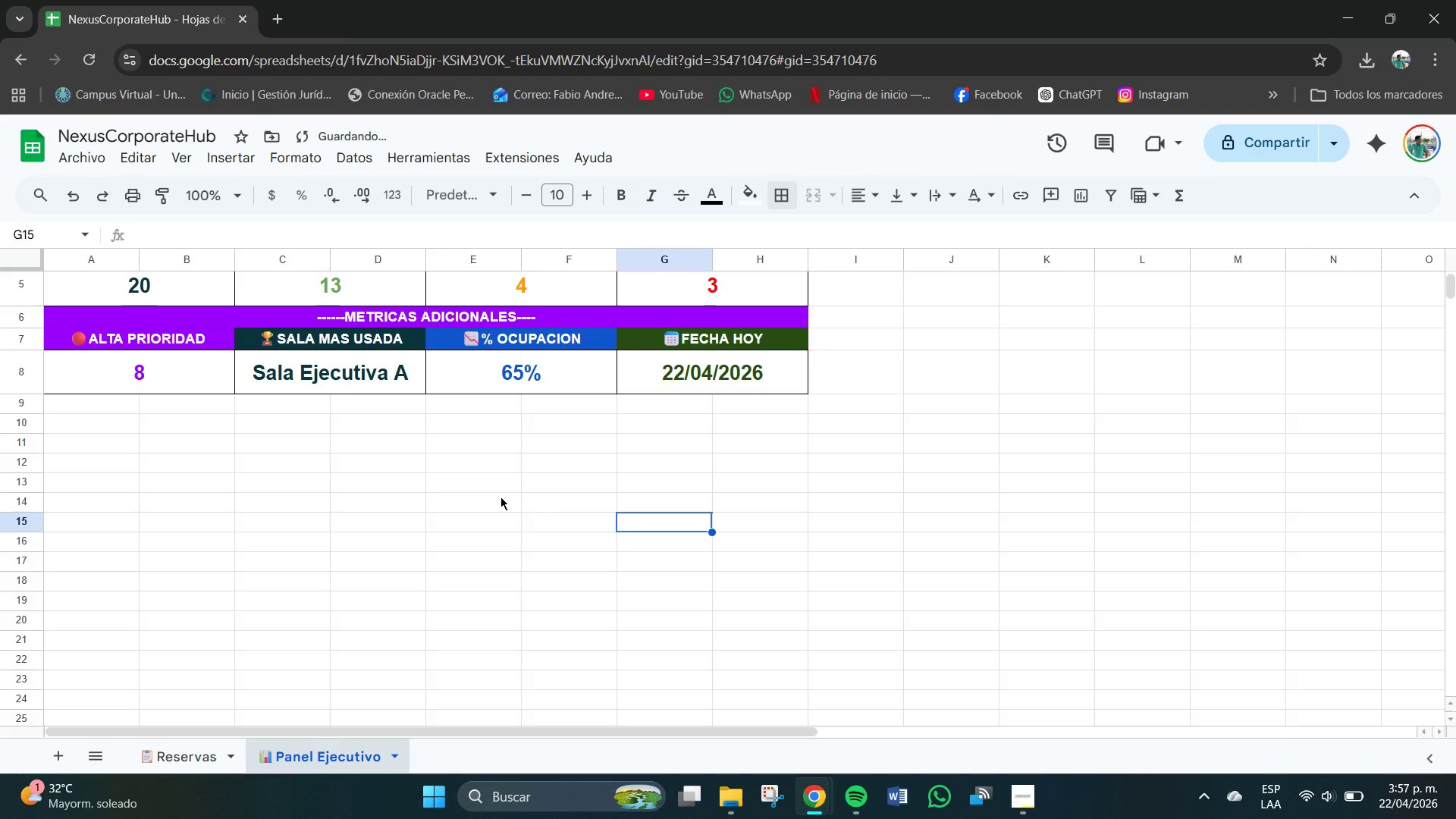 
scroll: coordinate [497, 499], scroll_direction: none, amount: 0.0
 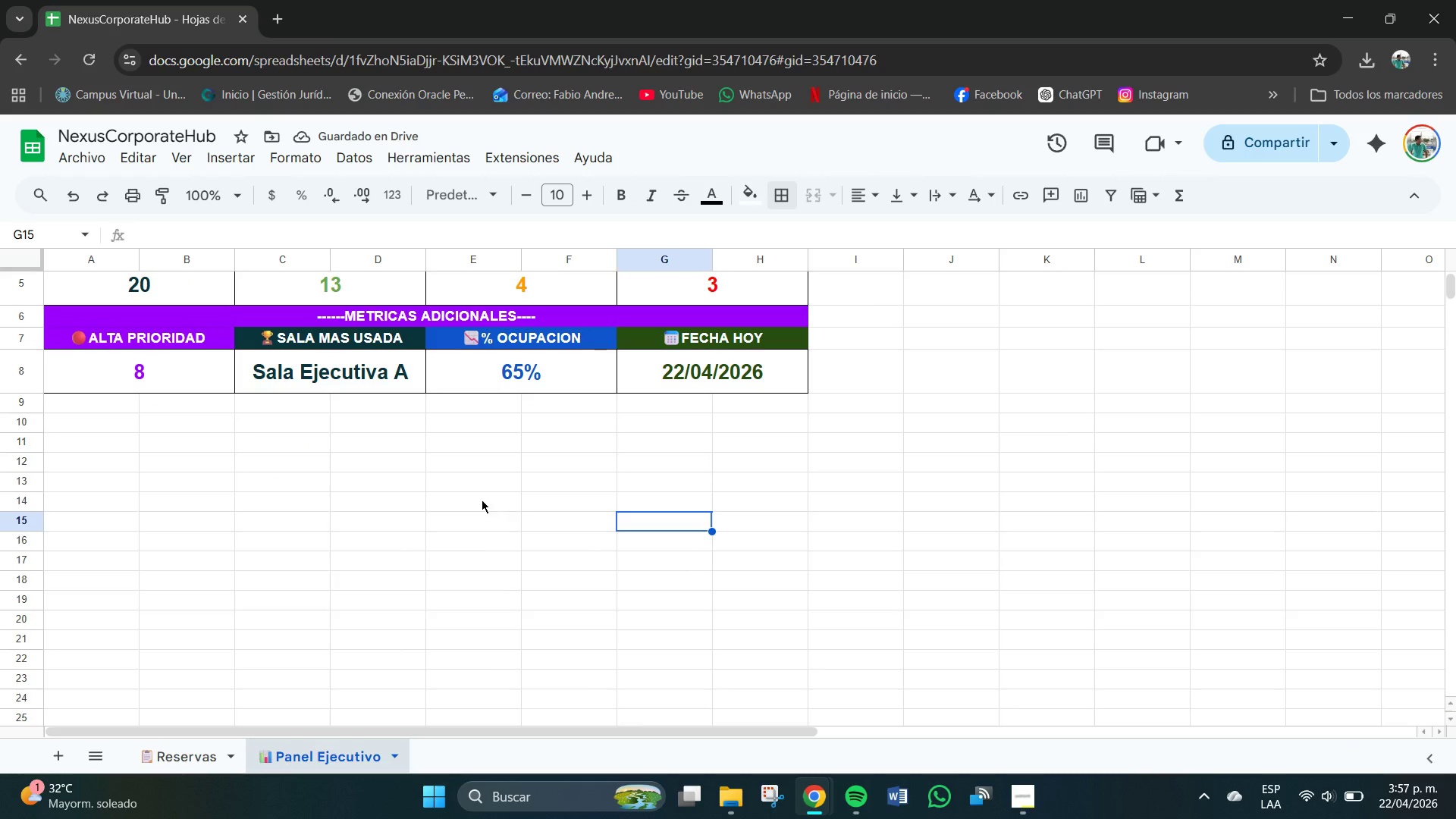 
left_click_drag(start_coordinate=[67, 410], to_coordinate=[772, 415])
 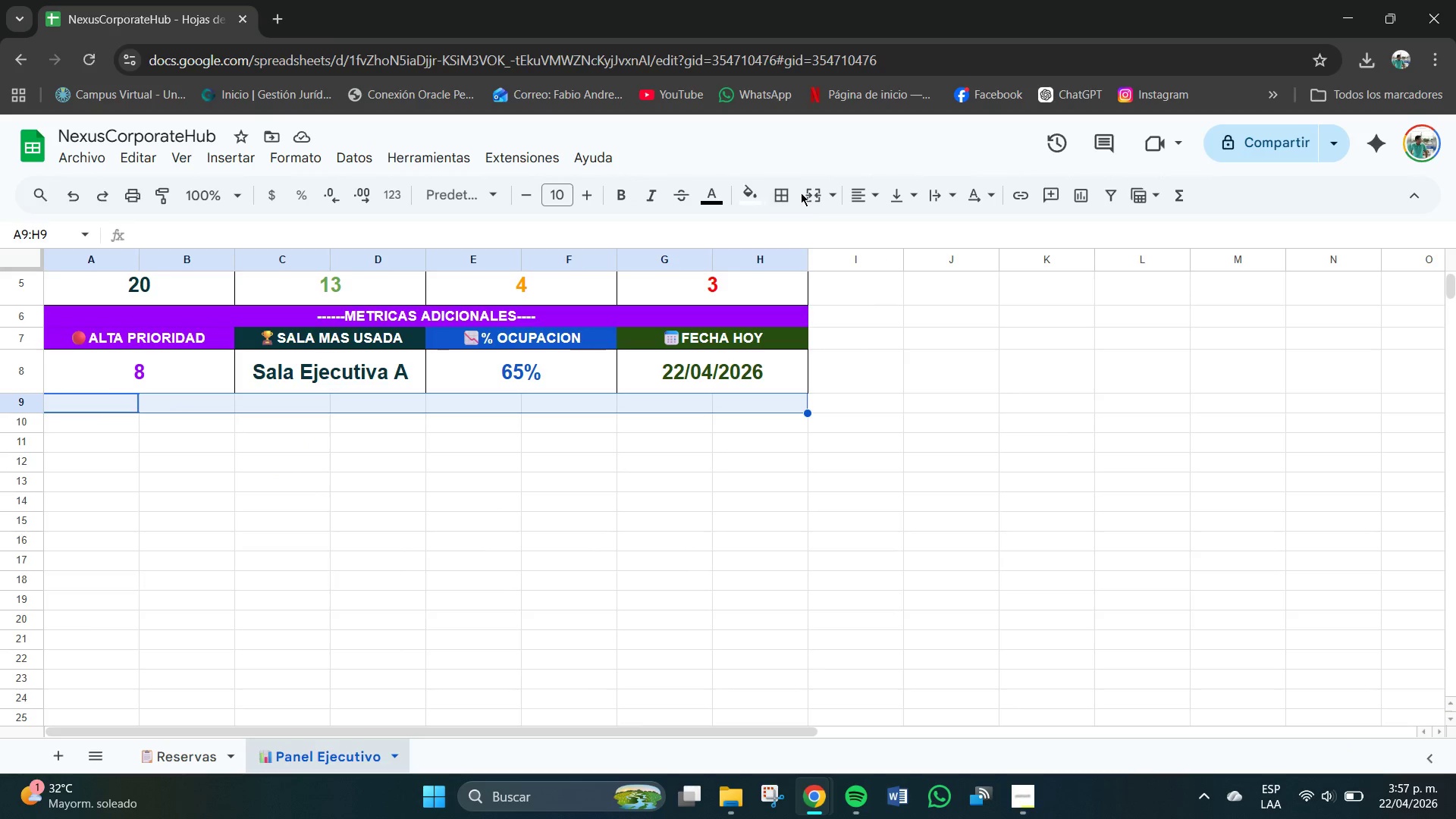 
left_click([808, 192])
 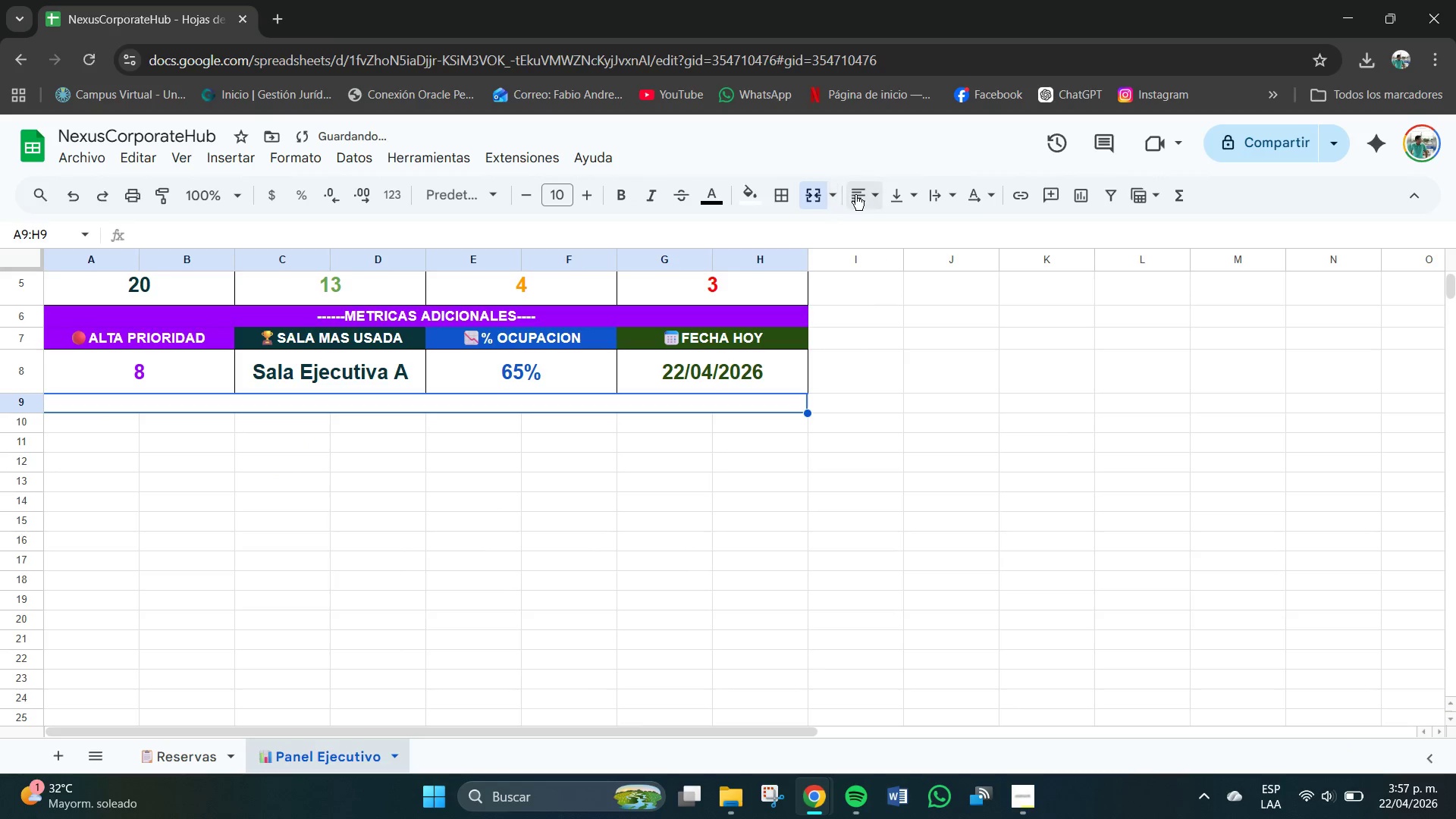 
left_click([858, 195])
 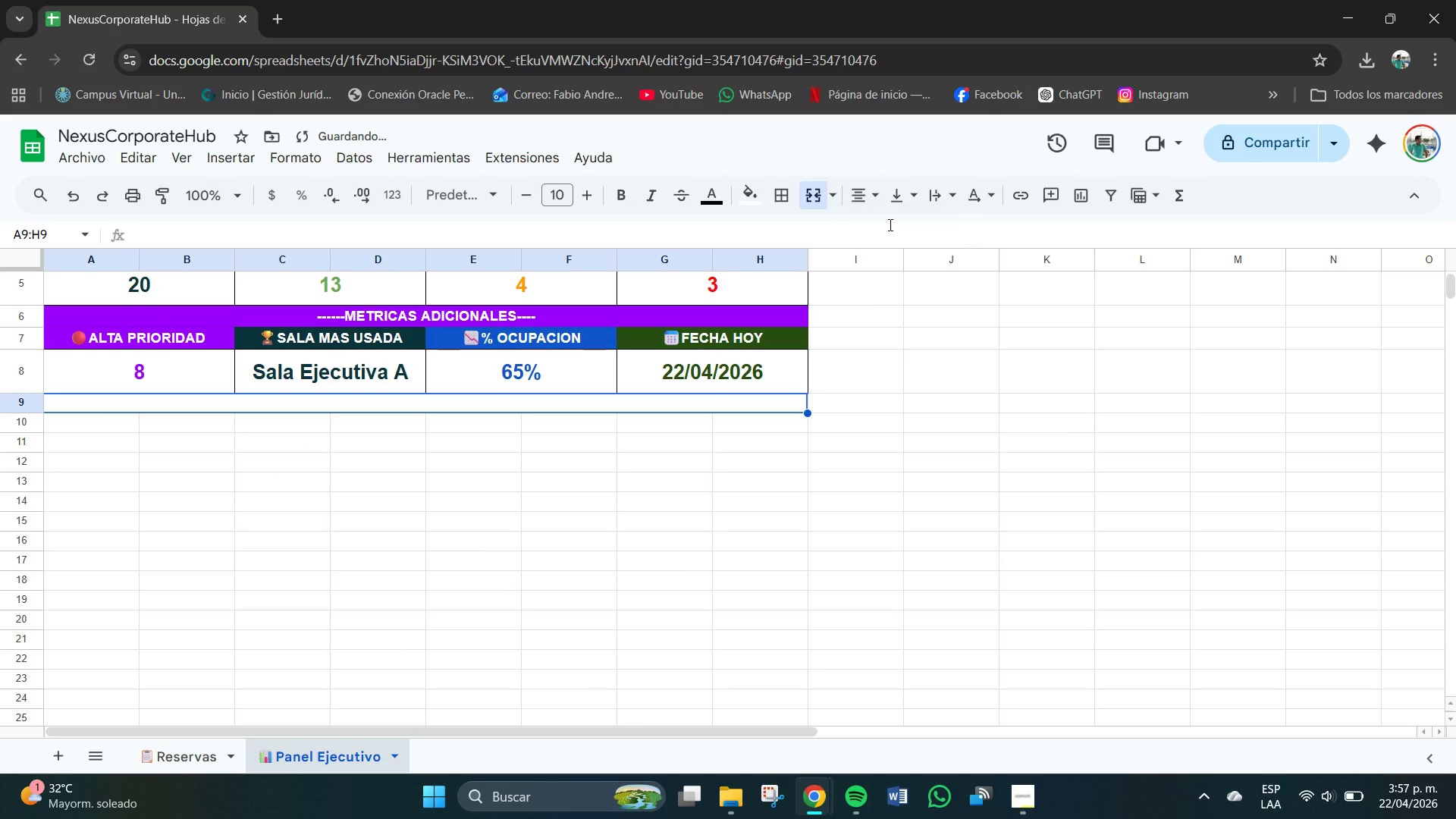 
double_click([895, 208])
 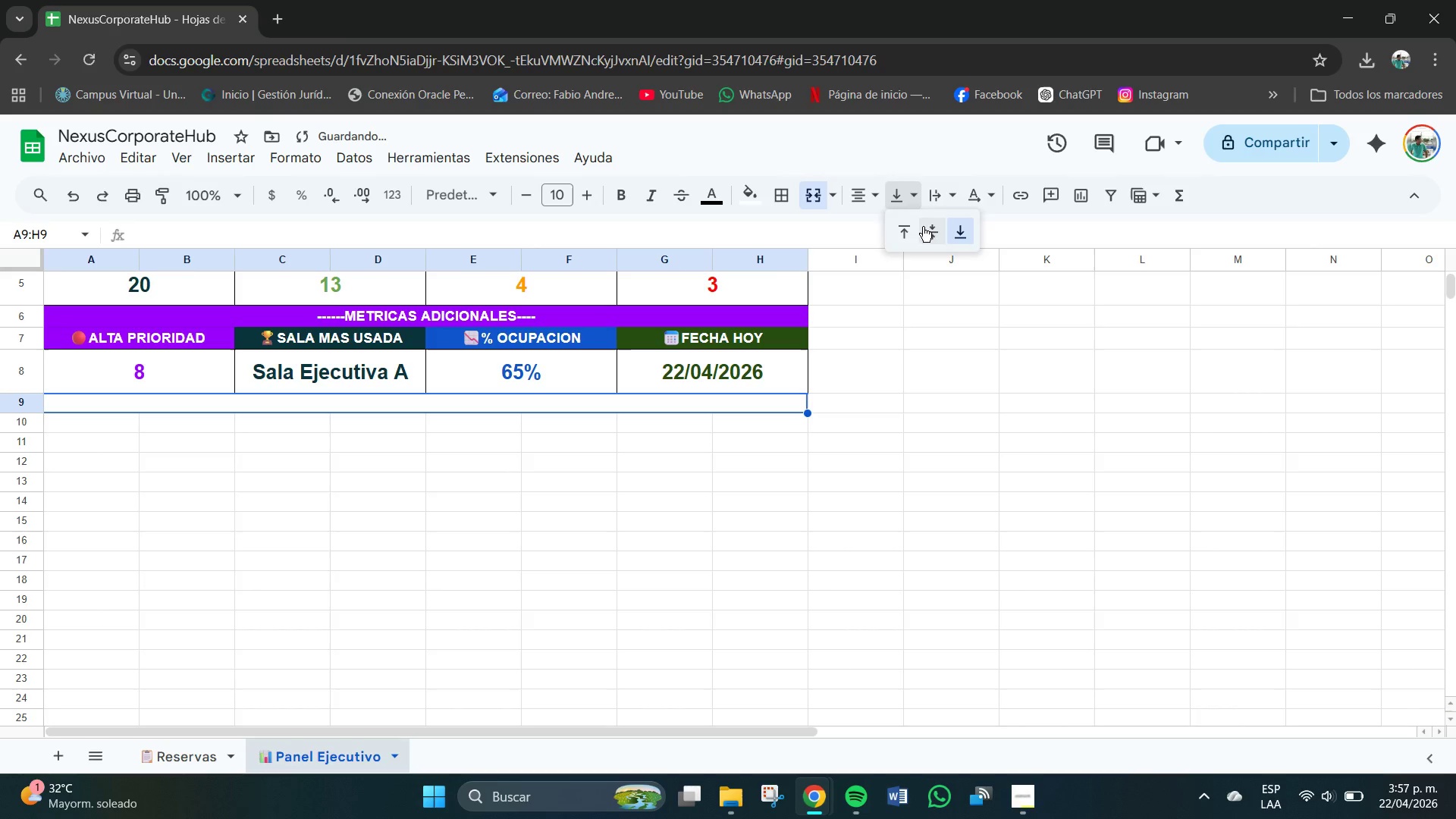 
left_click([930, 232])
 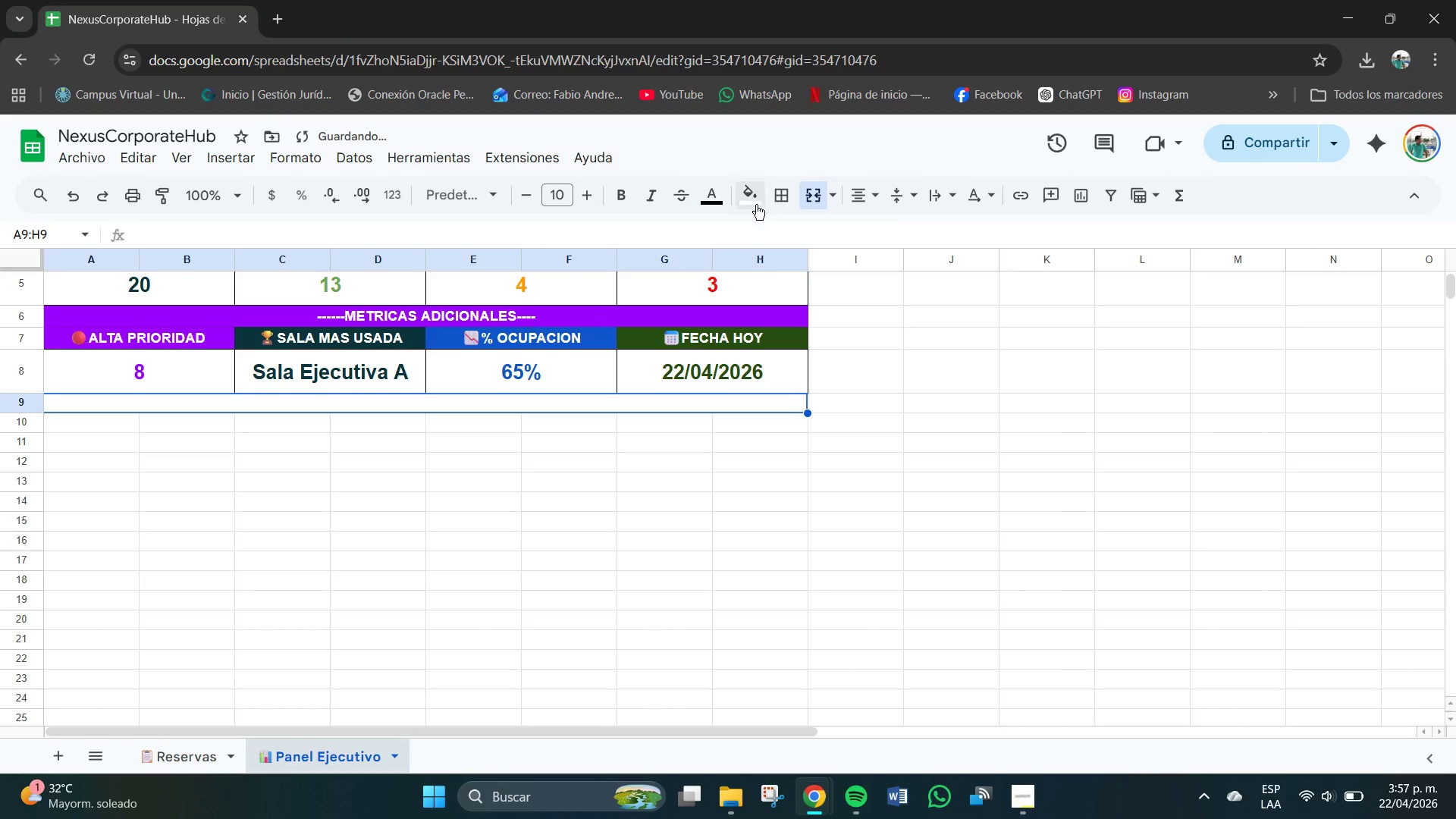 
left_click([750, 197])
 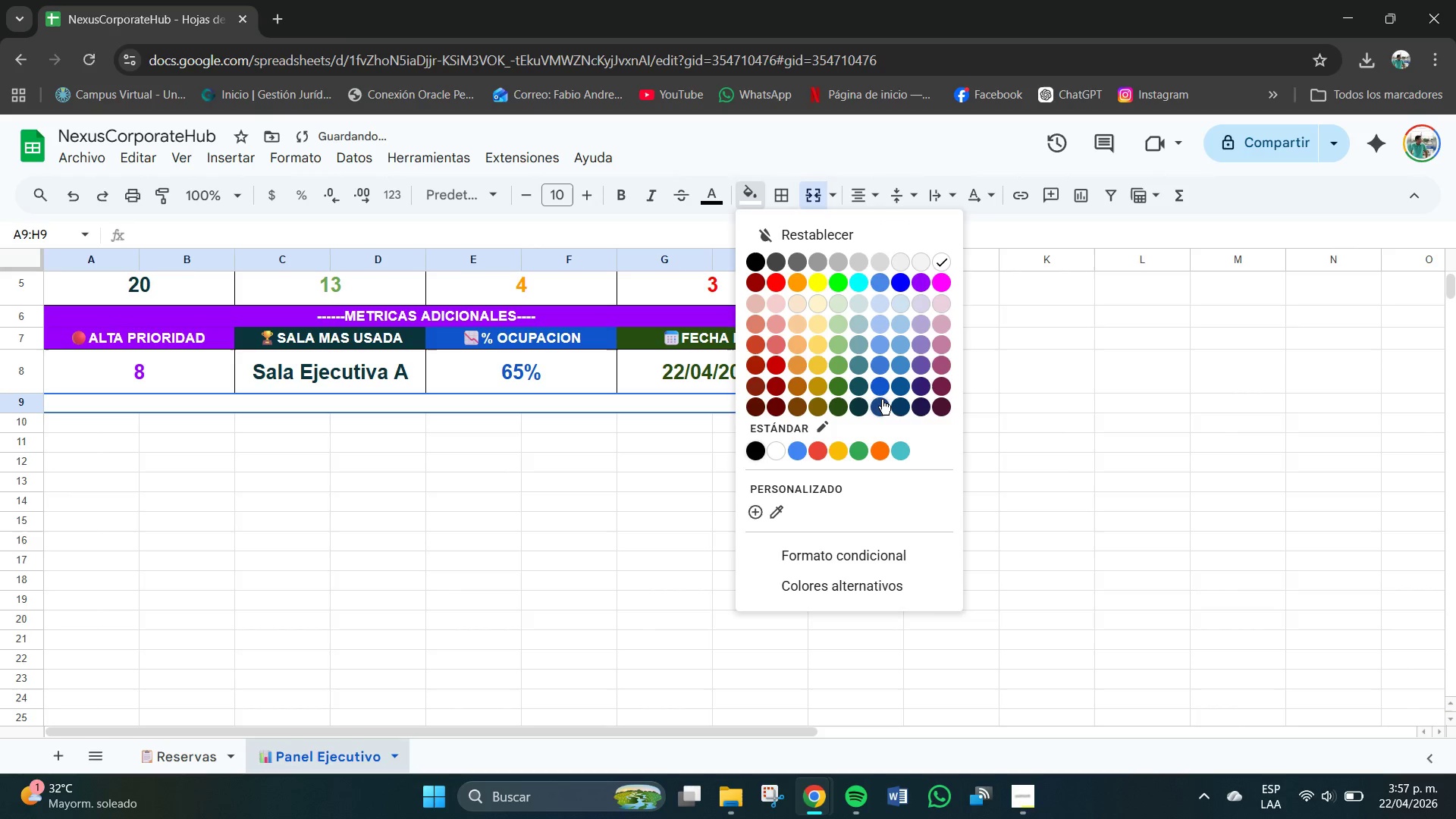 
left_click([881, 387])
 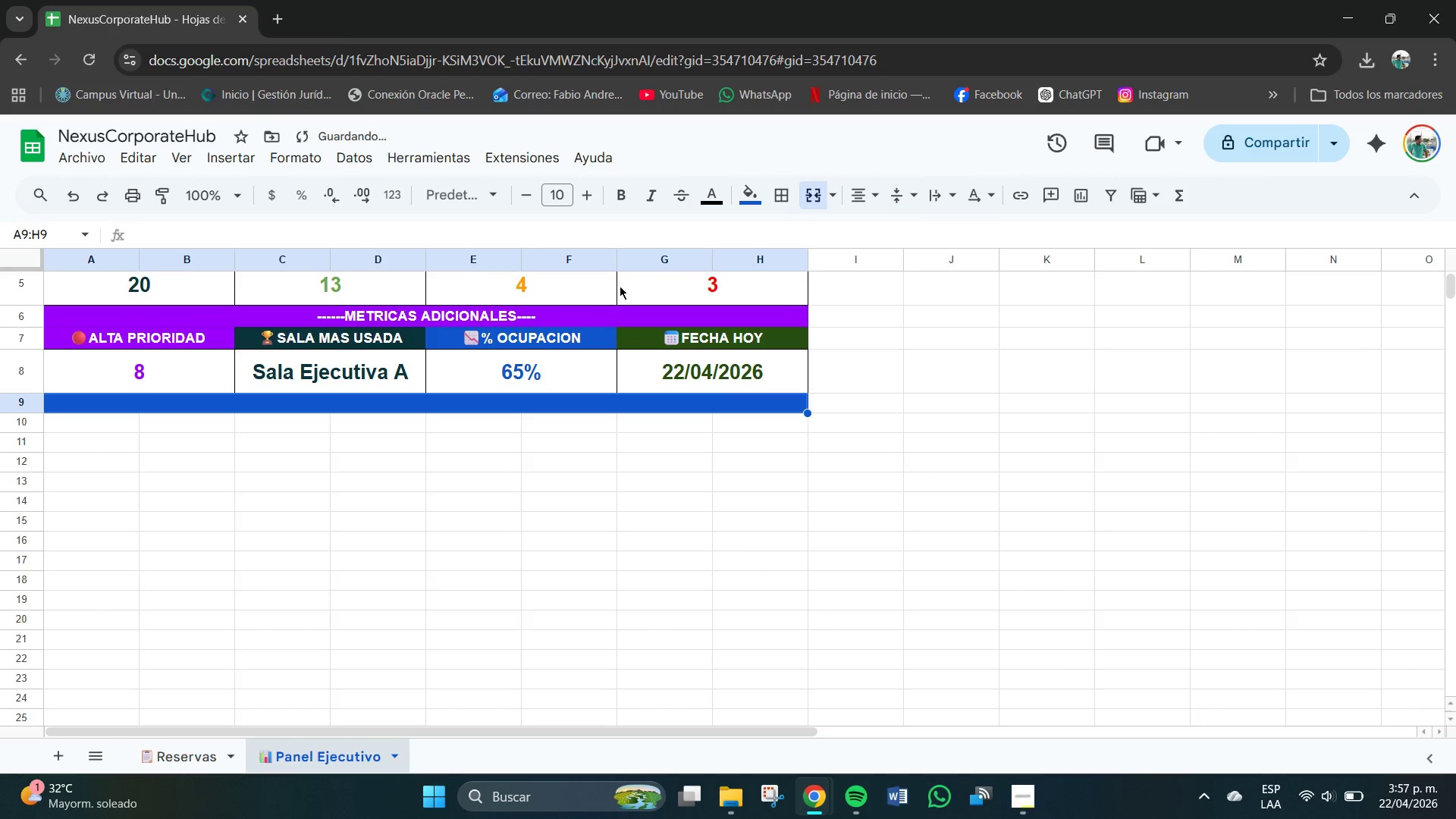 
left_click([626, 196])
 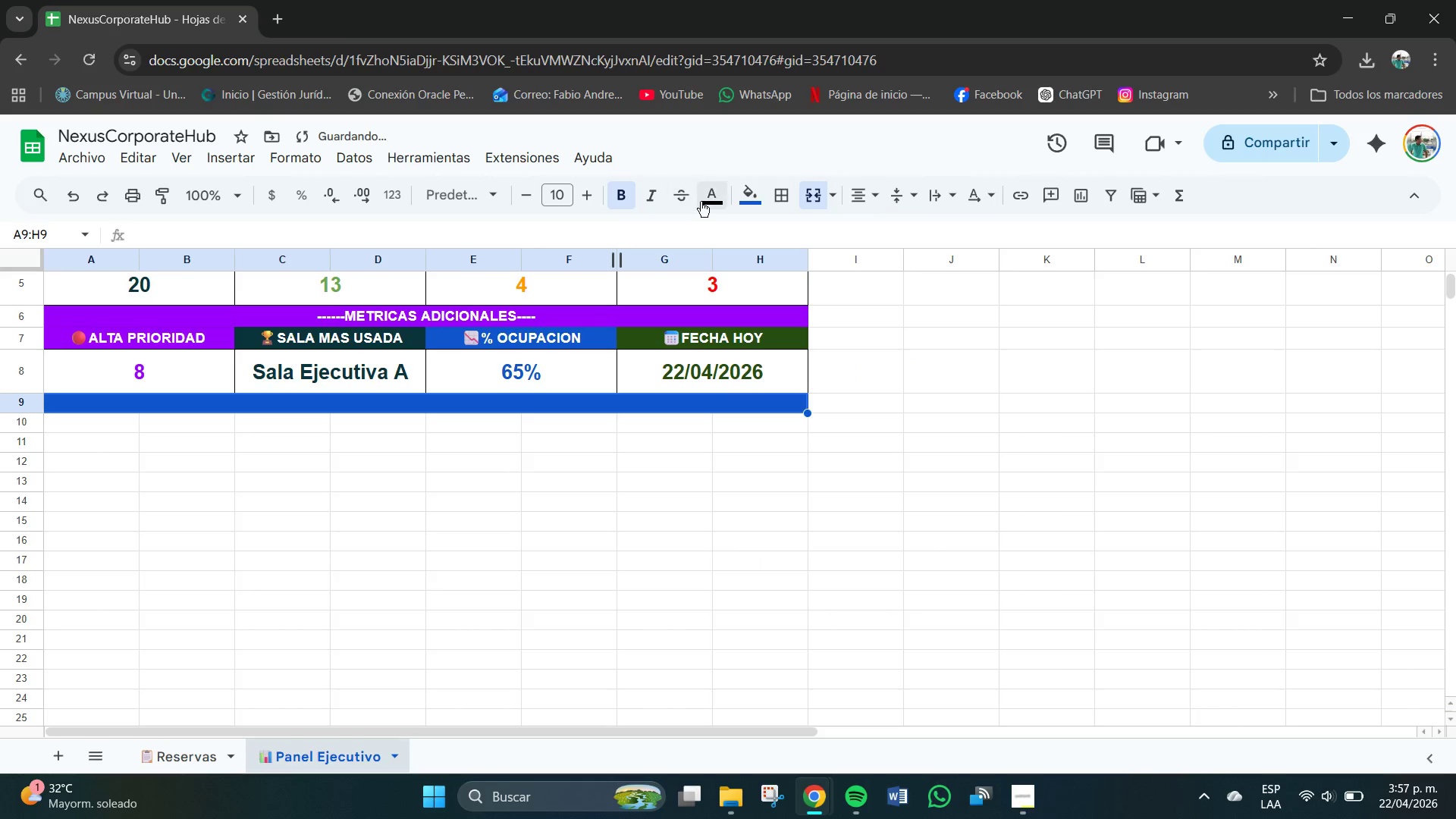 
left_click([705, 196])
 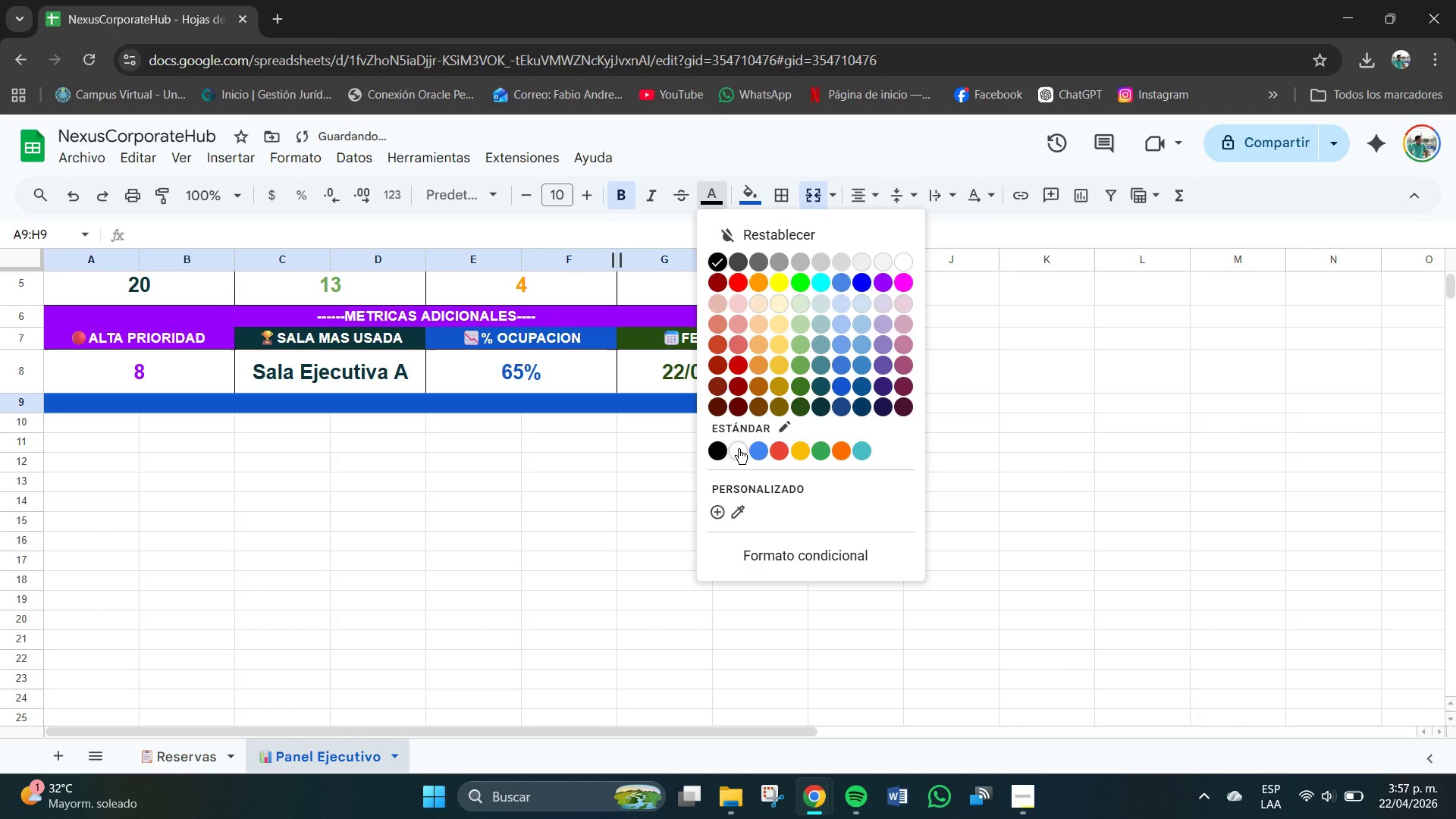 
left_click([741, 450])
 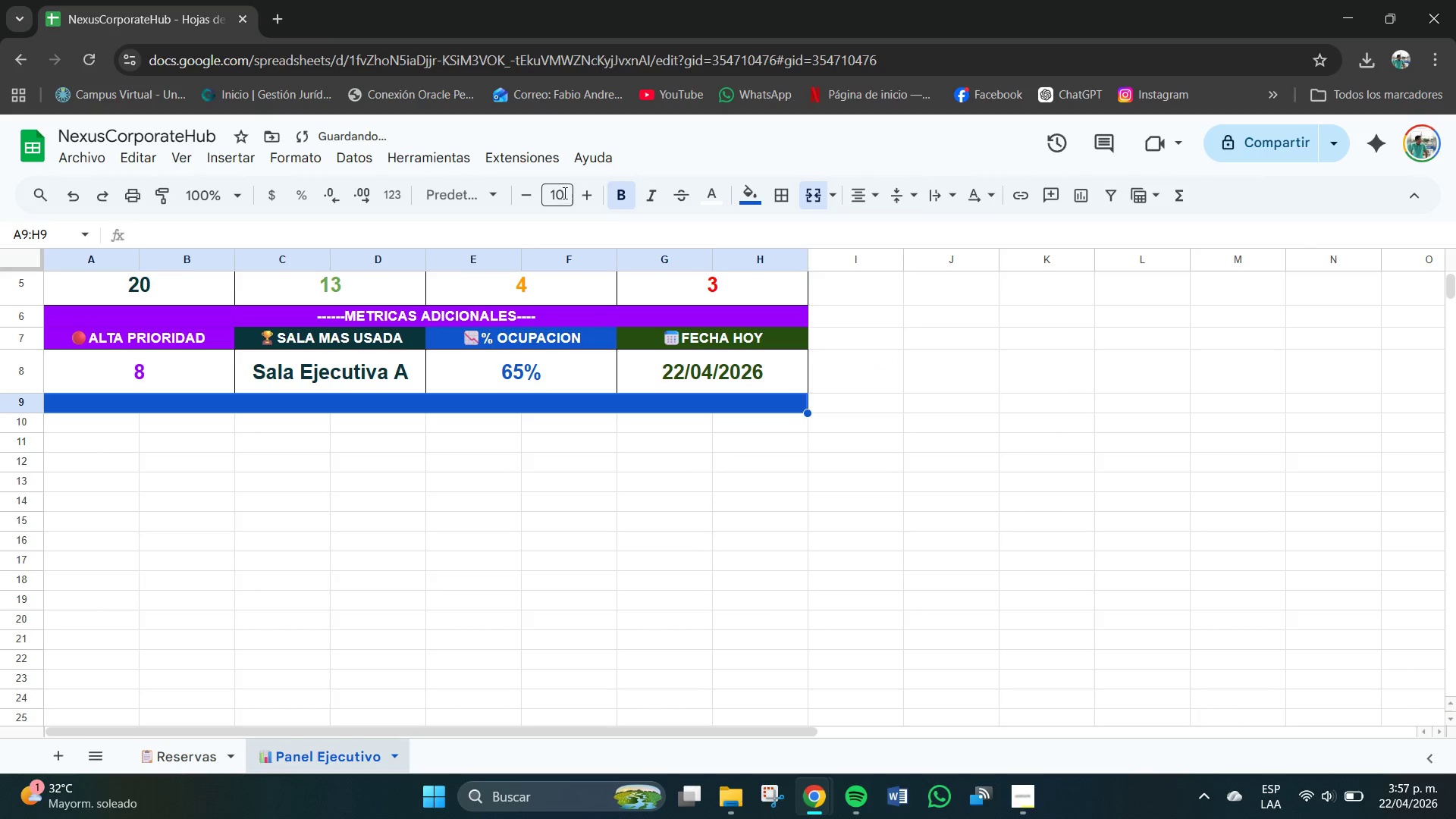 
left_click([568, 196])
 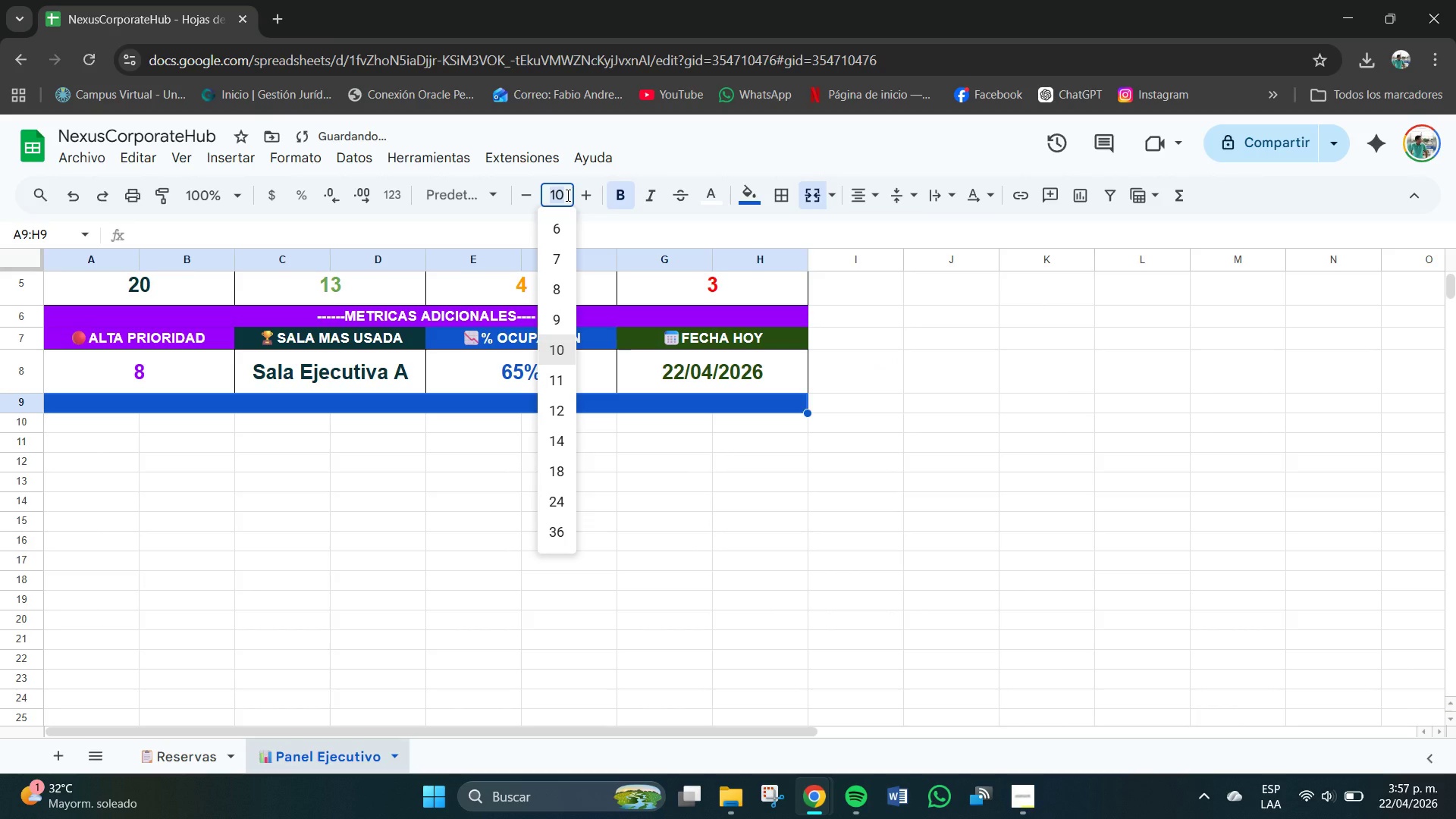 
key(Numpad1)
 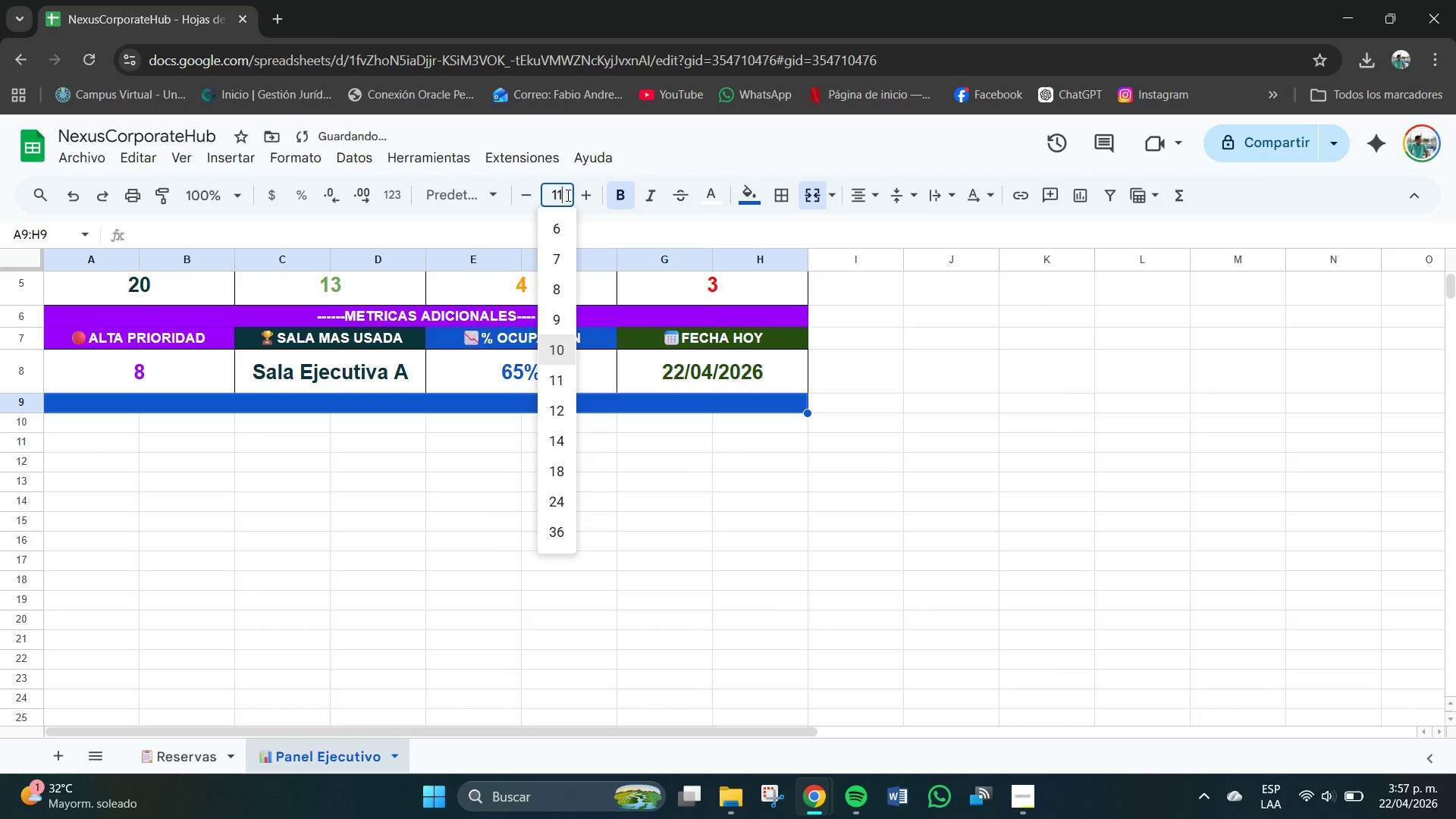 
key(Numpad1)
 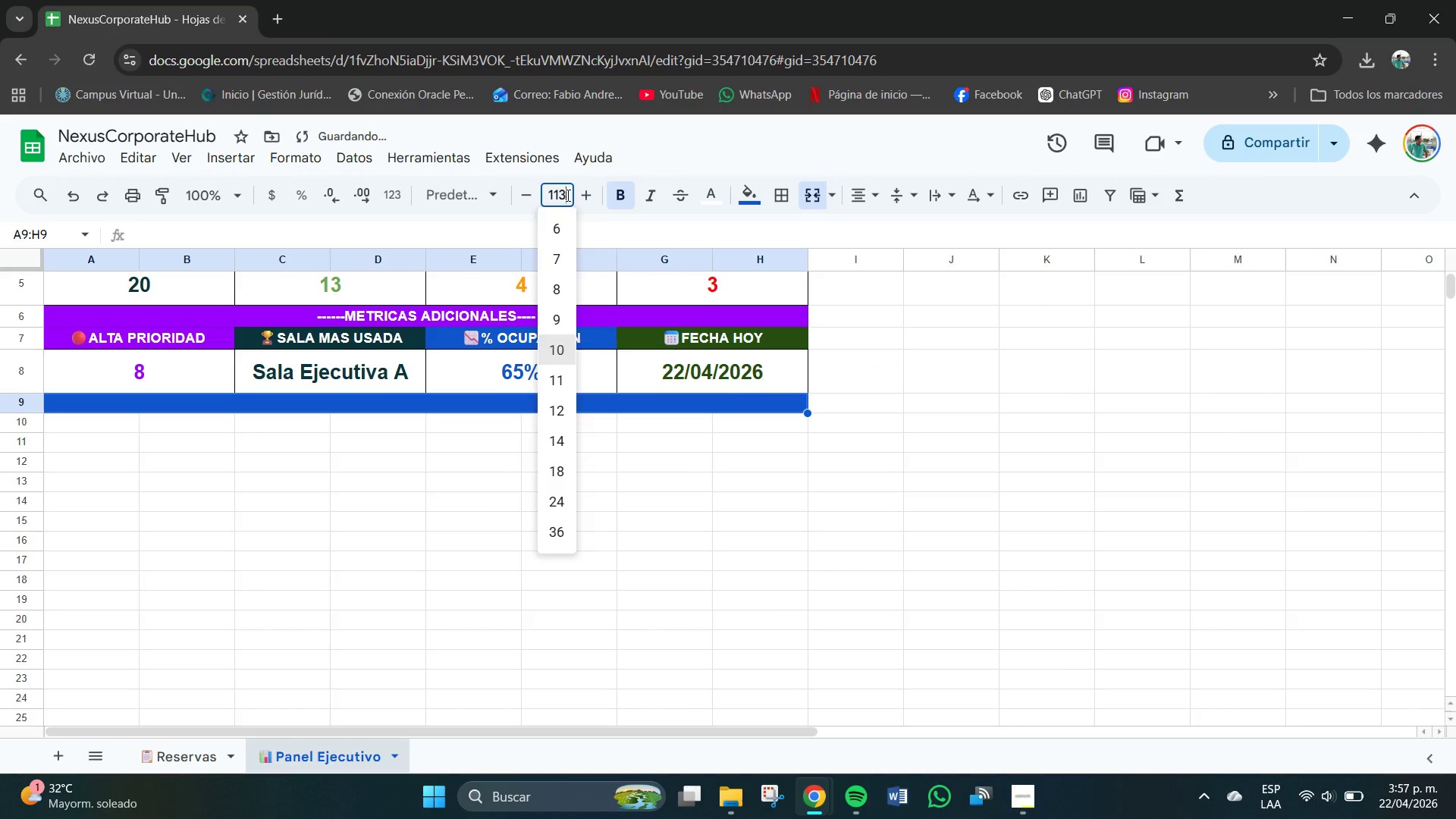 
key(Numpad3)
 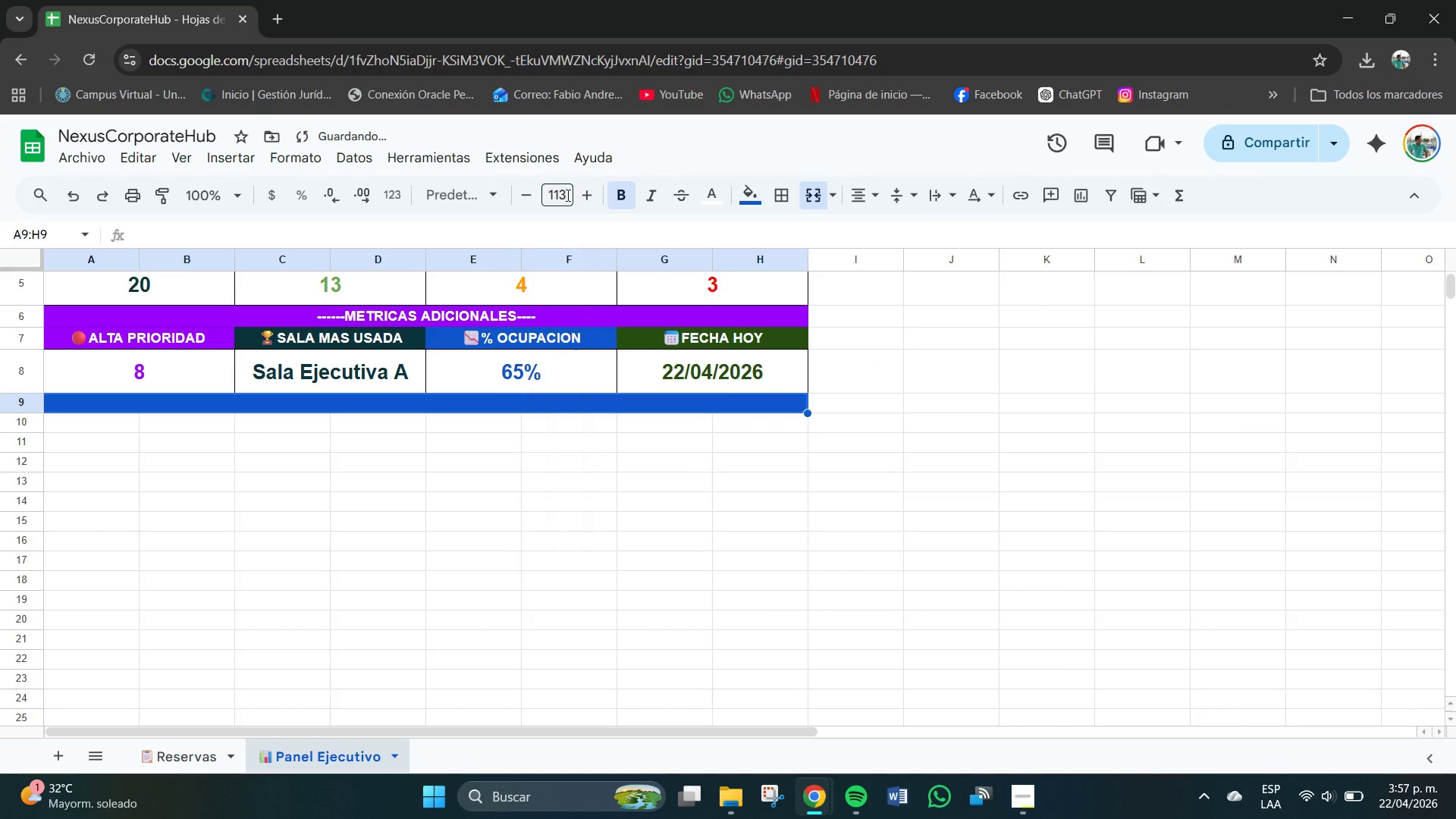 
key(NumpadEnter)
 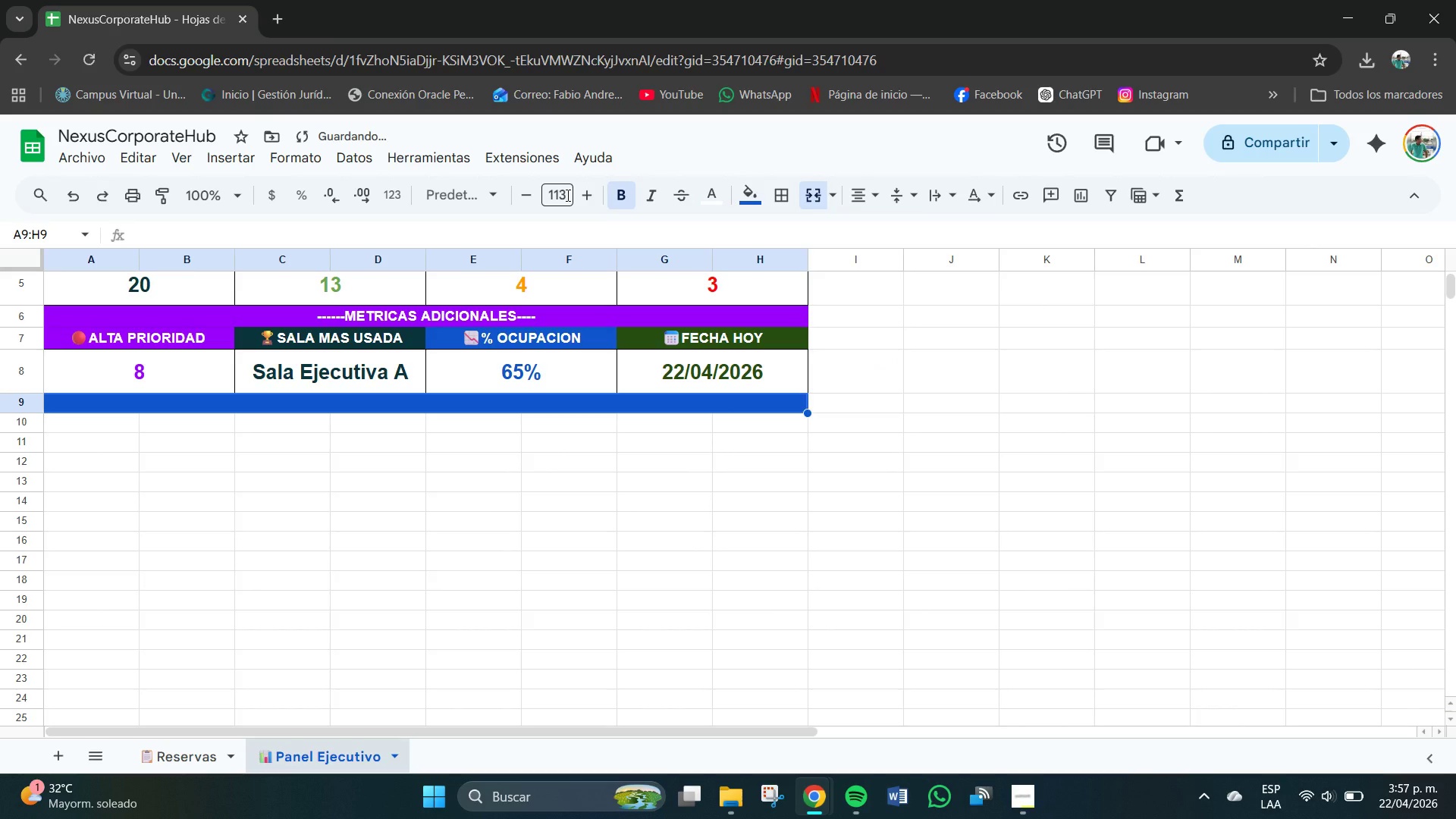 
key(Backspace)
 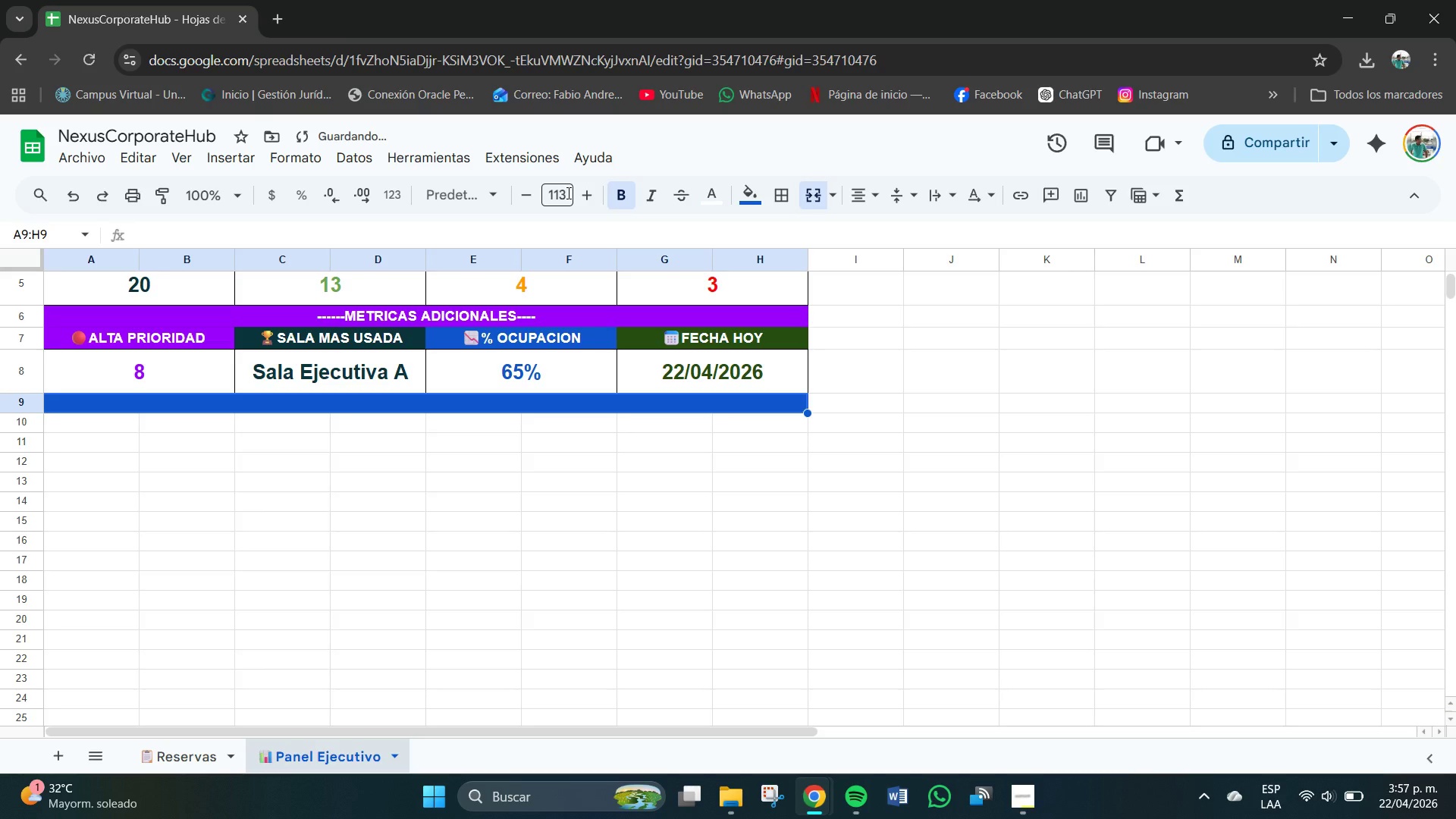 
left_click([569, 193])
 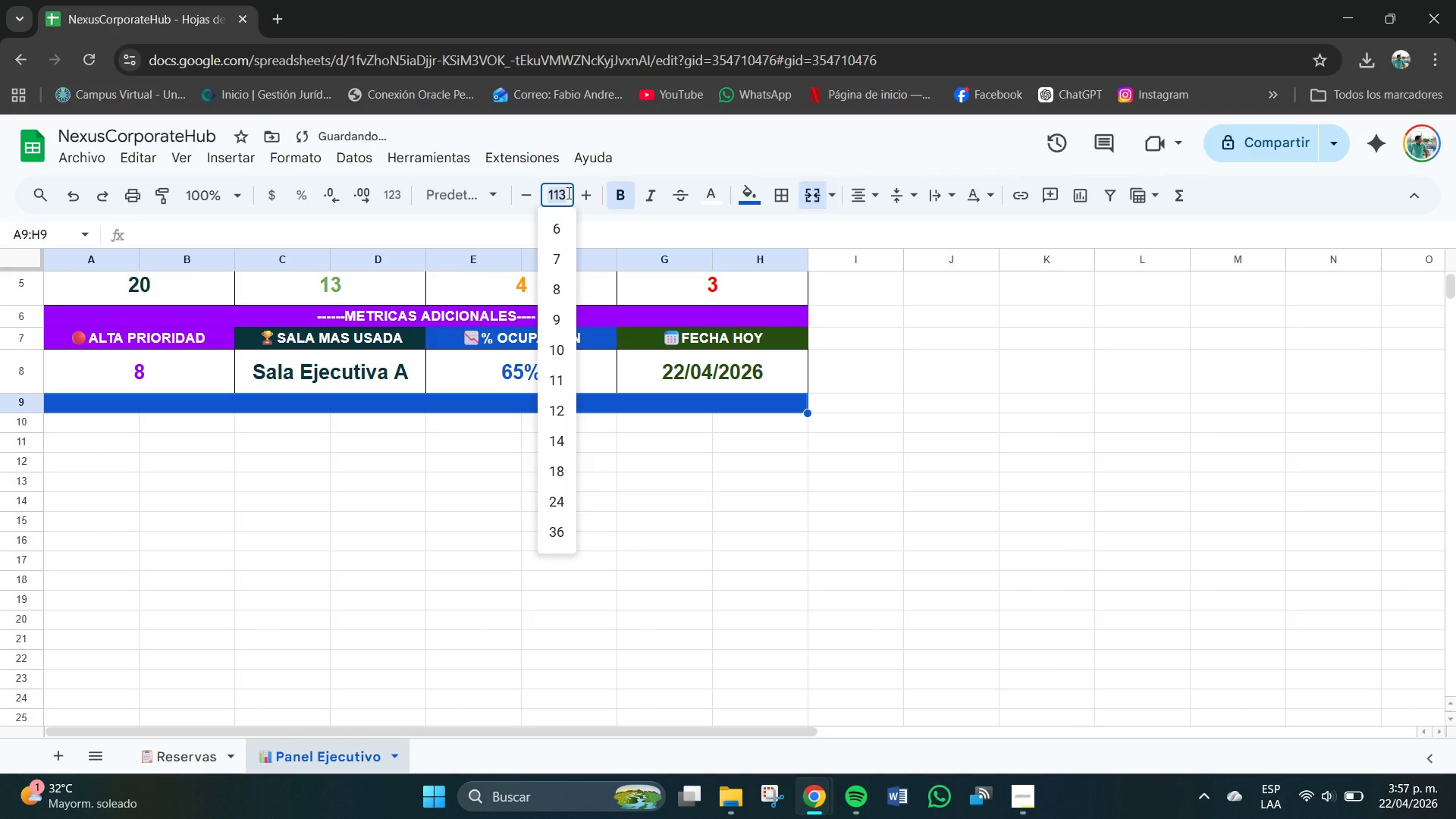 
key(Backspace)
 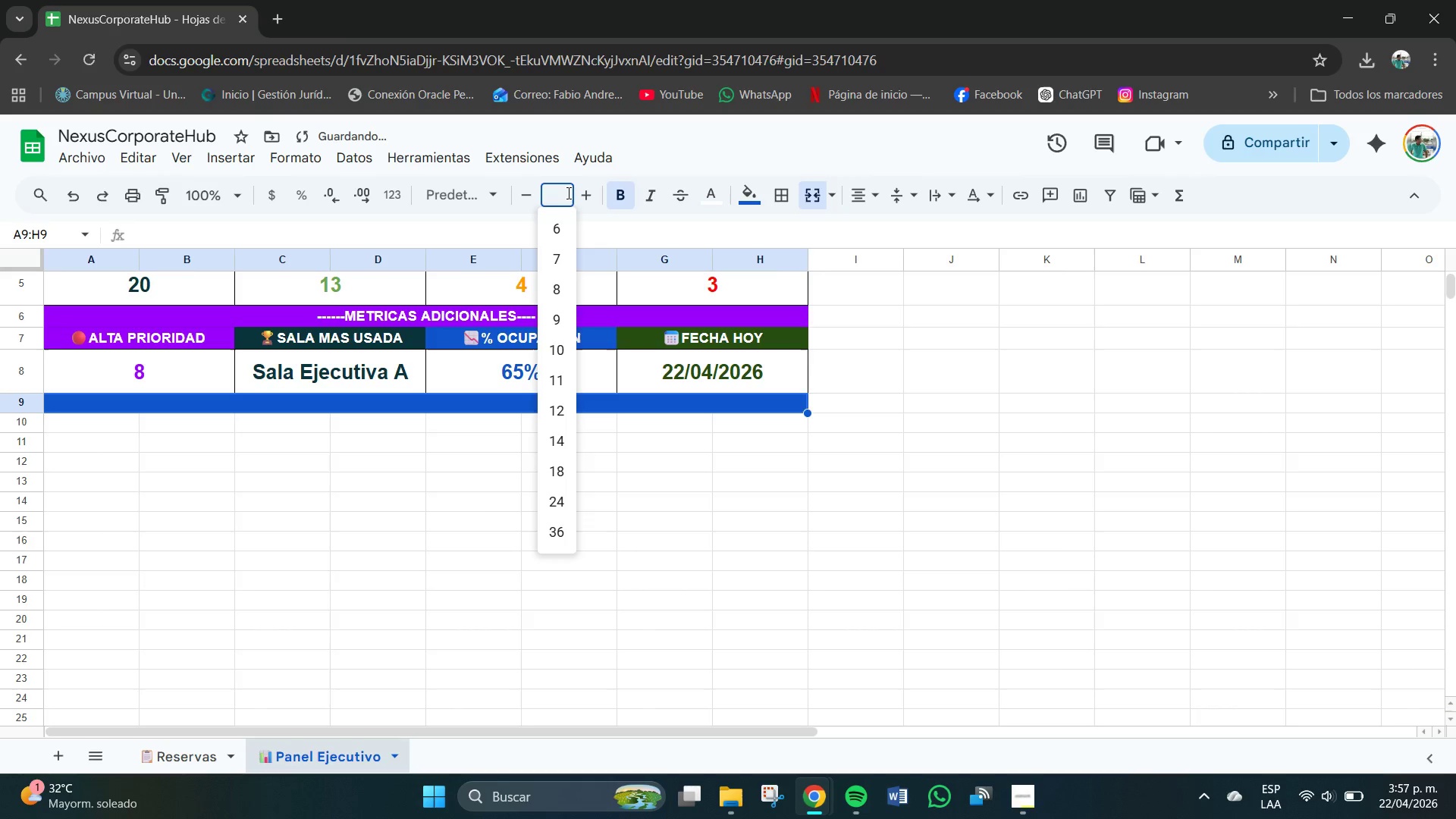 
key(Numpad1)
 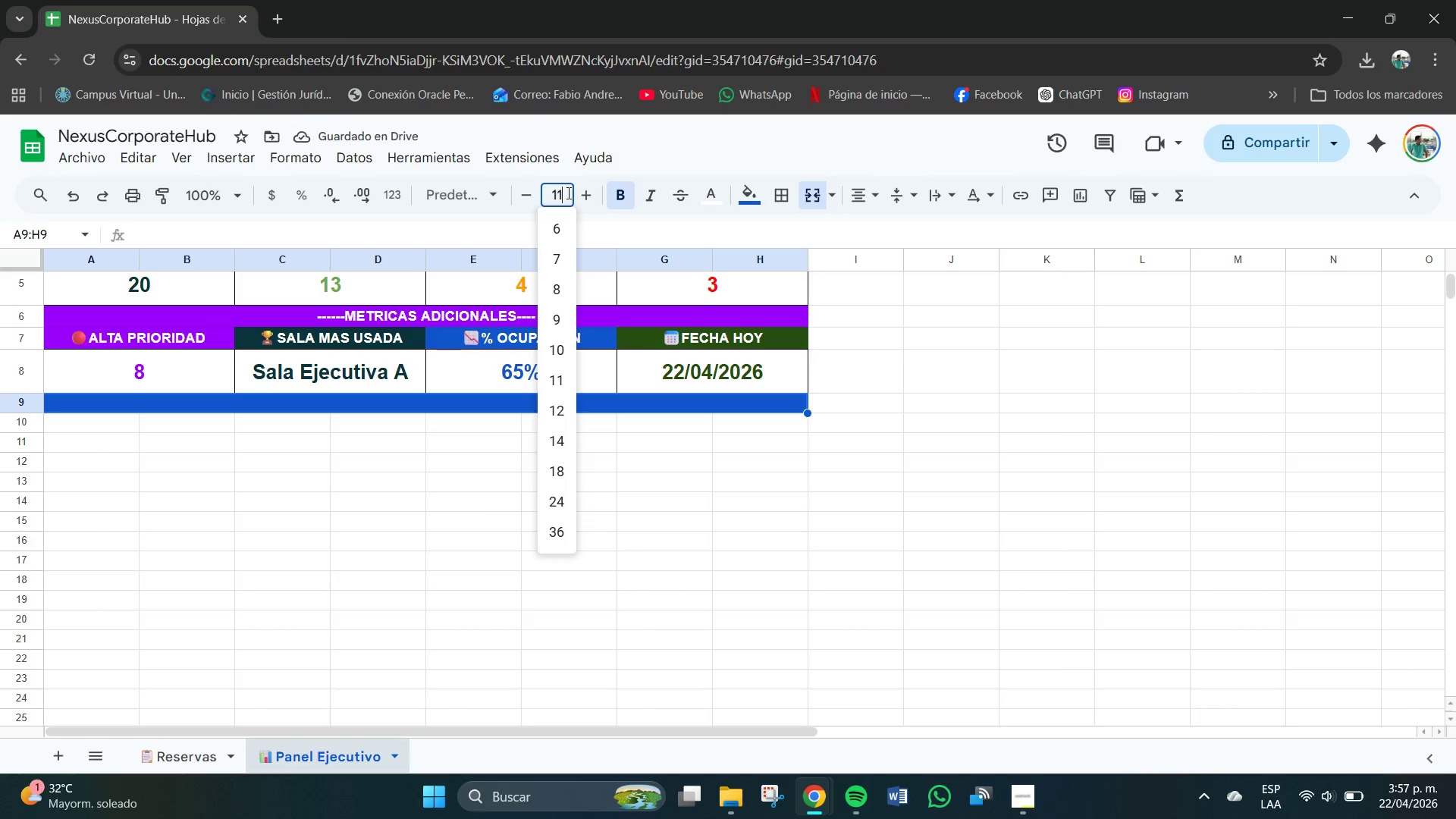 
key(Numpad1)
 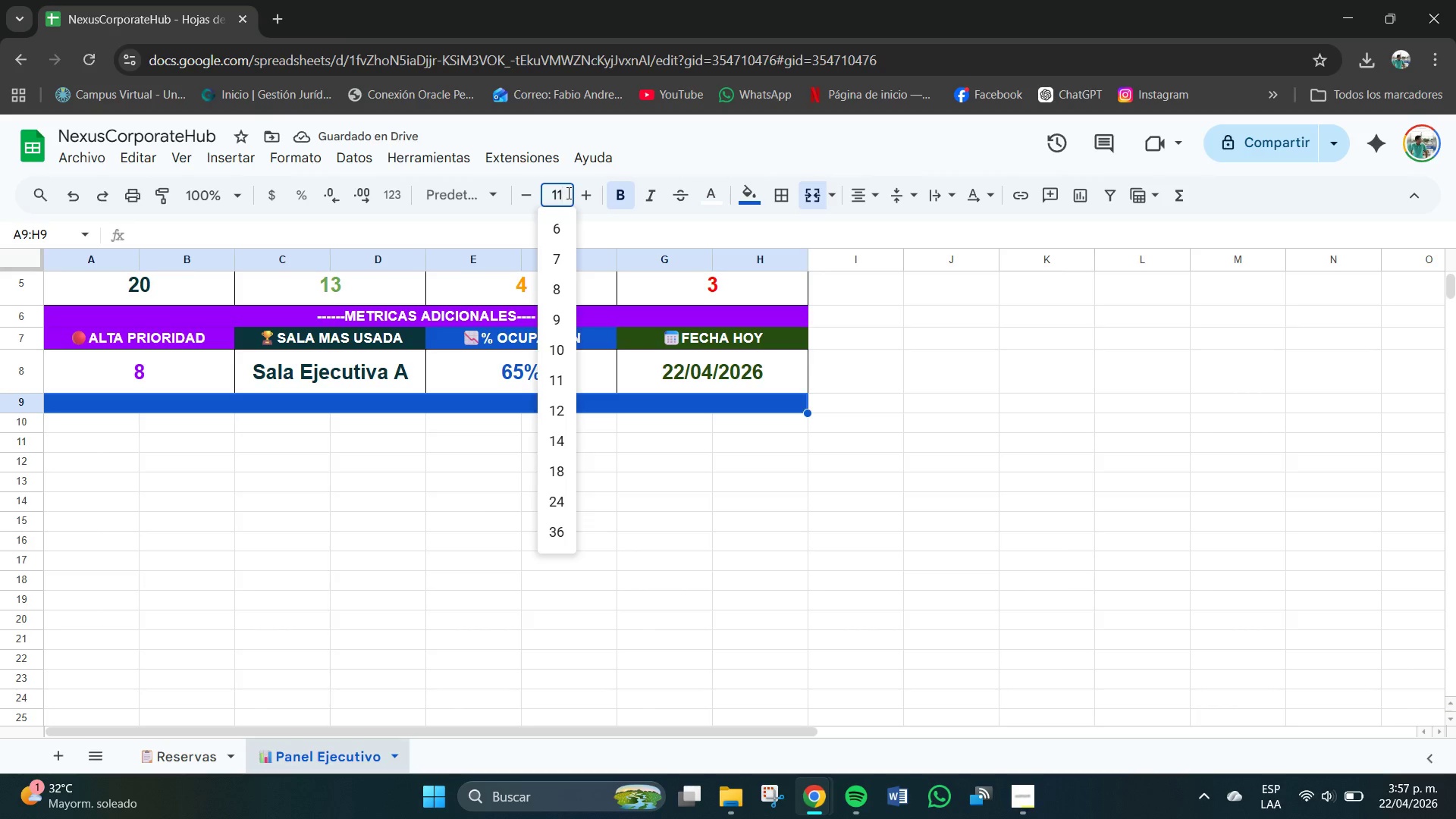 
key(NumpadEnter)
 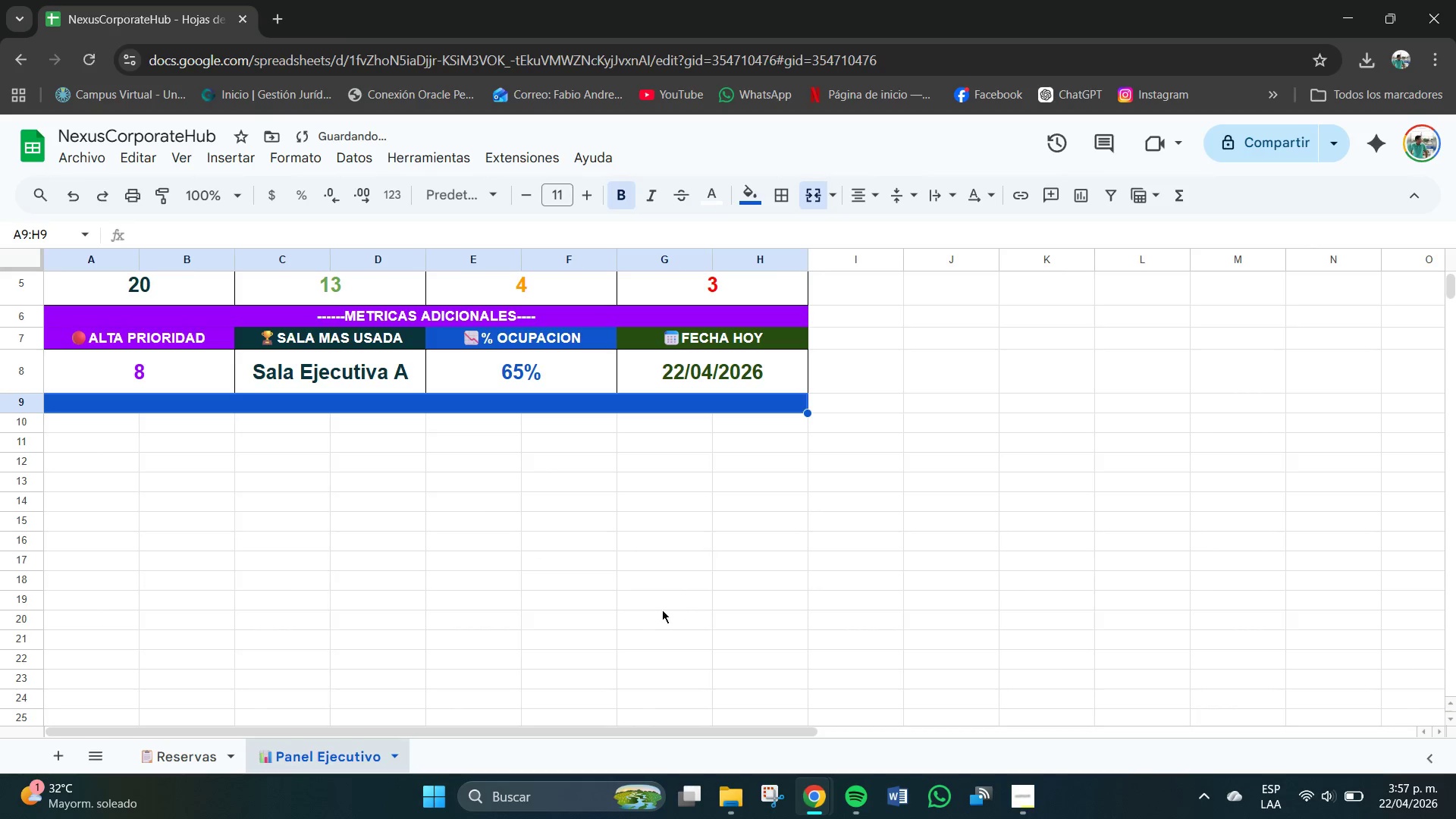 
left_click([519, 464])
 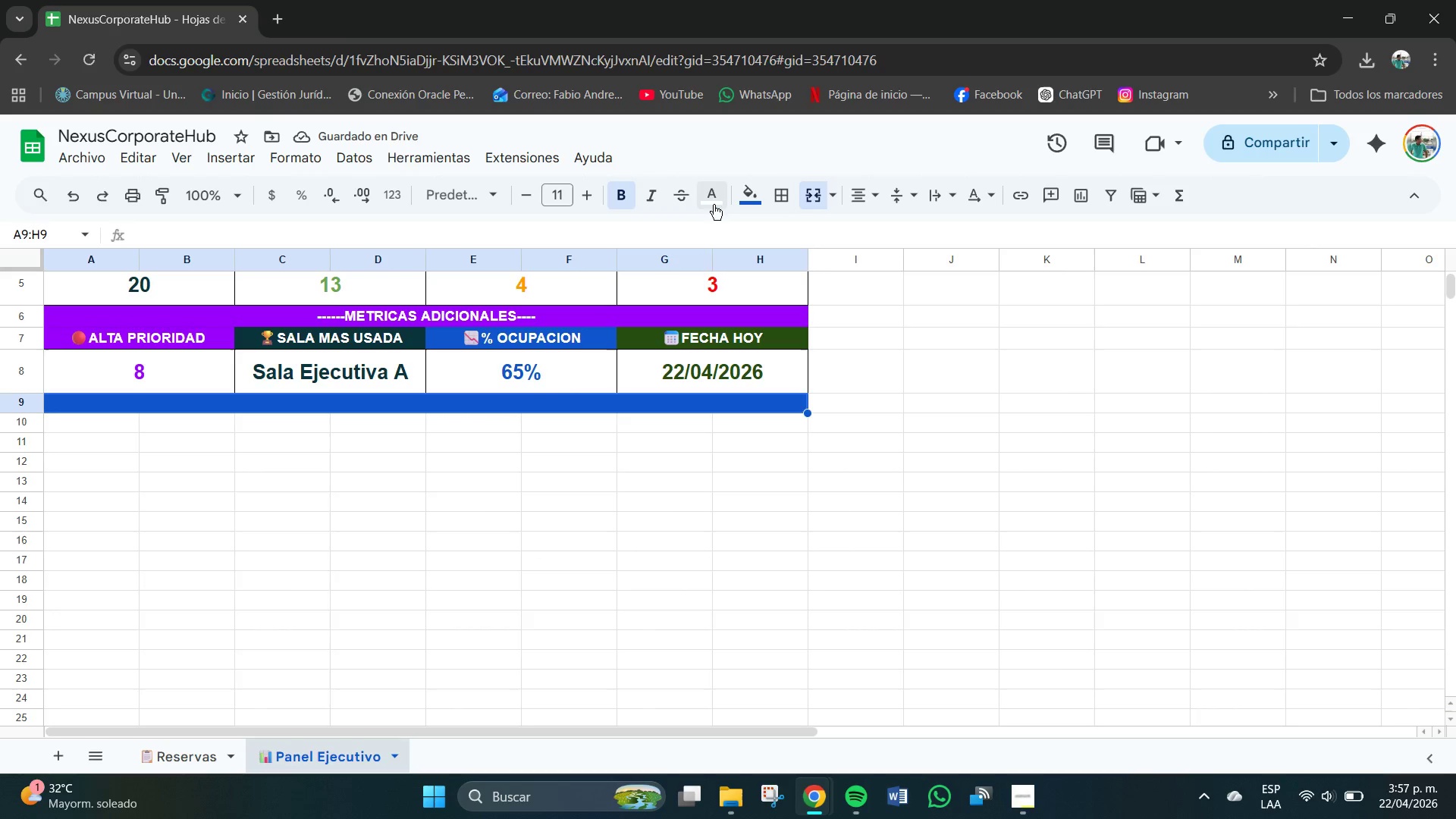 
double_click([456, 402])
 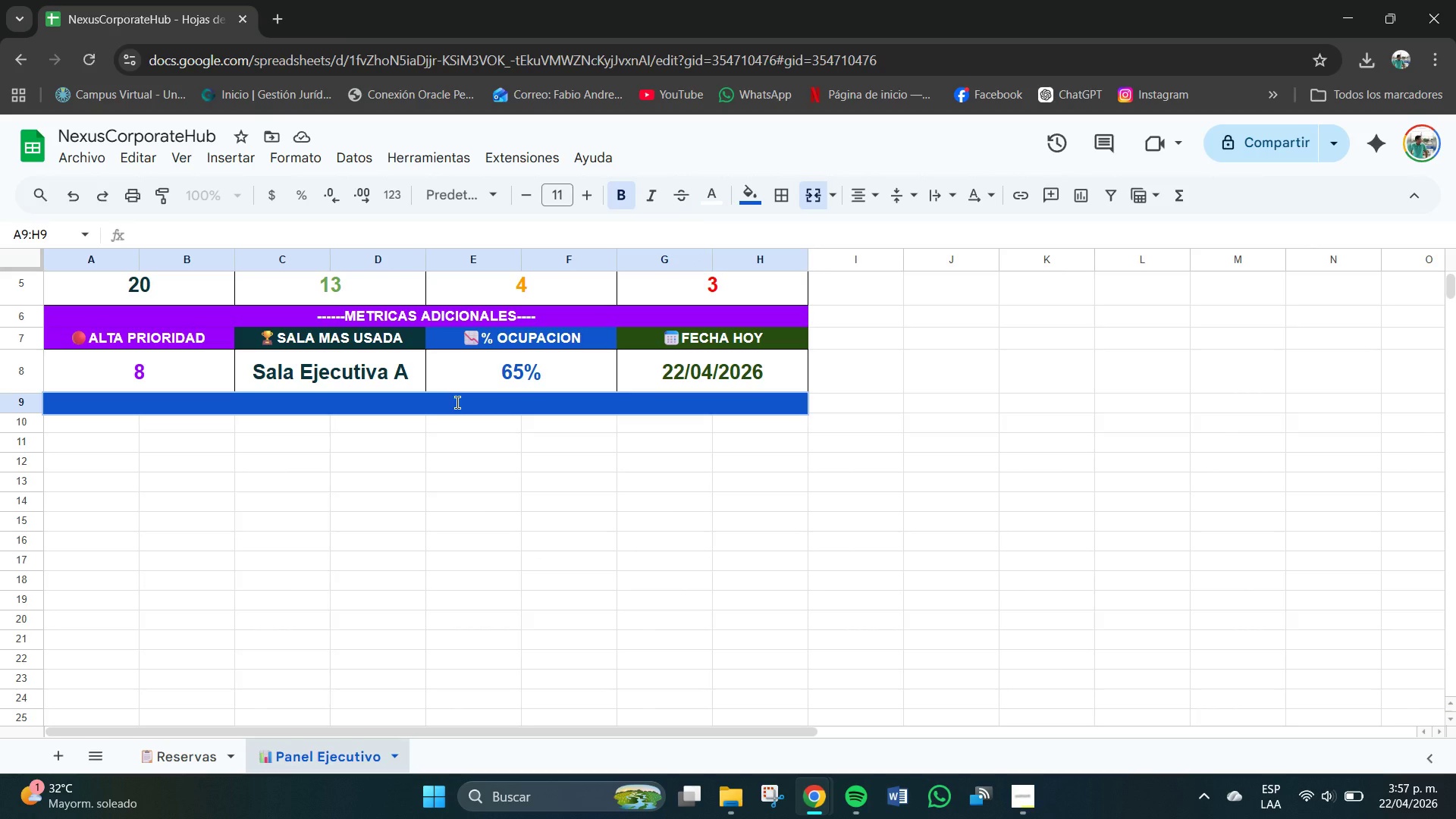 
type(------ UTILIZACION POR SALA ------)
 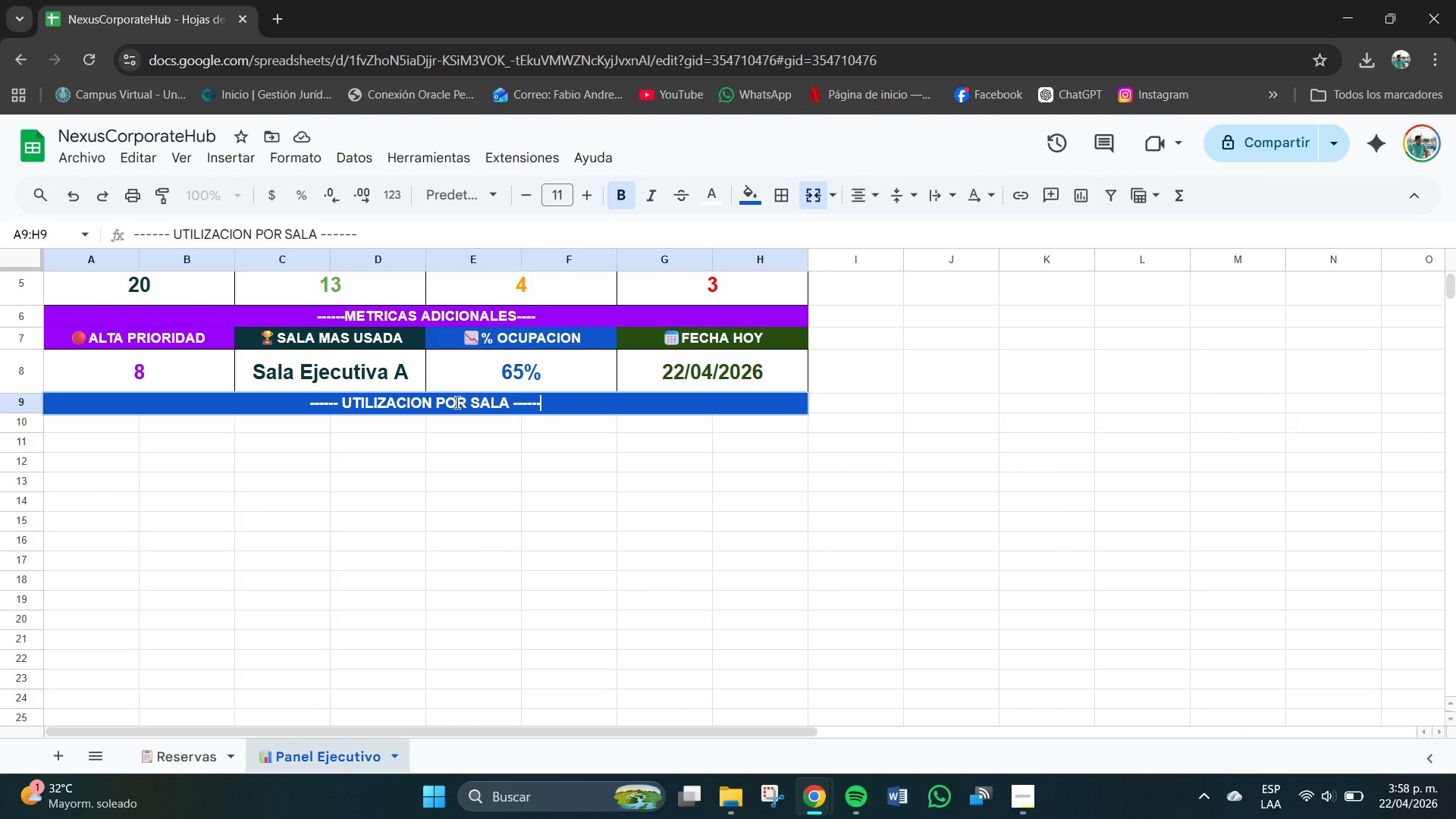 
key(Enter)
 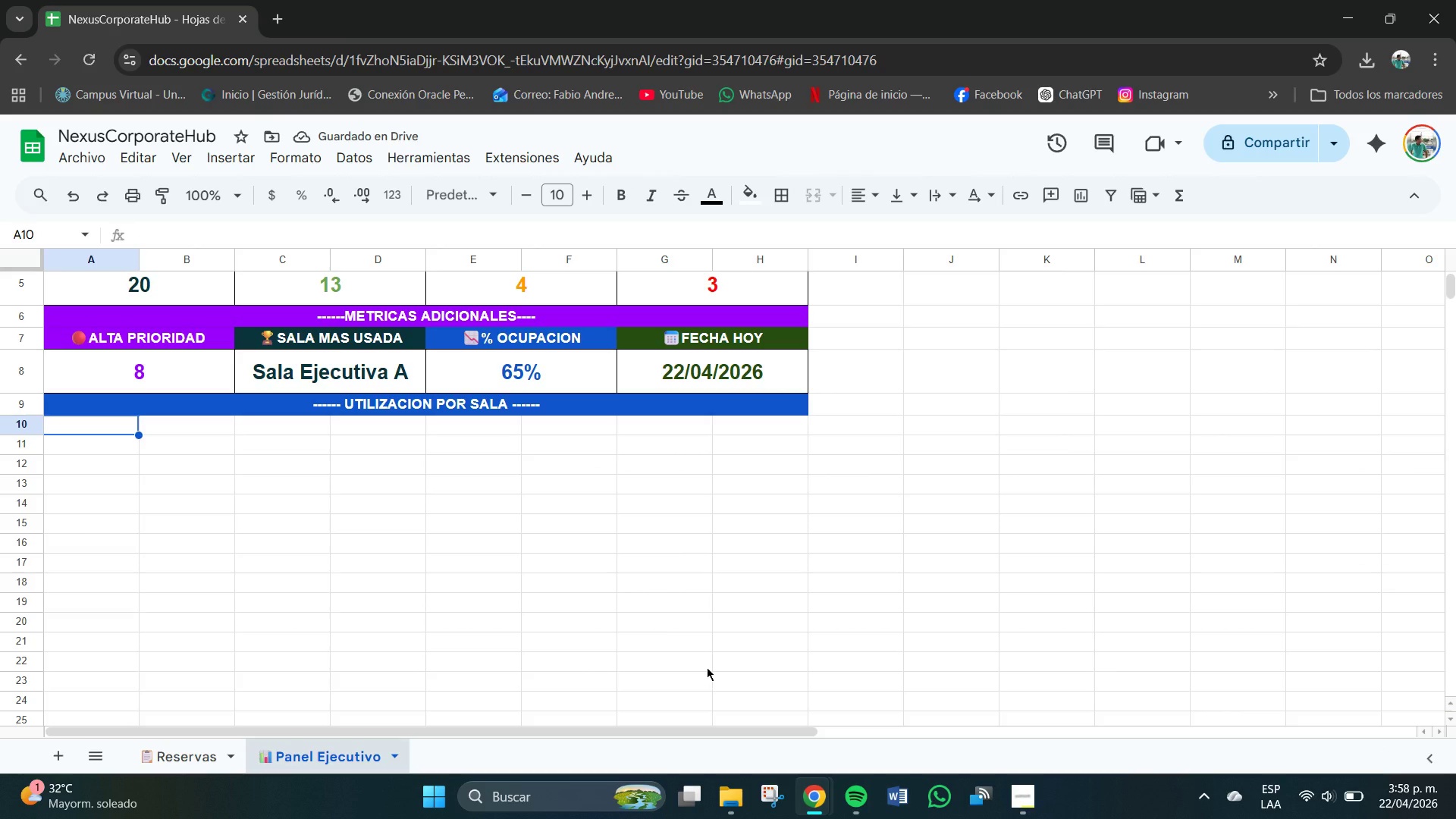 
wait(8.83)
 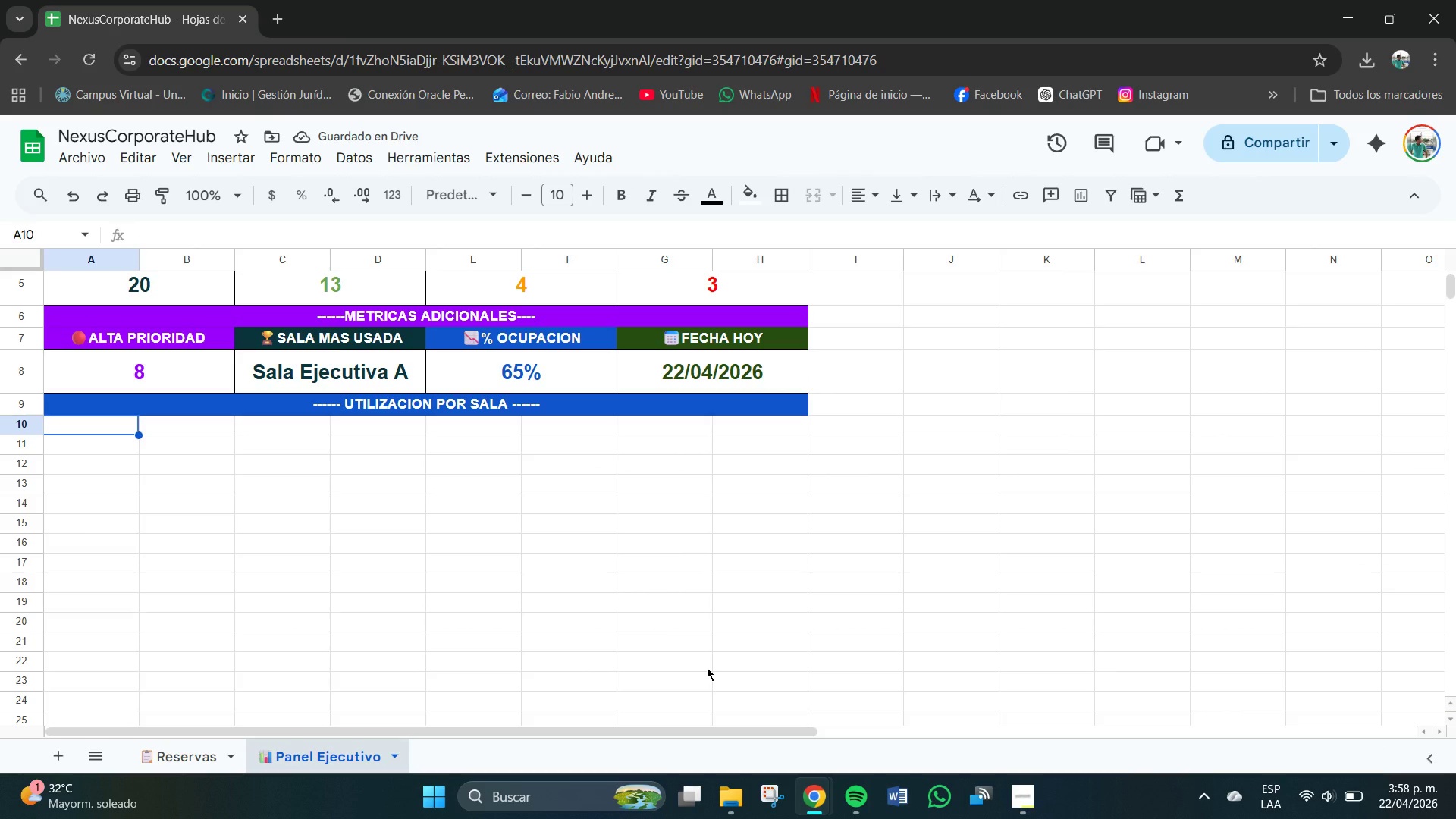 
left_click_drag(start_coordinate=[119, 425], to_coordinate=[557, 422])
 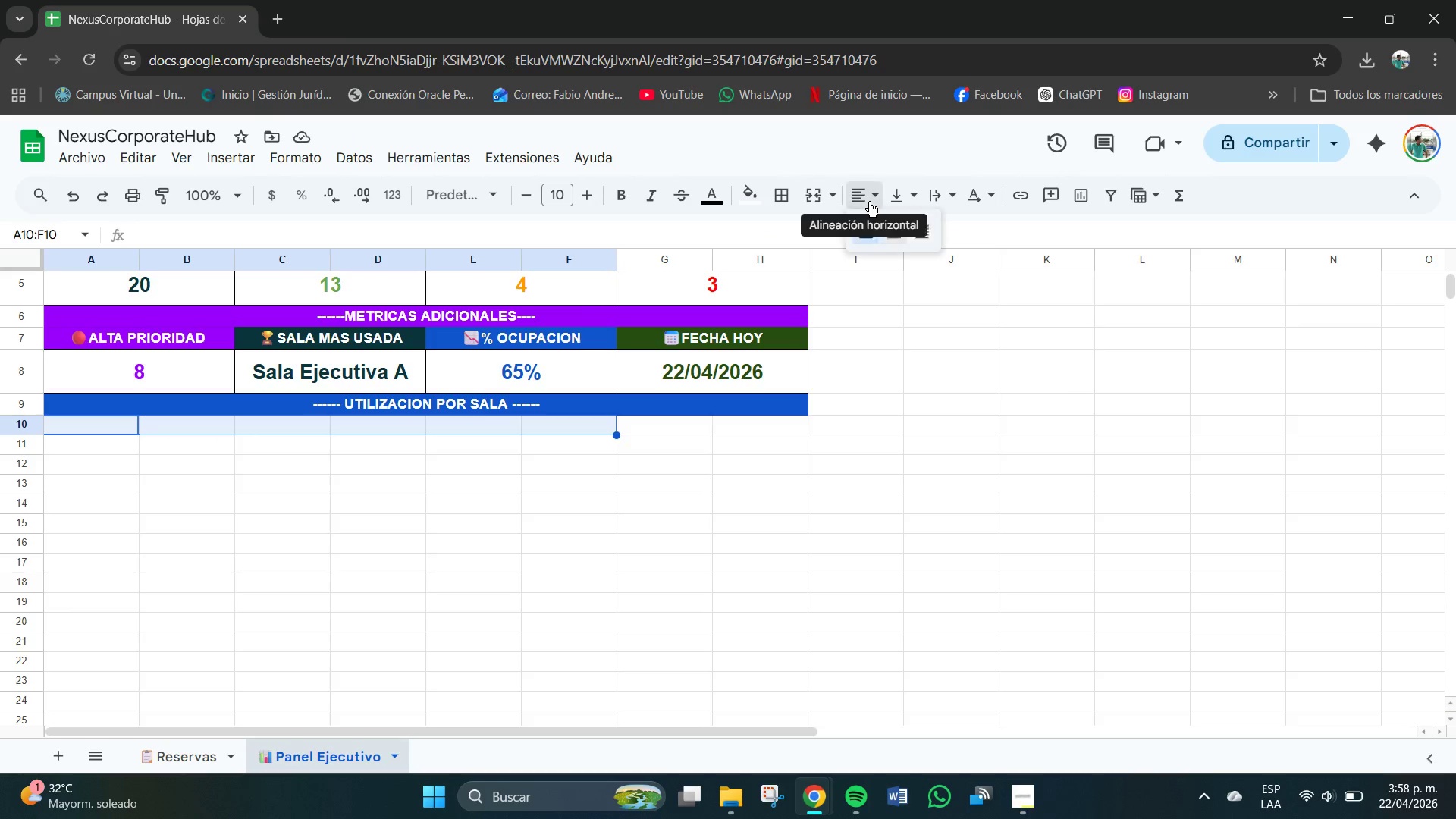 
double_click([896, 231])
 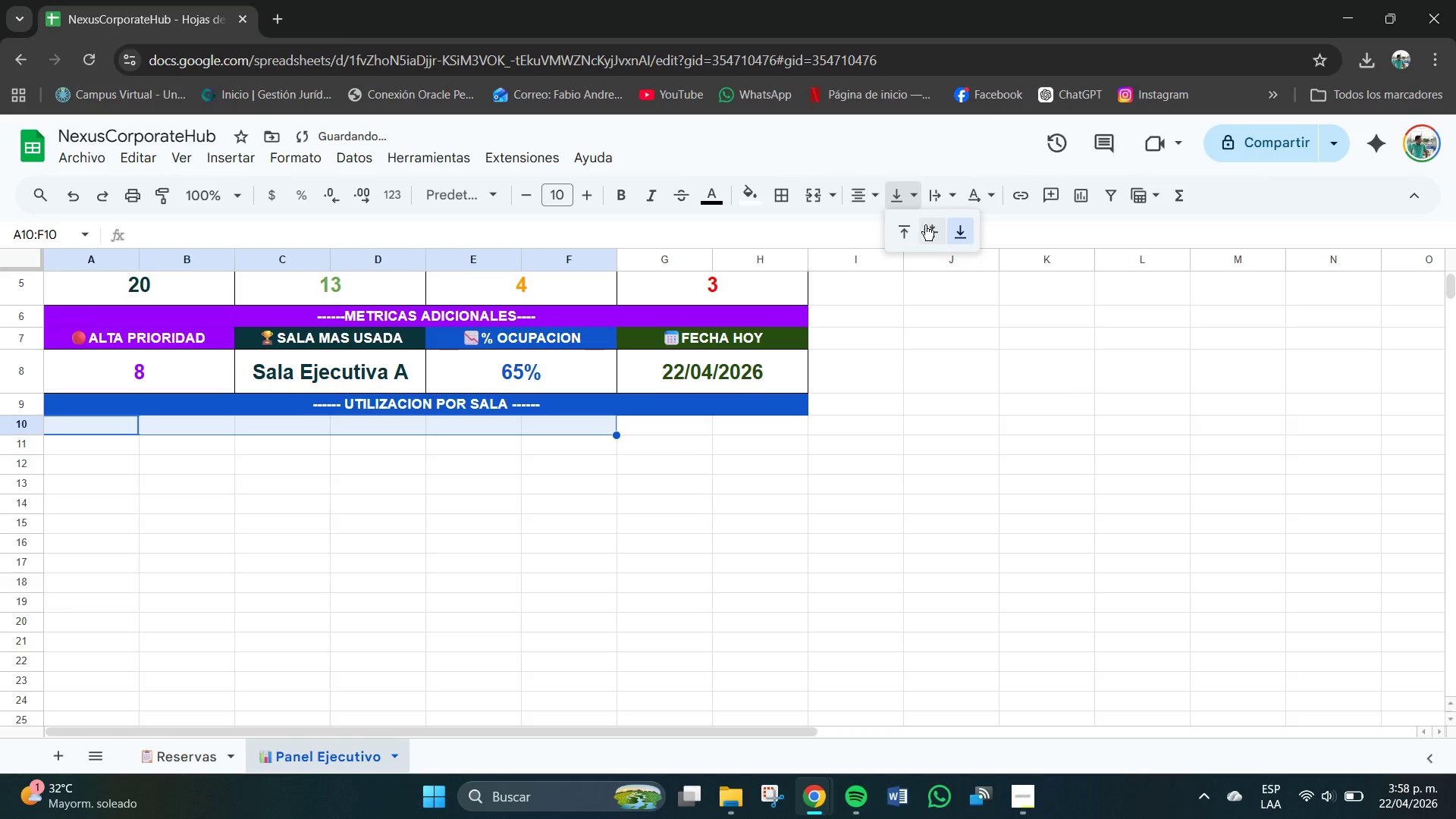 
left_click([934, 231])
 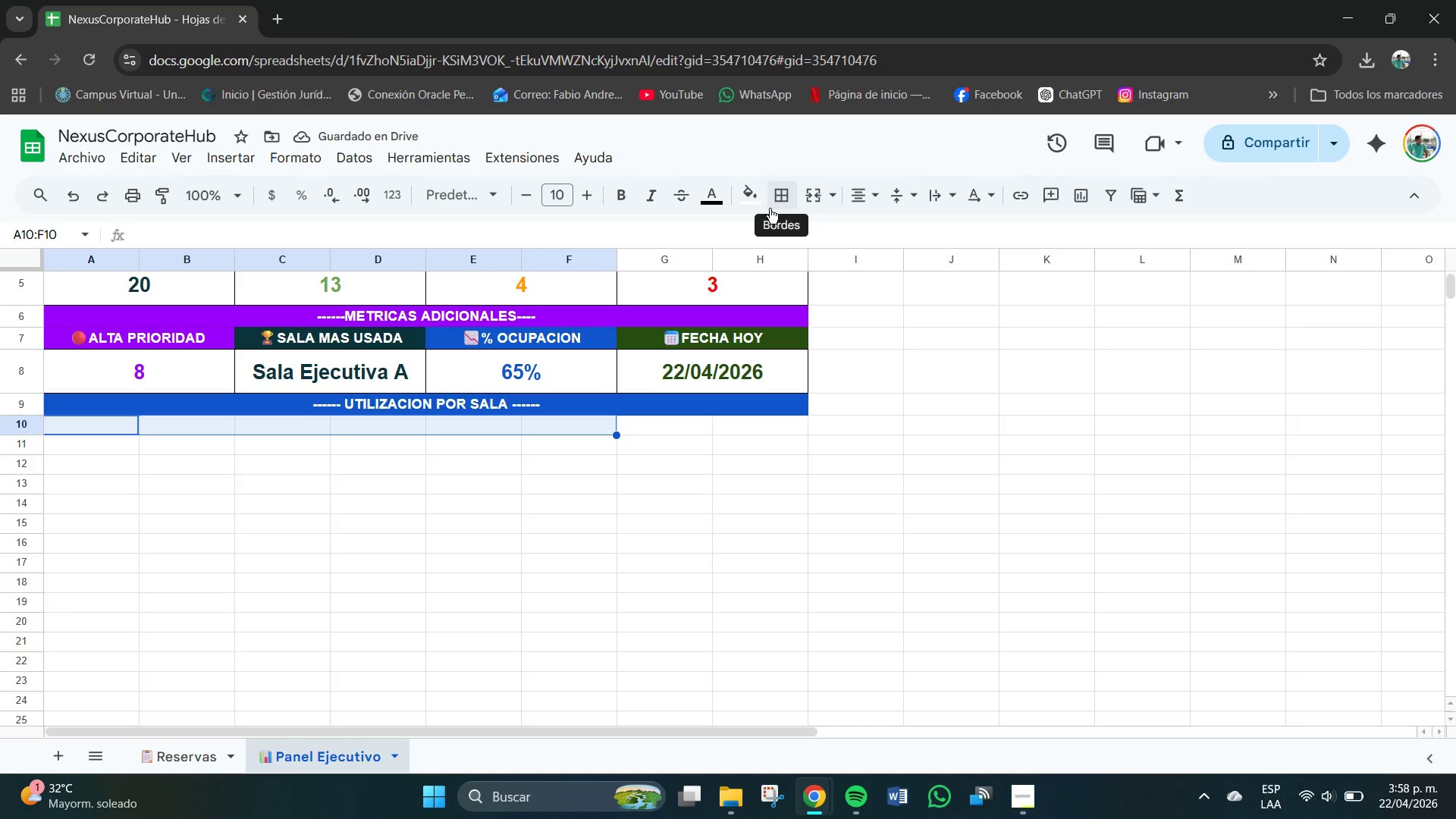 
left_click([711, 201])
 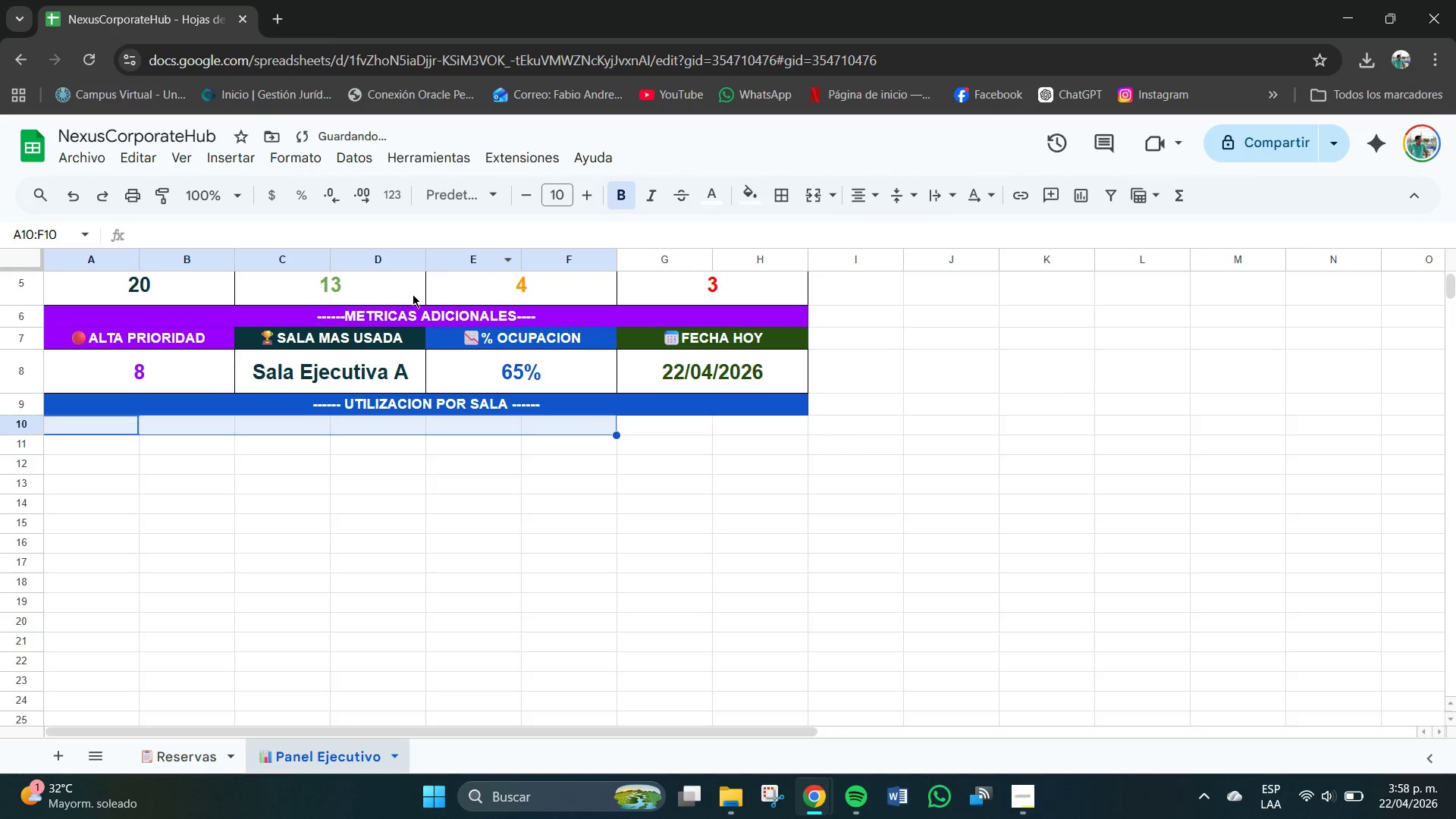 
wait(5.12)
 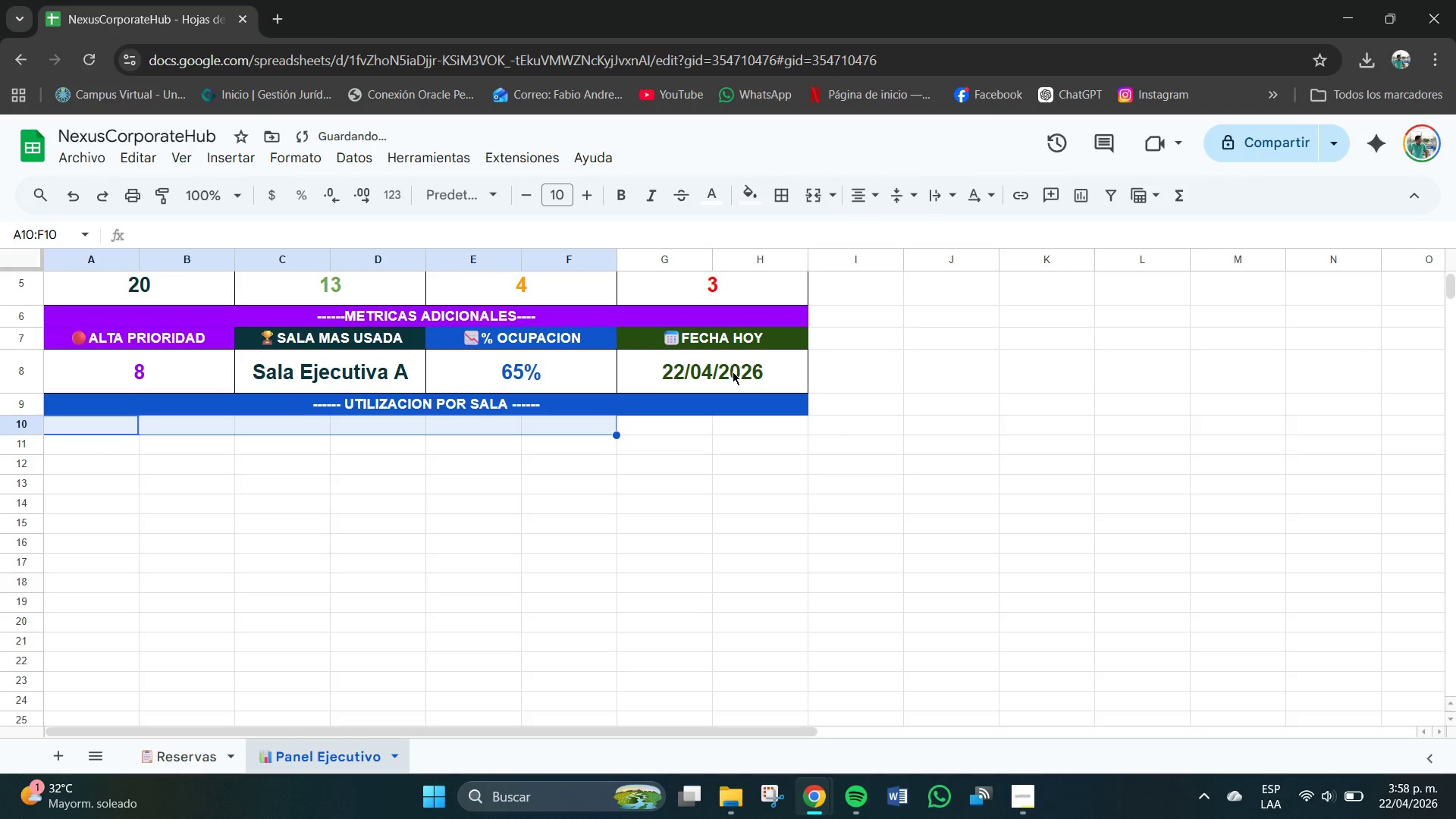 
left_click([113, 423])
 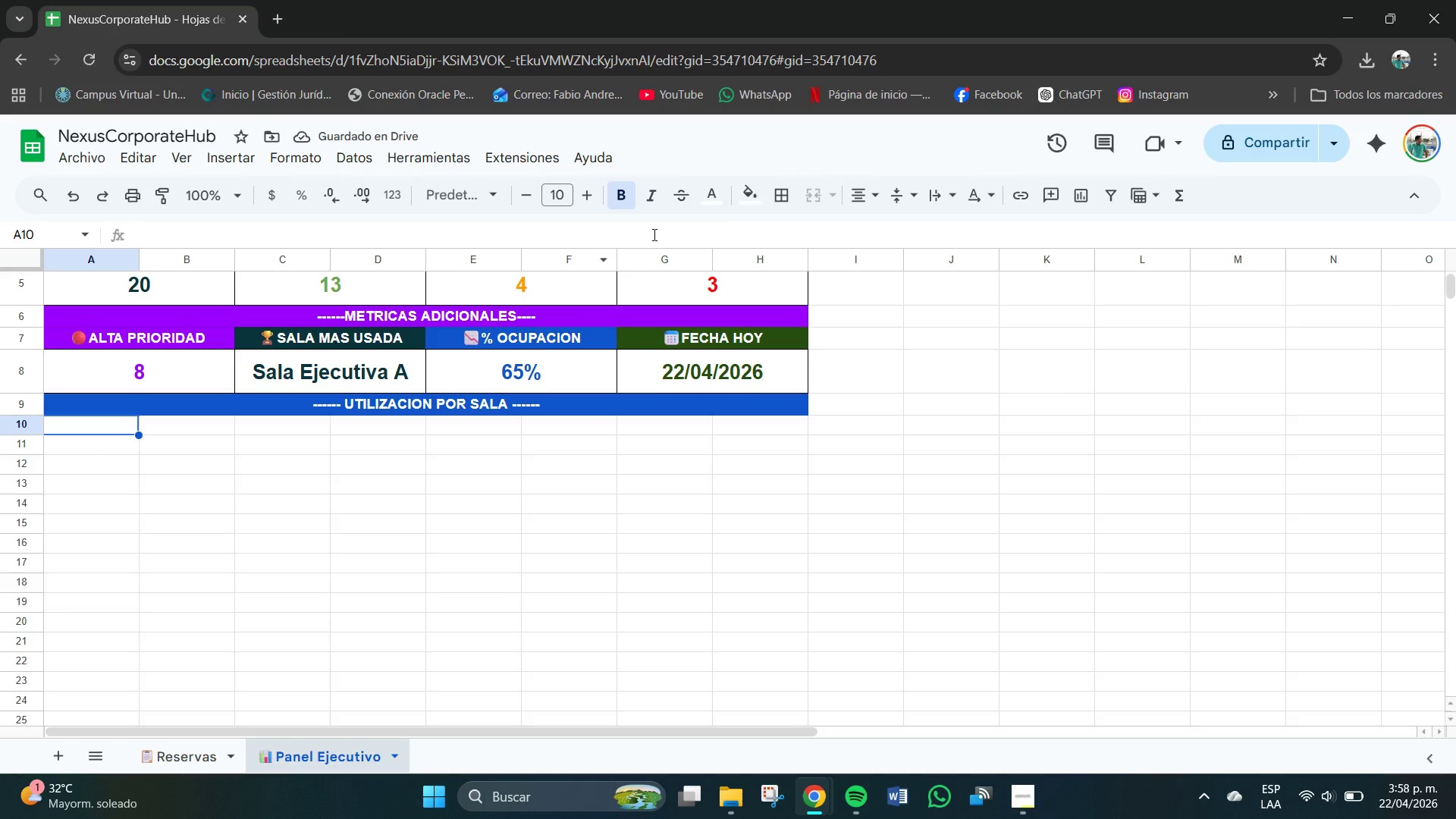 
left_click([755, 200])
 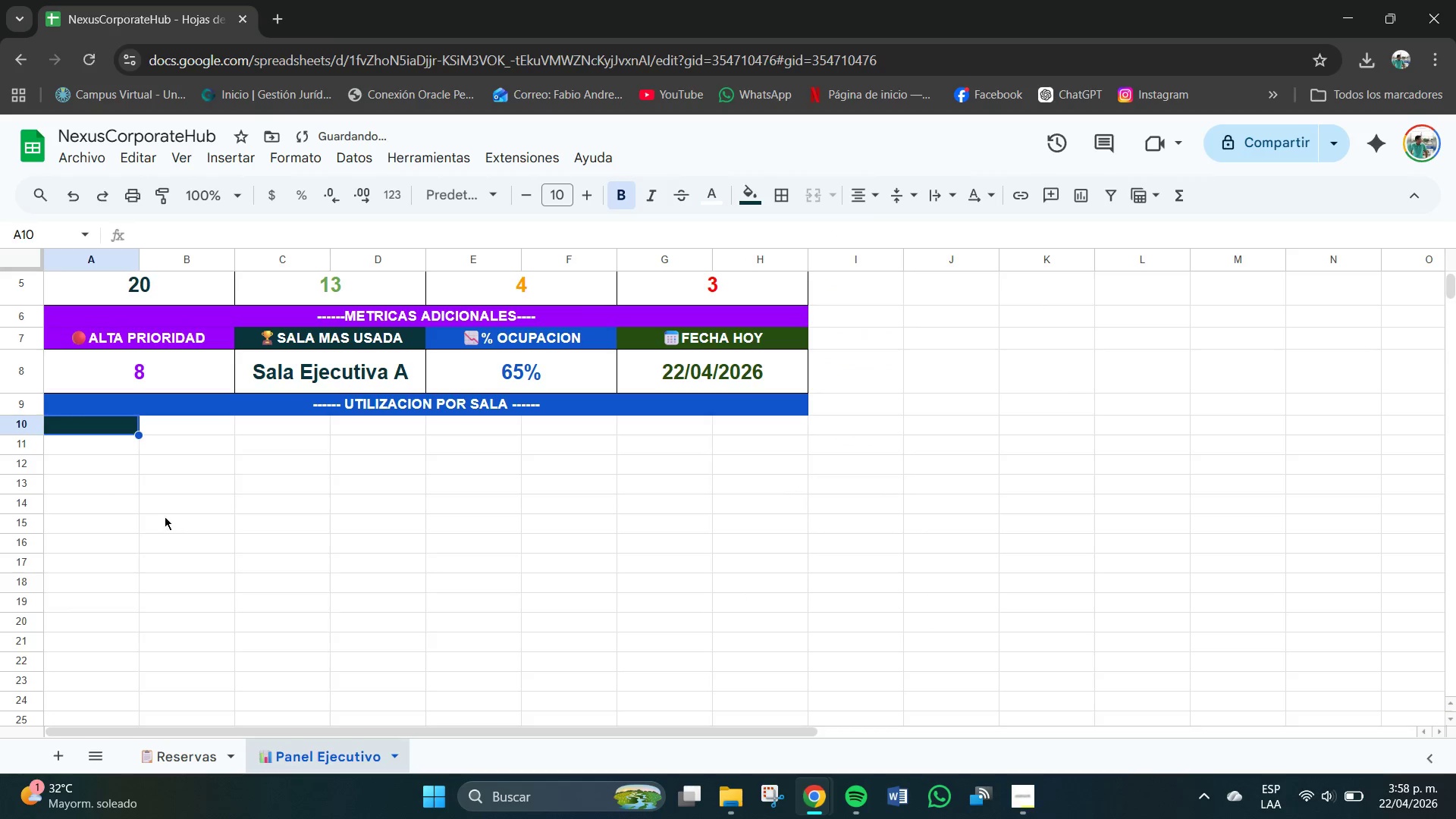 
double_click([85, 428])
 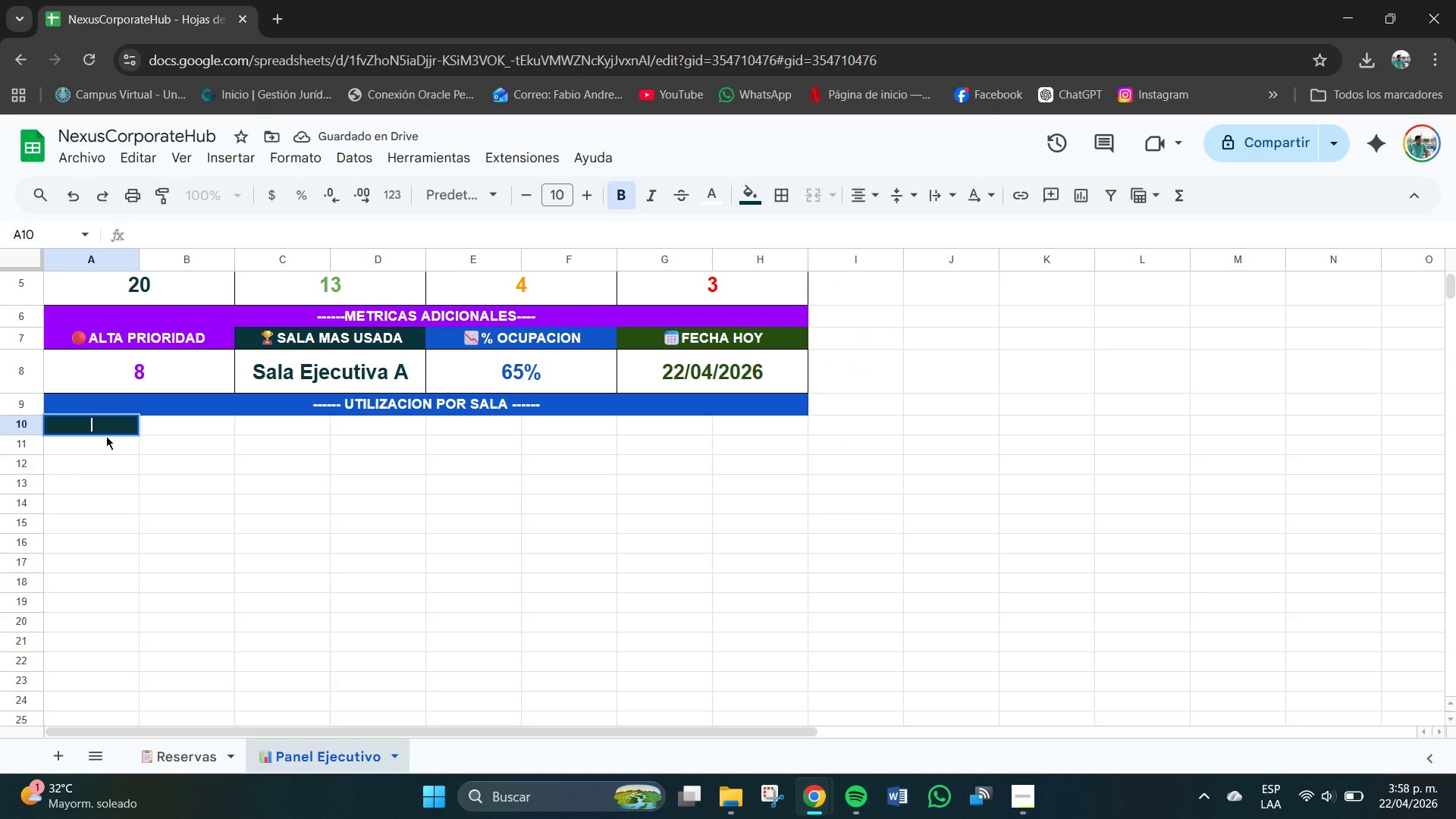 
type(SALA)
key(Tab)
 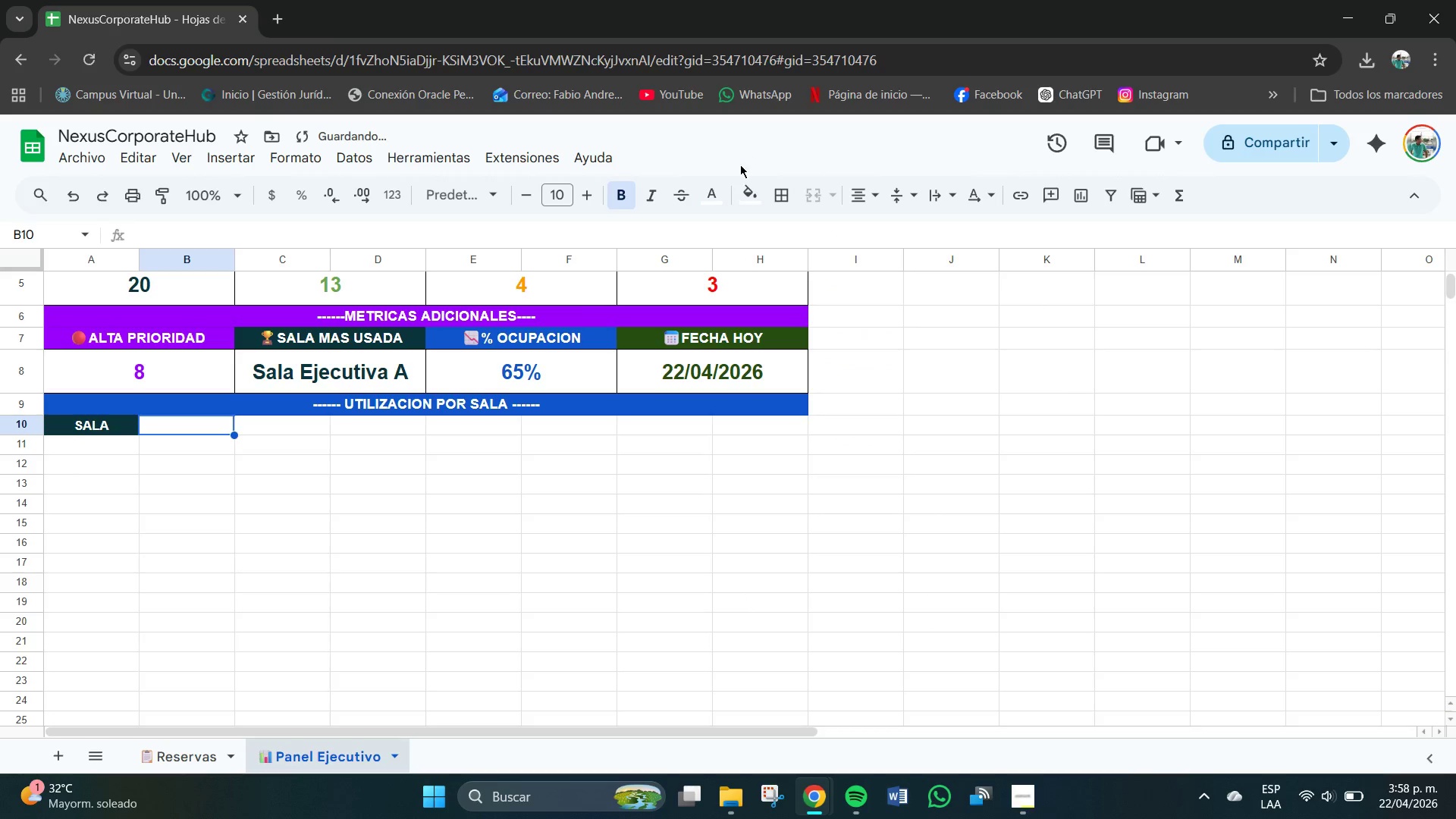 
double_click([757, 201])
 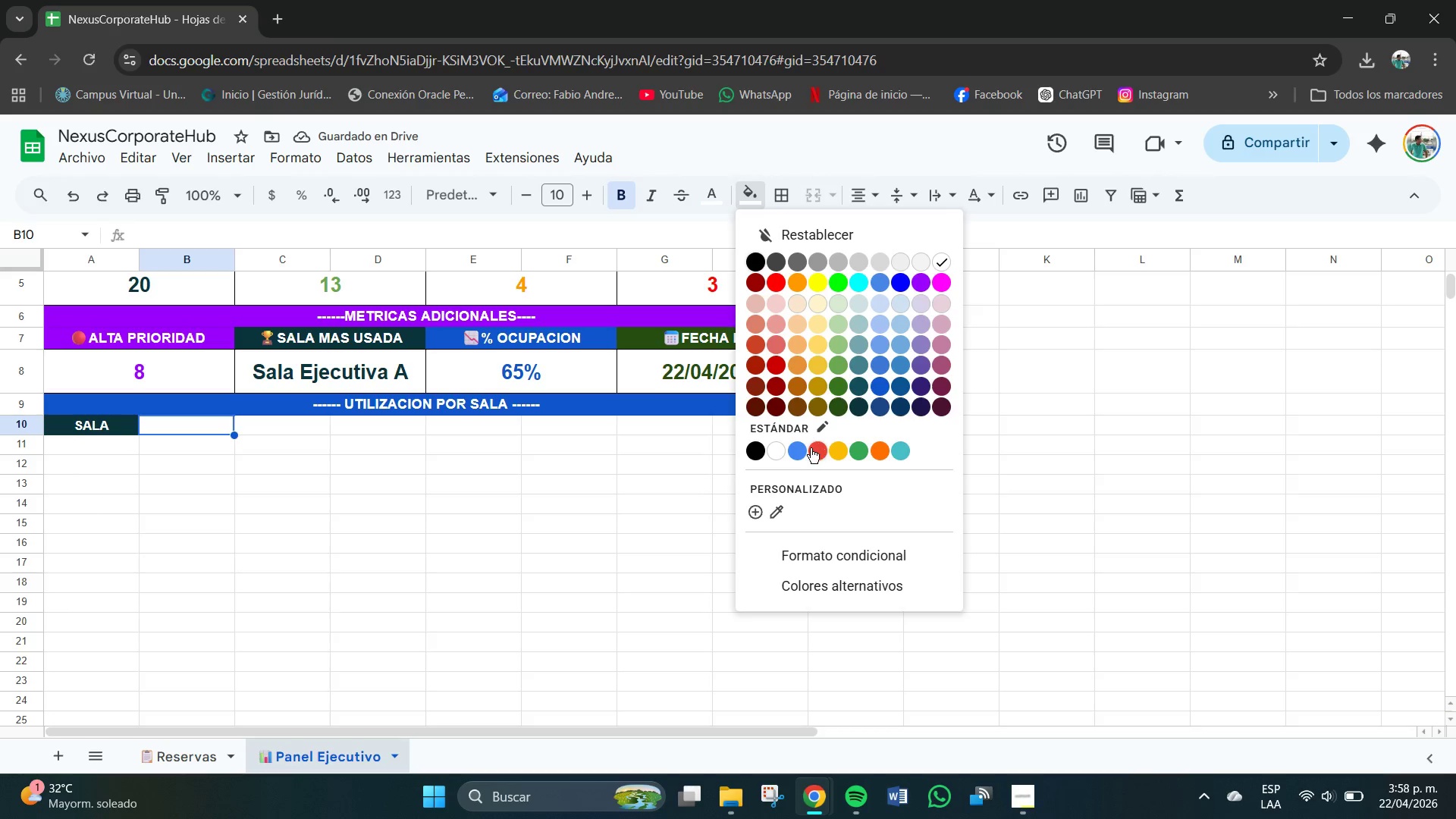 
left_click([800, 450])
 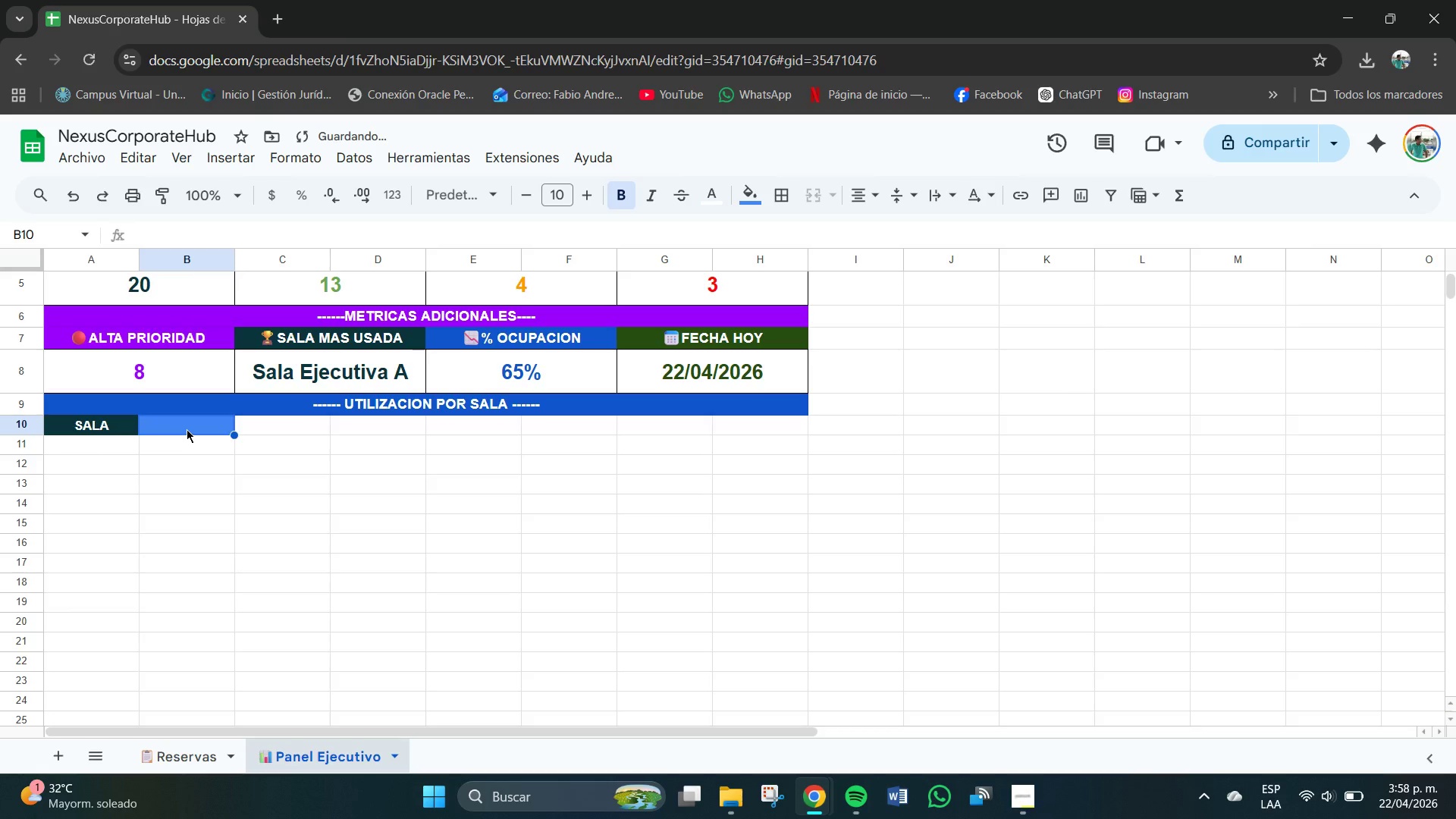 
double_click([187, 429])
 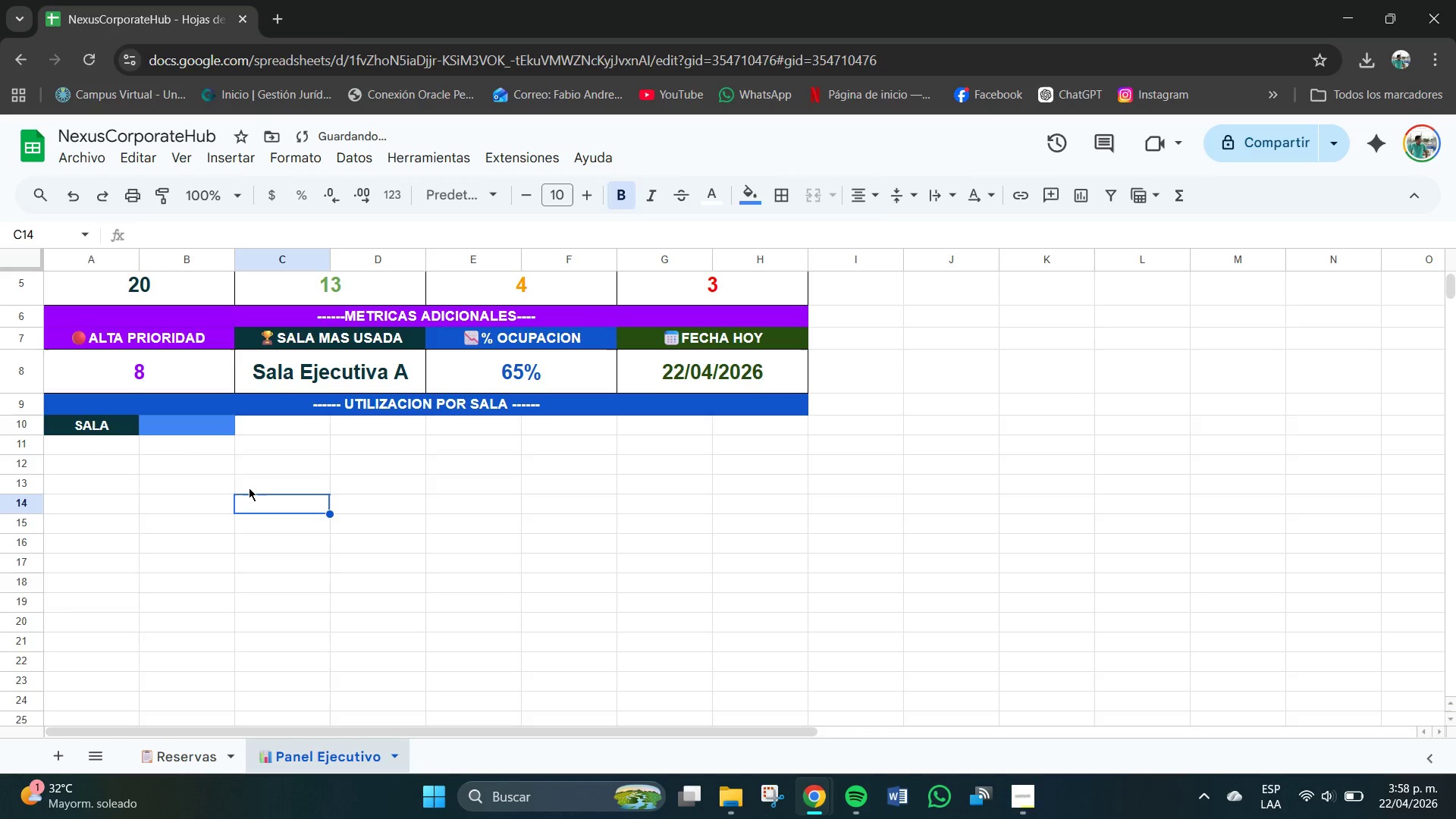 
double_click([191, 427])
 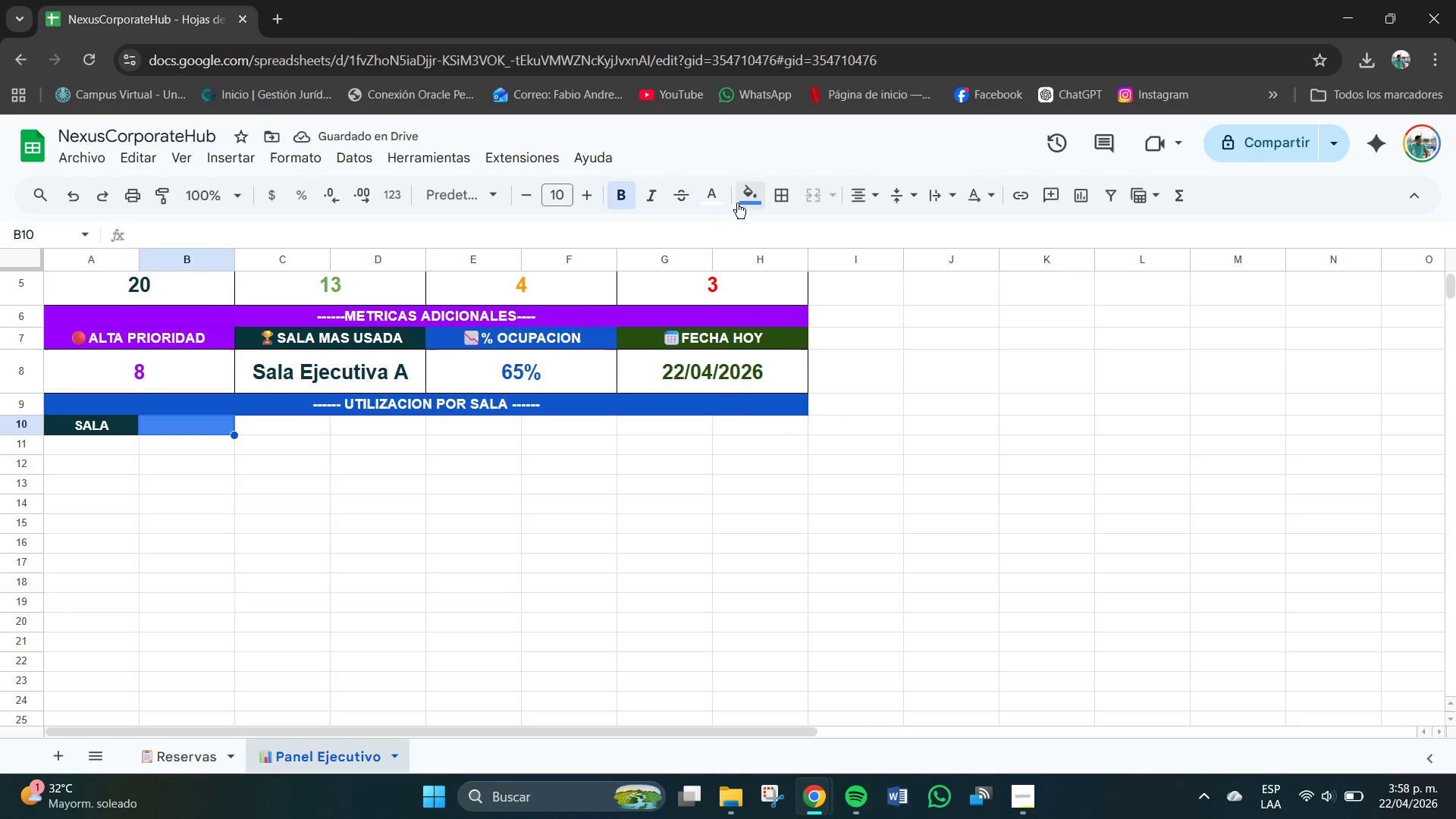 
left_click([710, 195])
 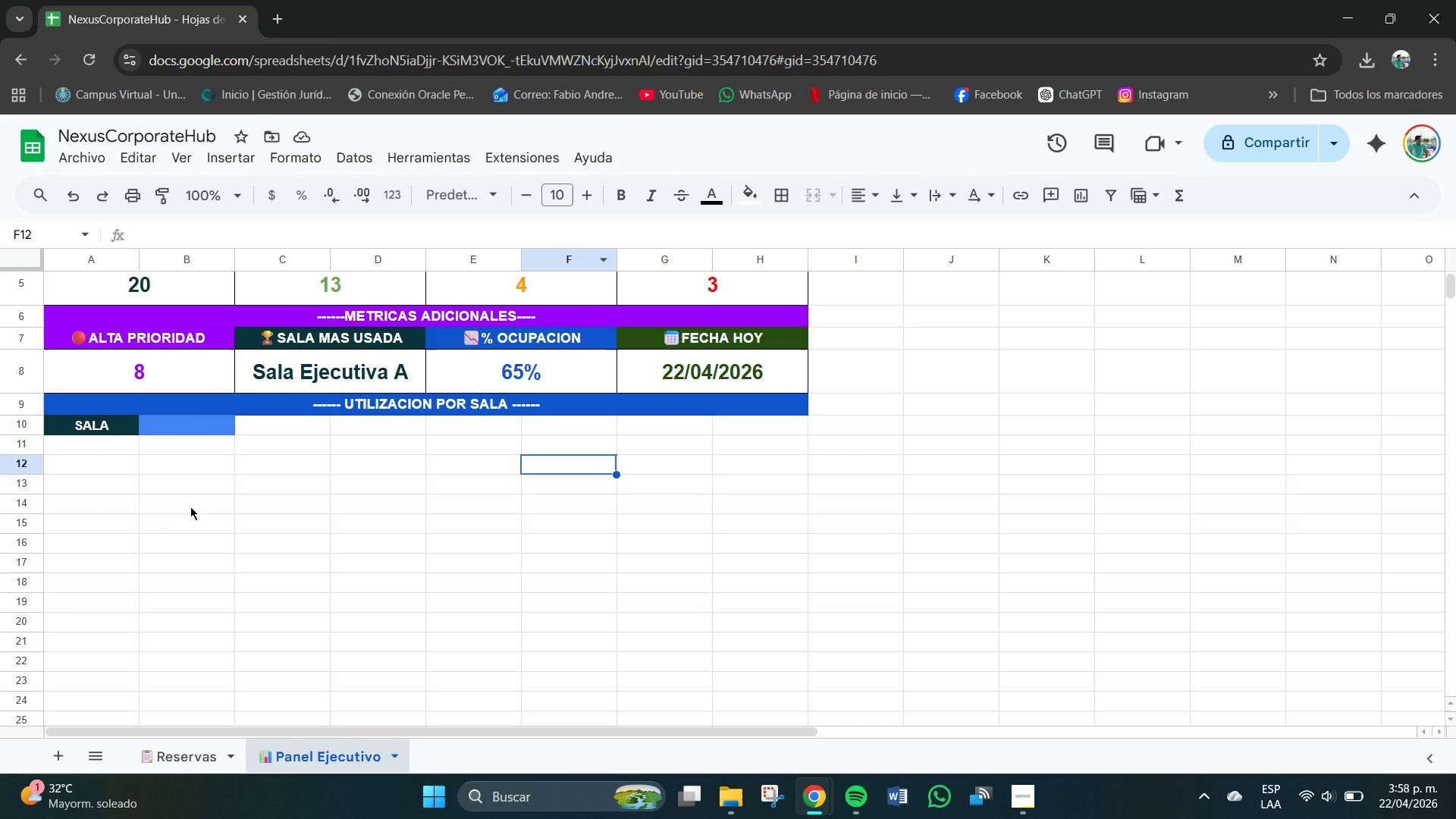 
double_click([199, 428])
 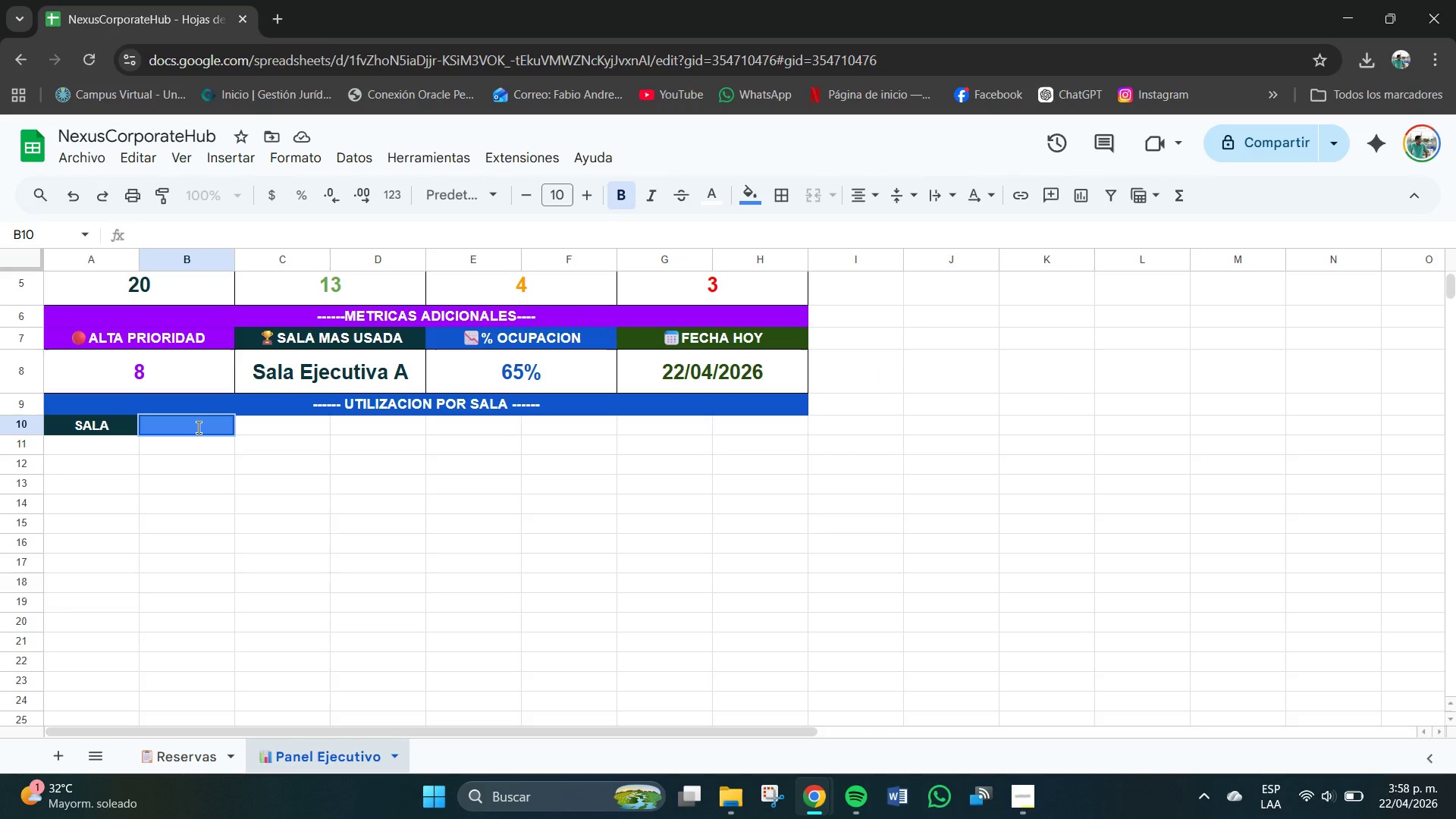 
type(TA)
key(Backspace)
type(OTAL RE)
key(Backspace)
key(Backspace)
key(Backspace)
key(Backspace)
key(Backspace)
key(Backspace)
 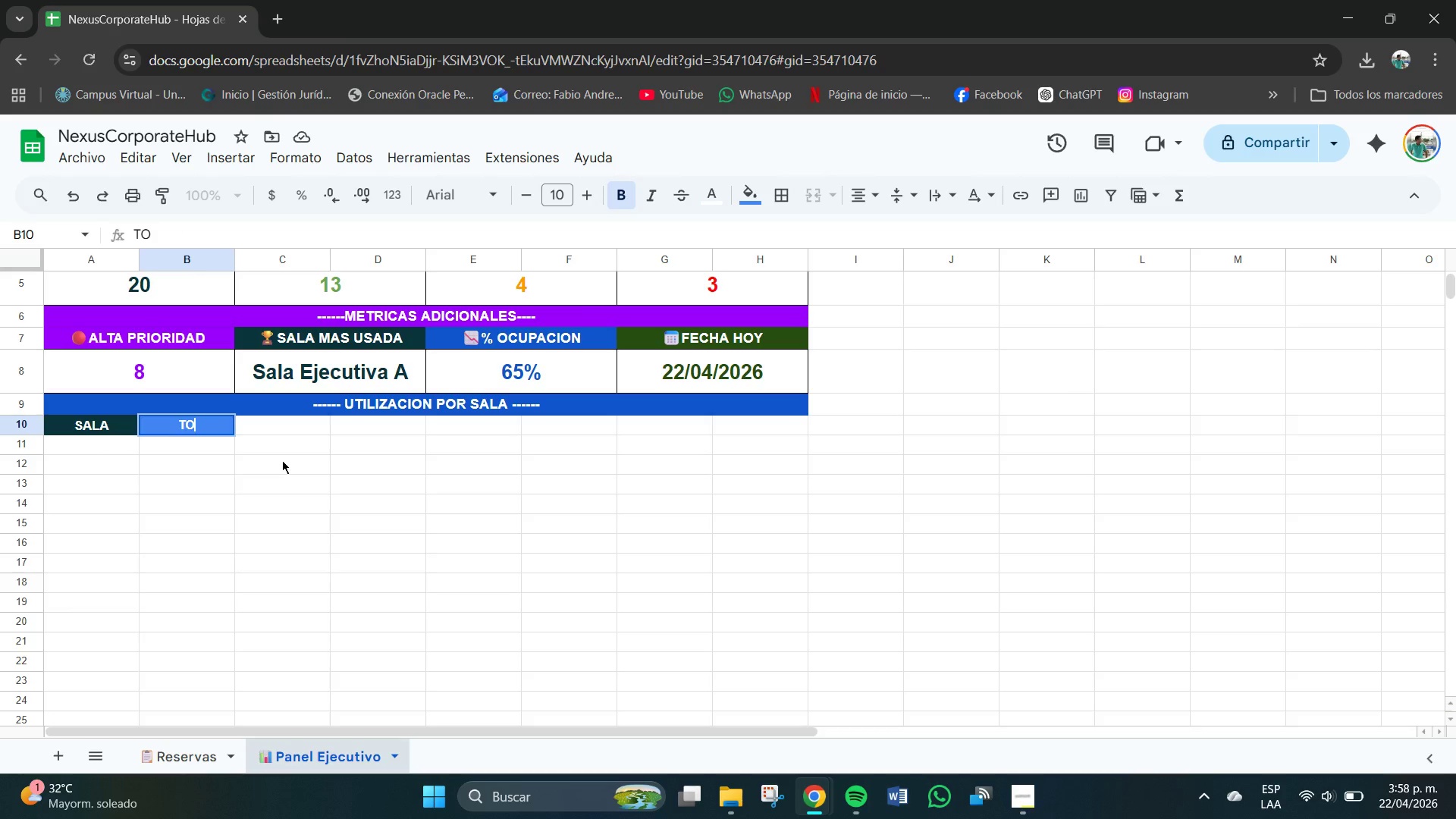 
key(Backspace)
type(otal Reserva)
 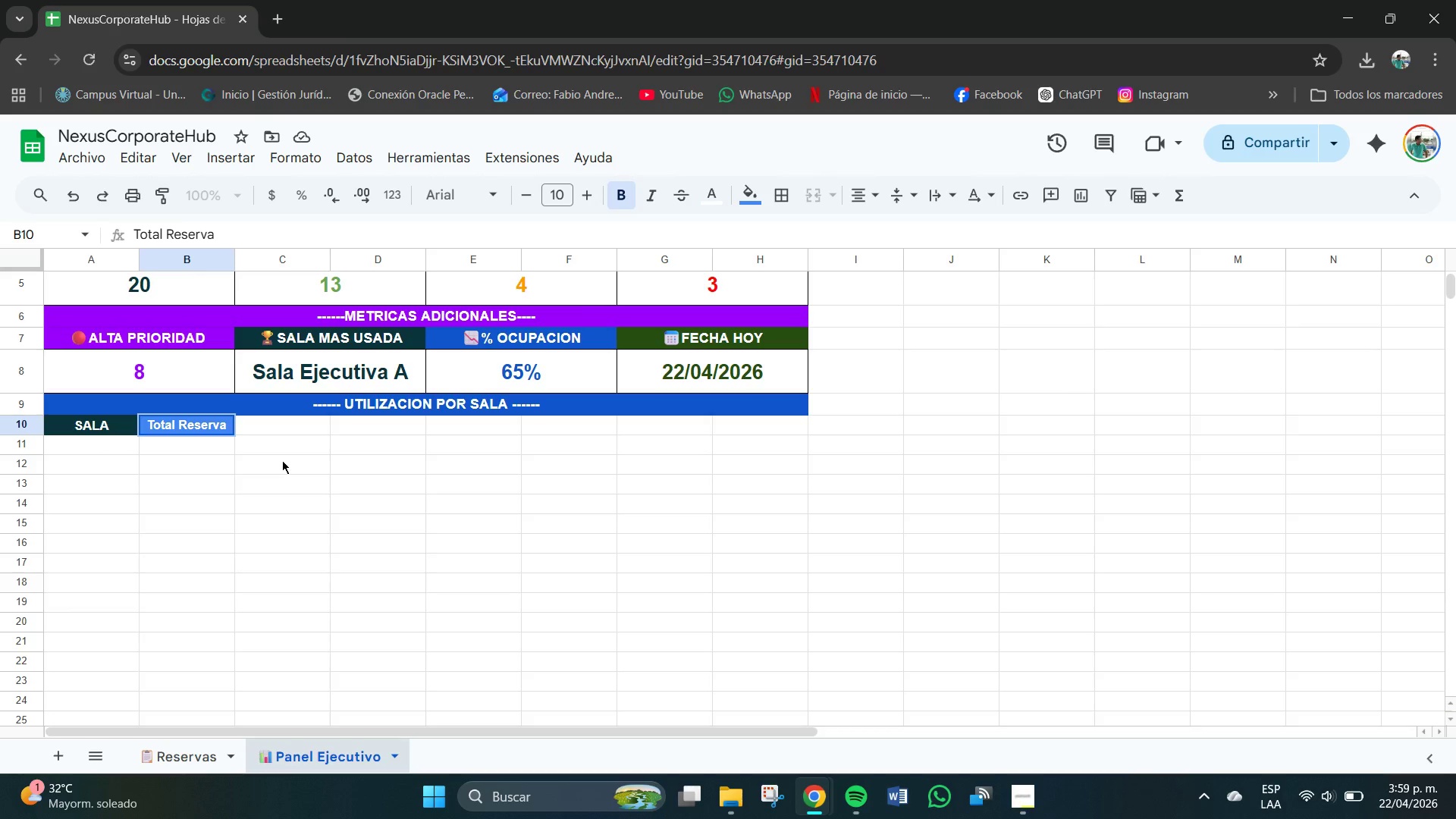 
key(Enter)
 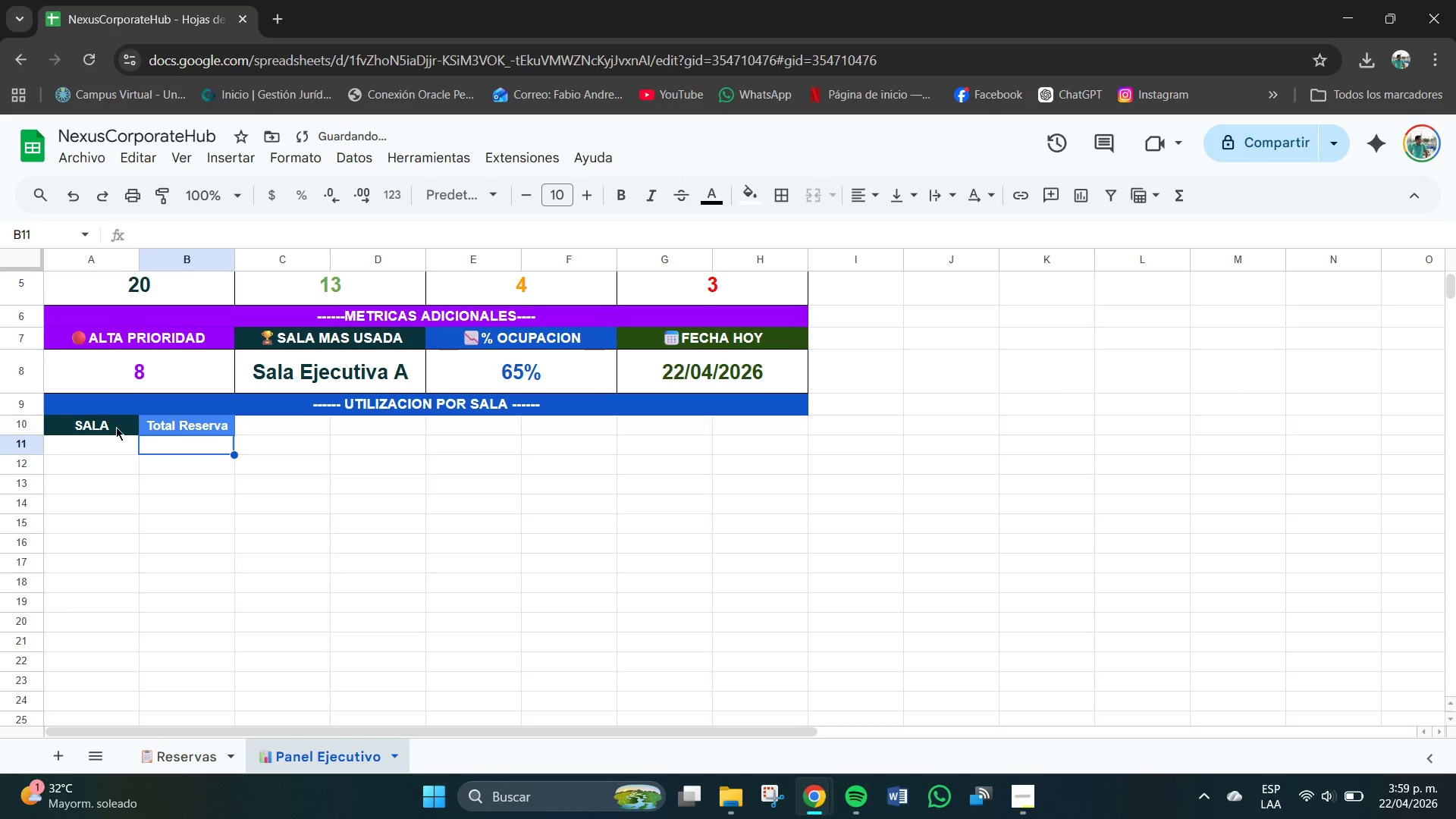 
double_click([116, 427])
 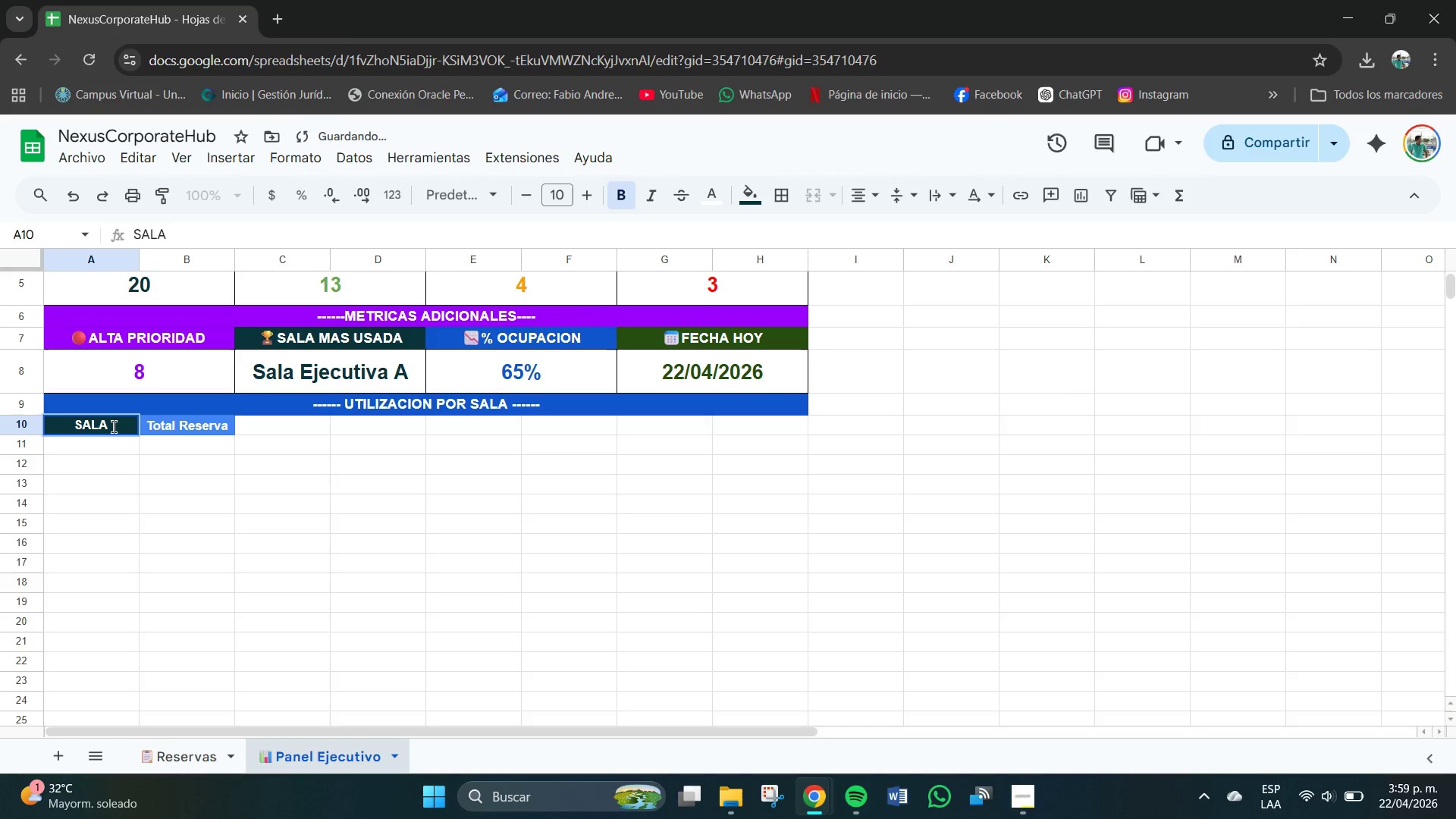 
key(Backspace)
key(Backspace)
key(Backspace)
type(as)
key(Backspace)
type(la)
 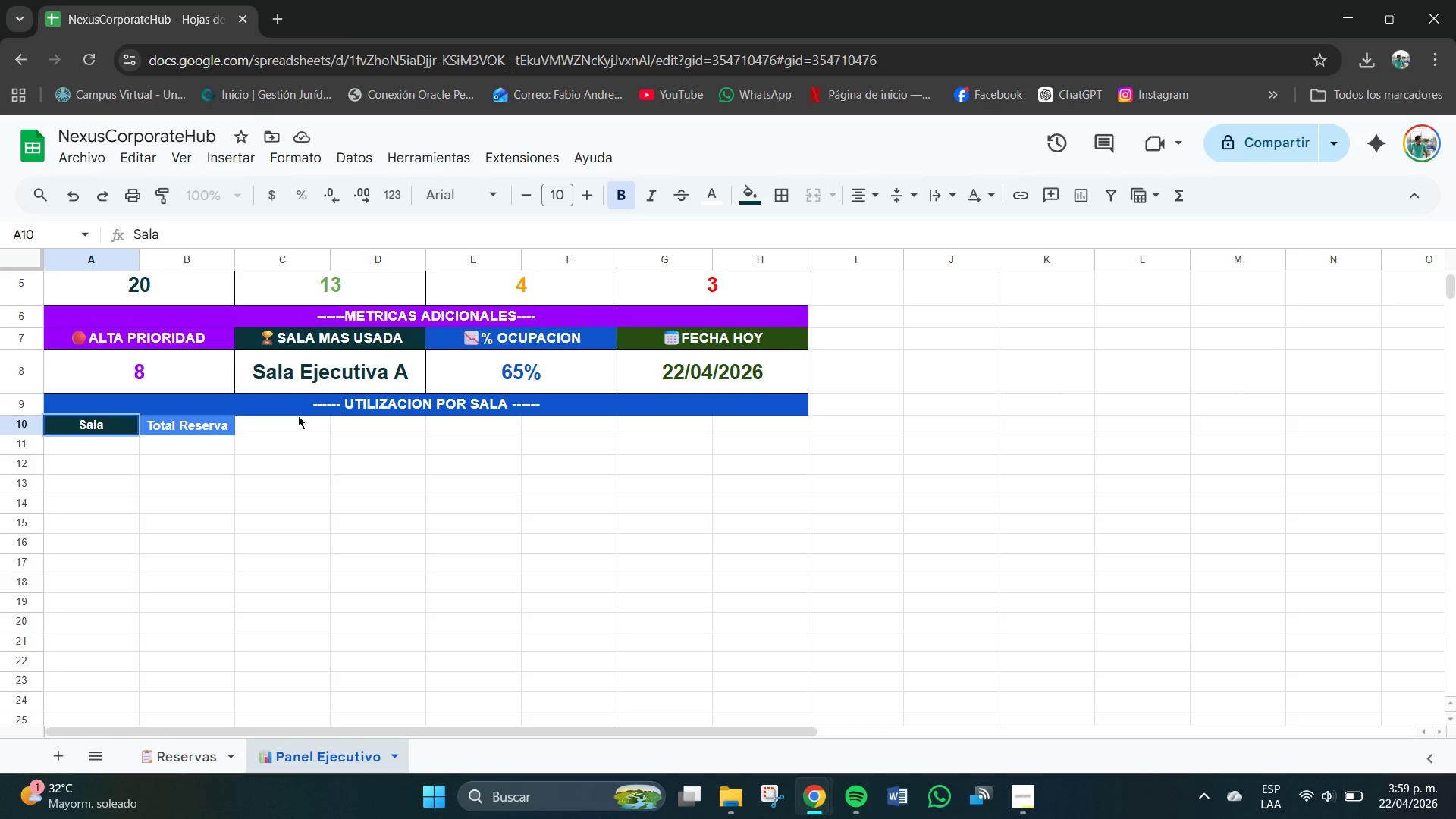 
left_click([252, 427])
 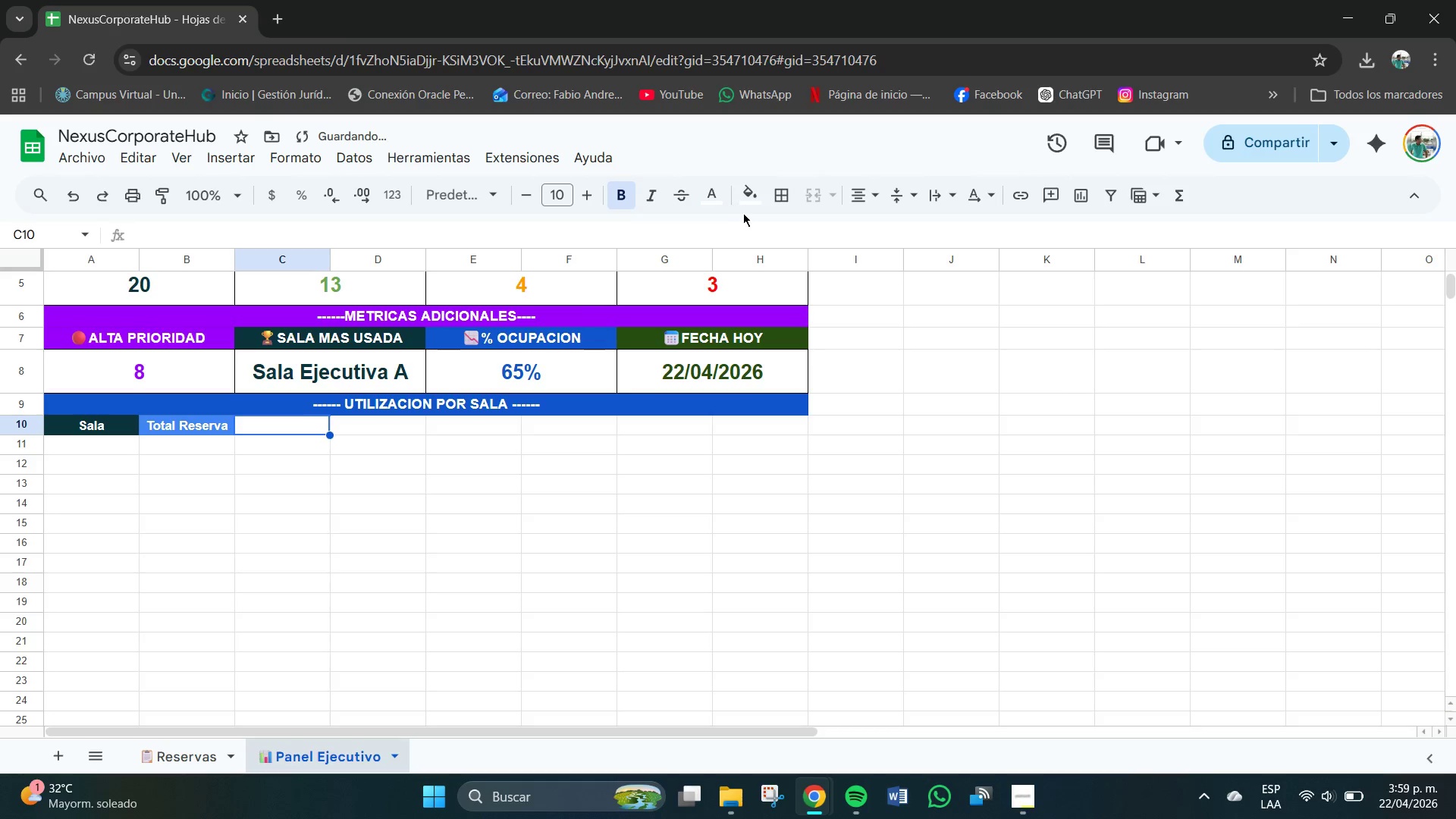 
left_click([758, 192])
 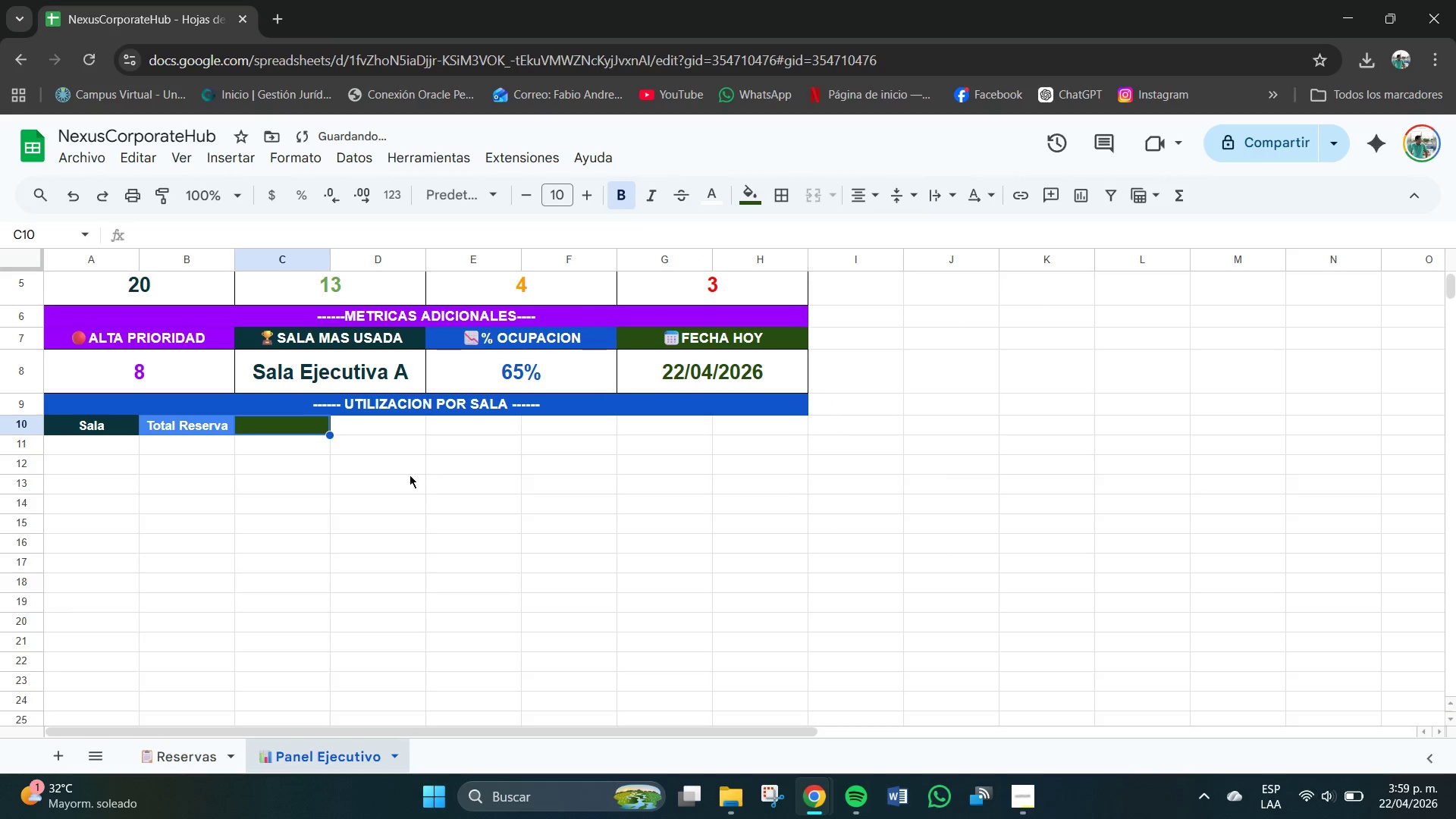 
double_click([281, 430])
 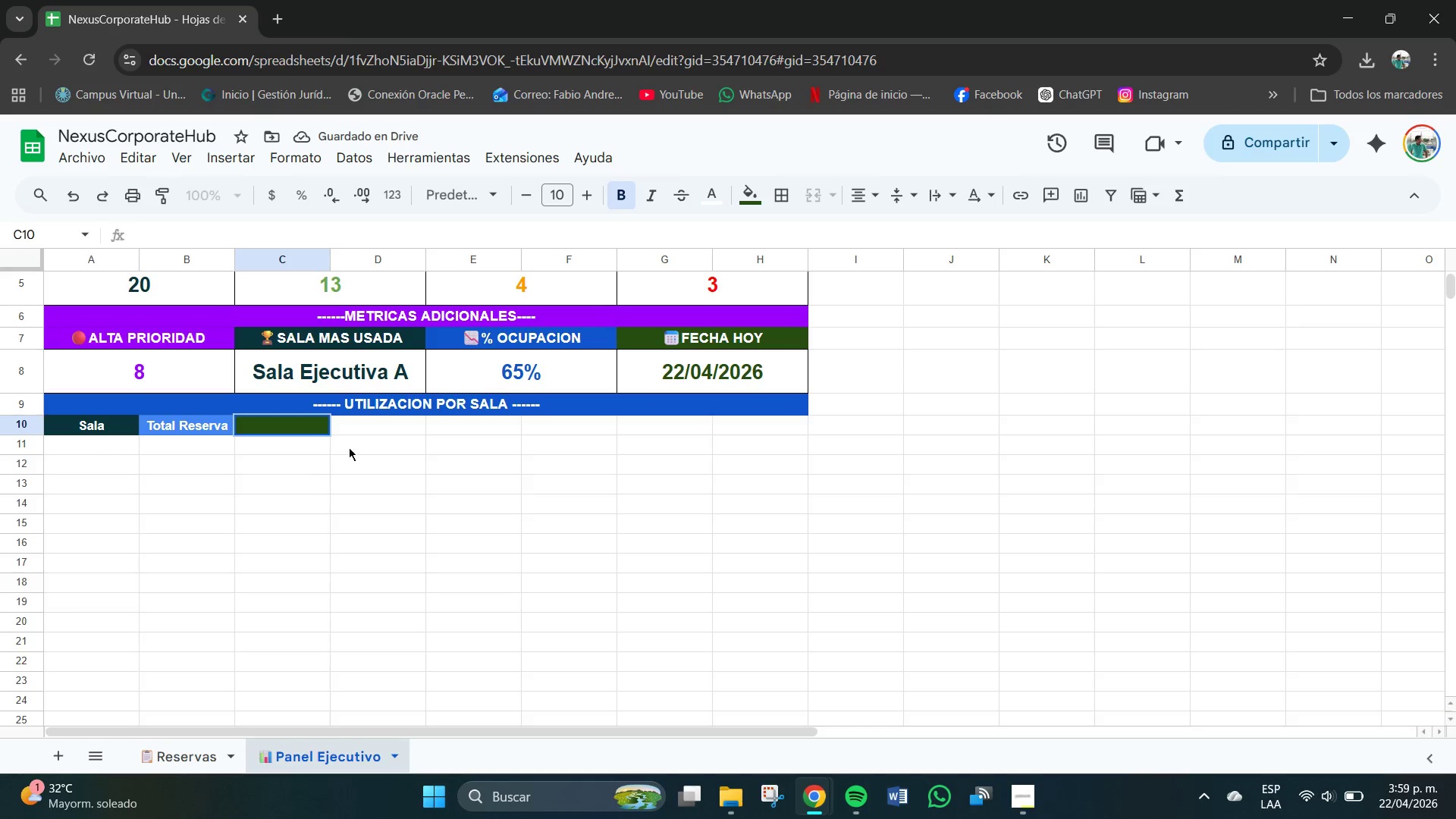 
type(Confrimada)
key(Backspace)
key(Backspace)
key(Backspace)
key(Backspace)
key(Backspace)
key(Backspace)
type(irmada)
key(Tab)
 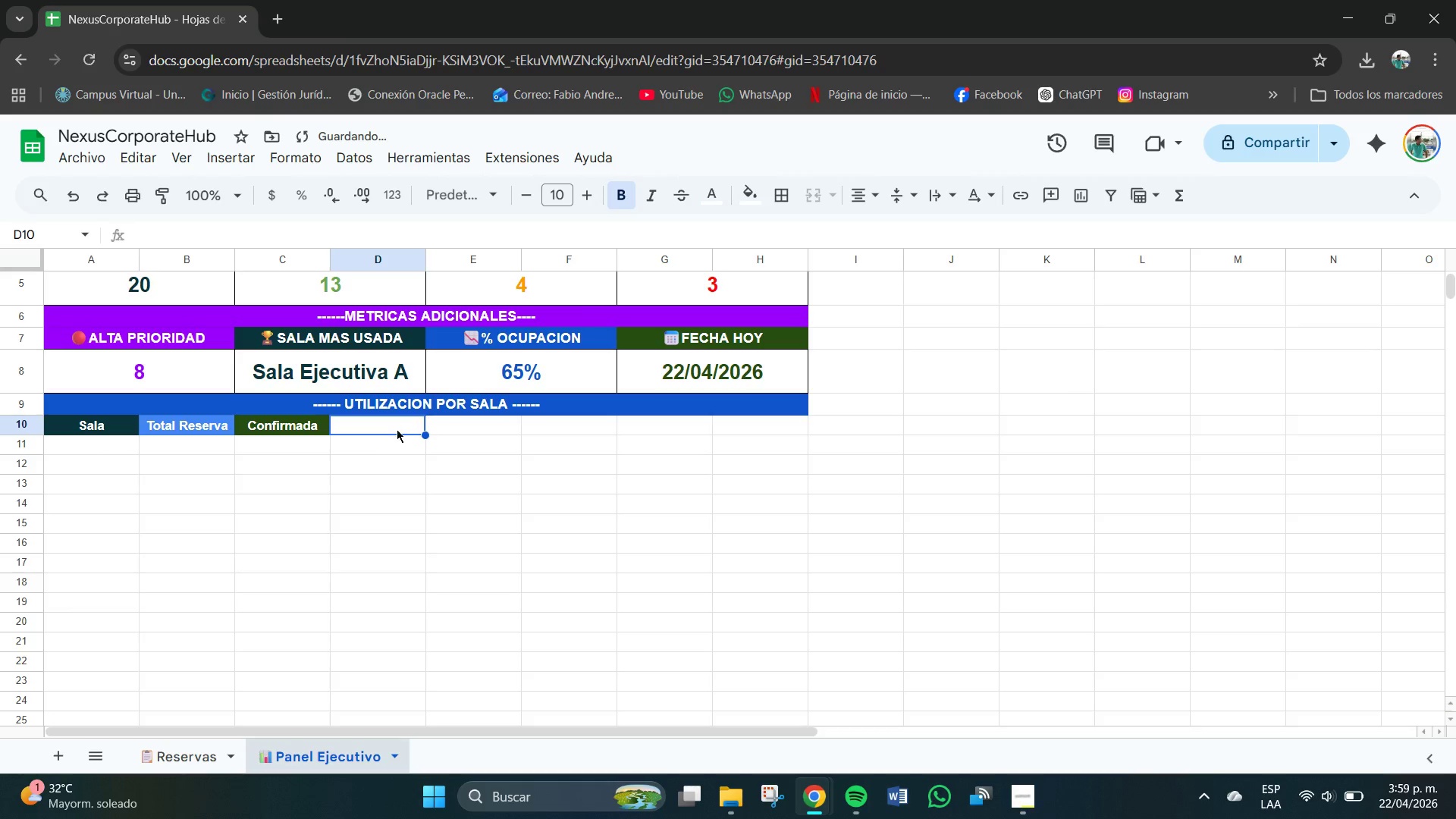 
left_click([392, 429])
 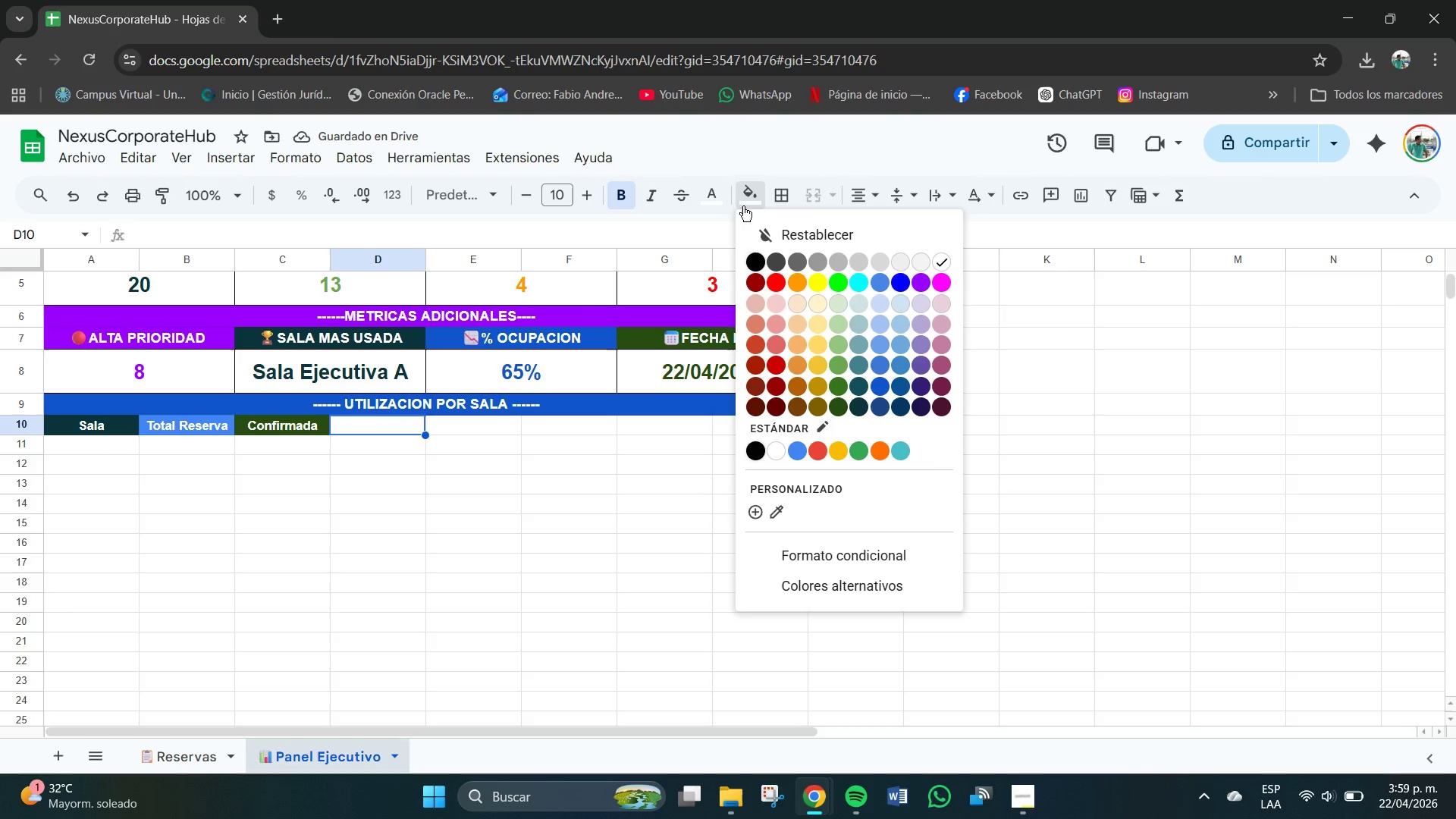 
left_click([801, 276])
 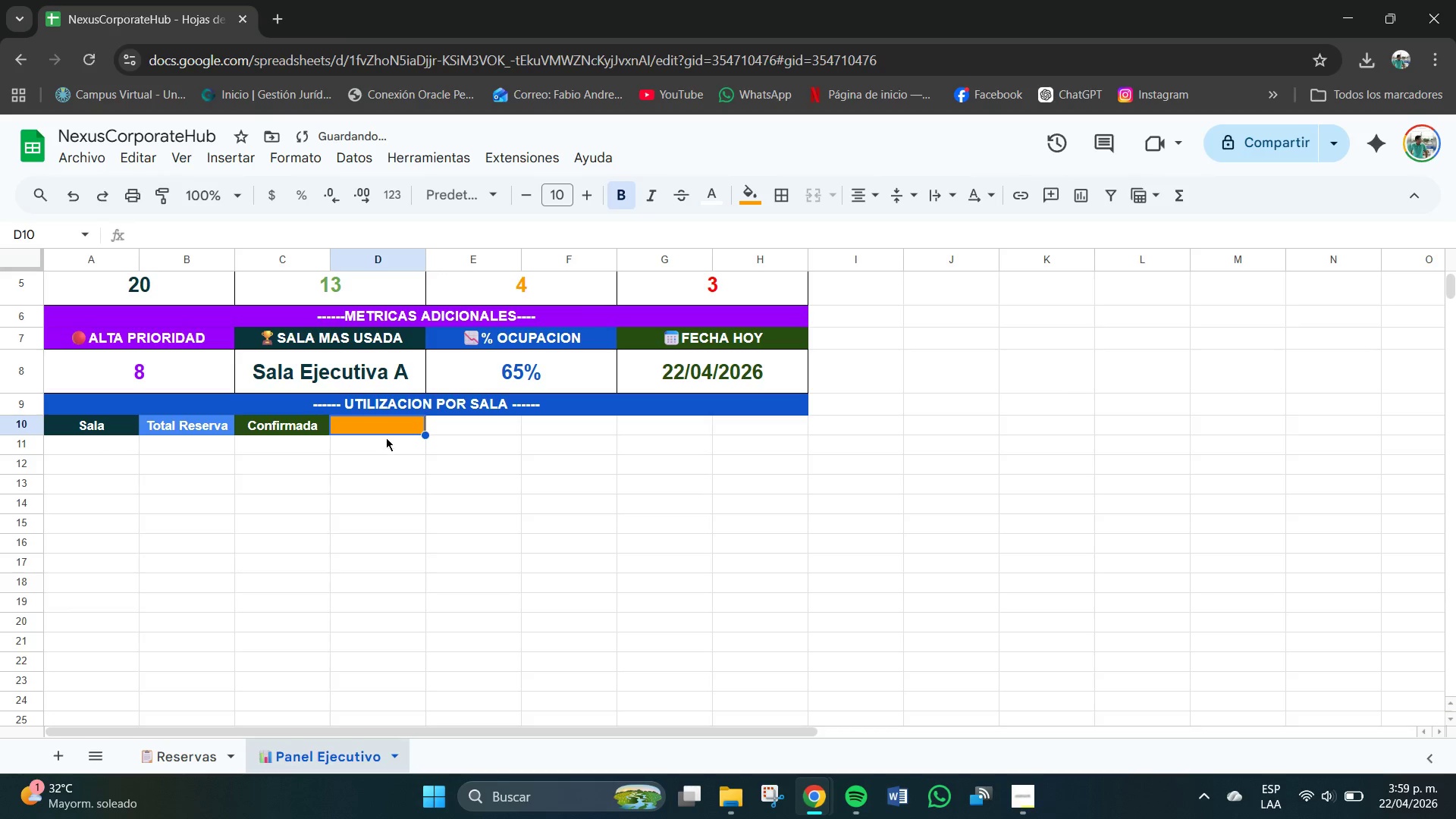 
double_click([379, 422])
 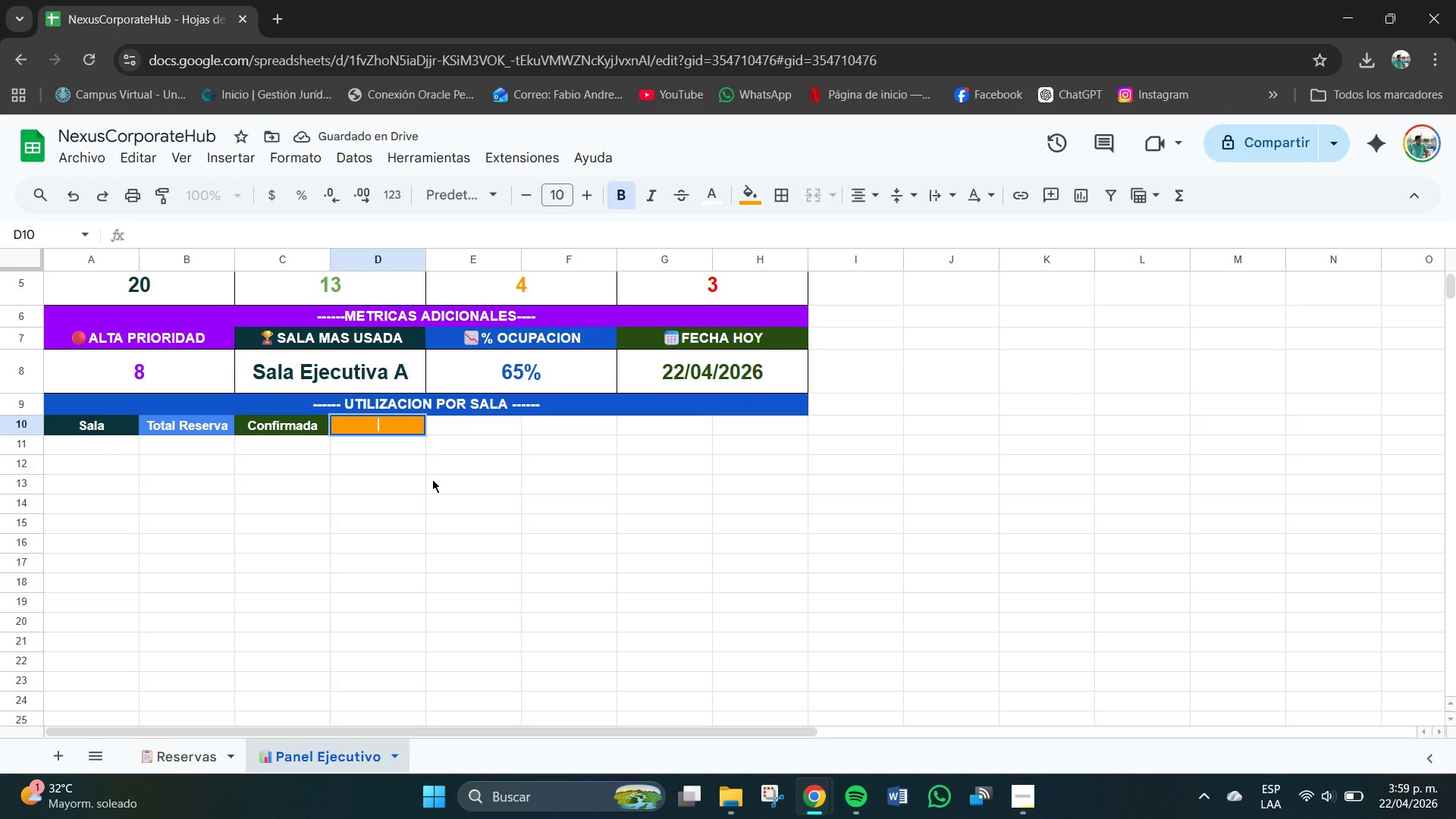 
type(Pendiente)
key(Tab)
 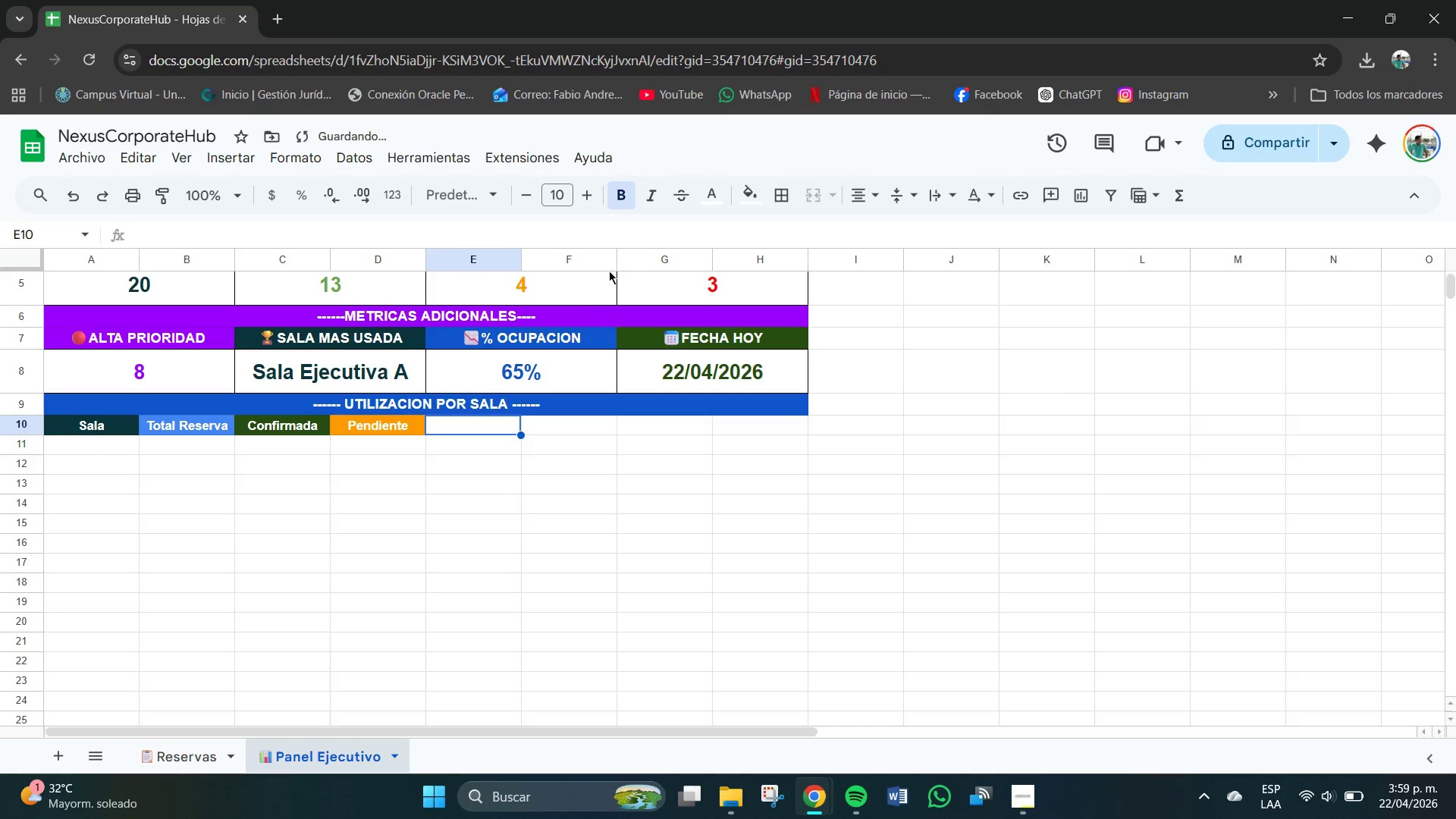 
left_click([752, 184])
 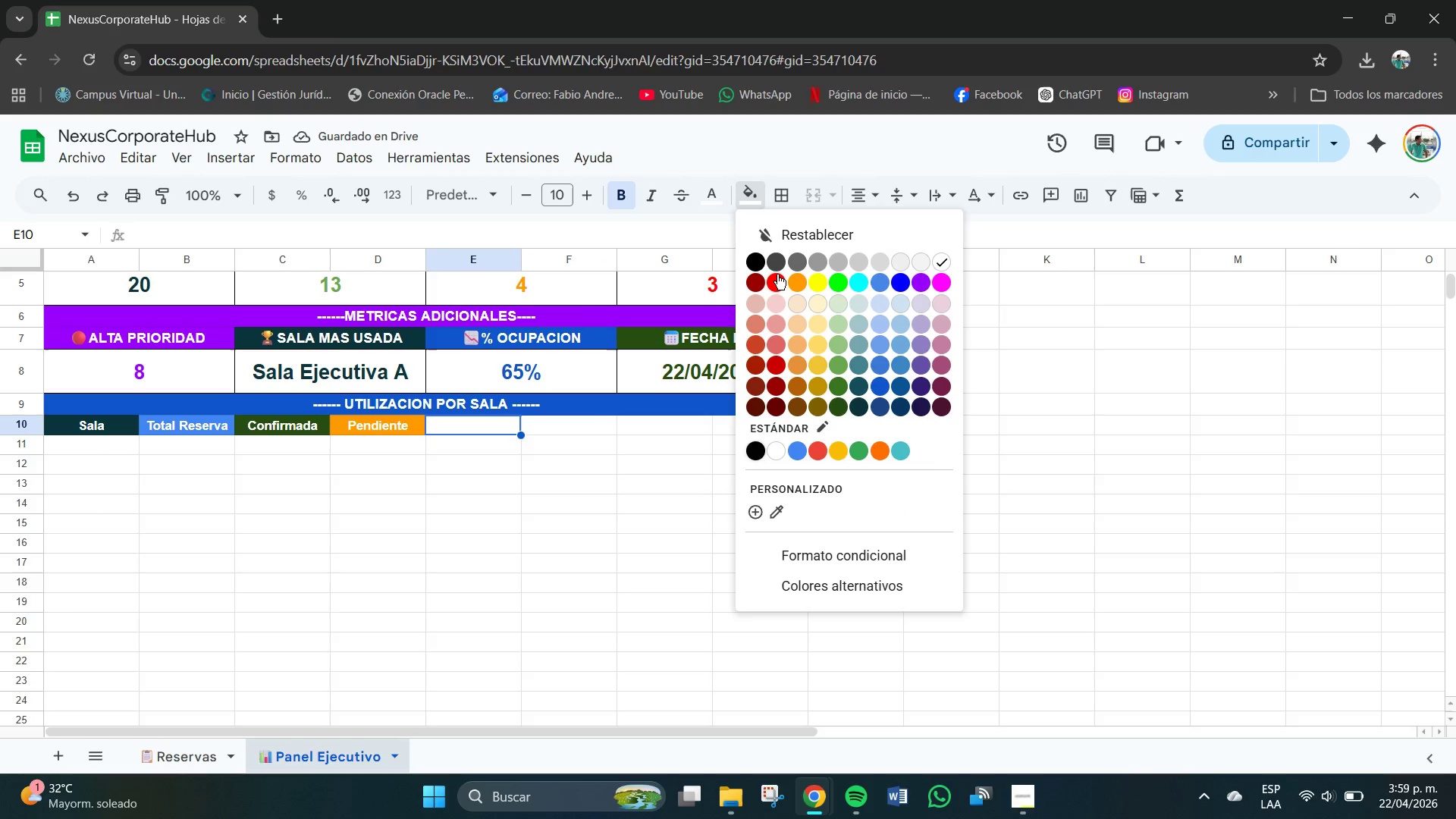 
left_click([777, 275])
 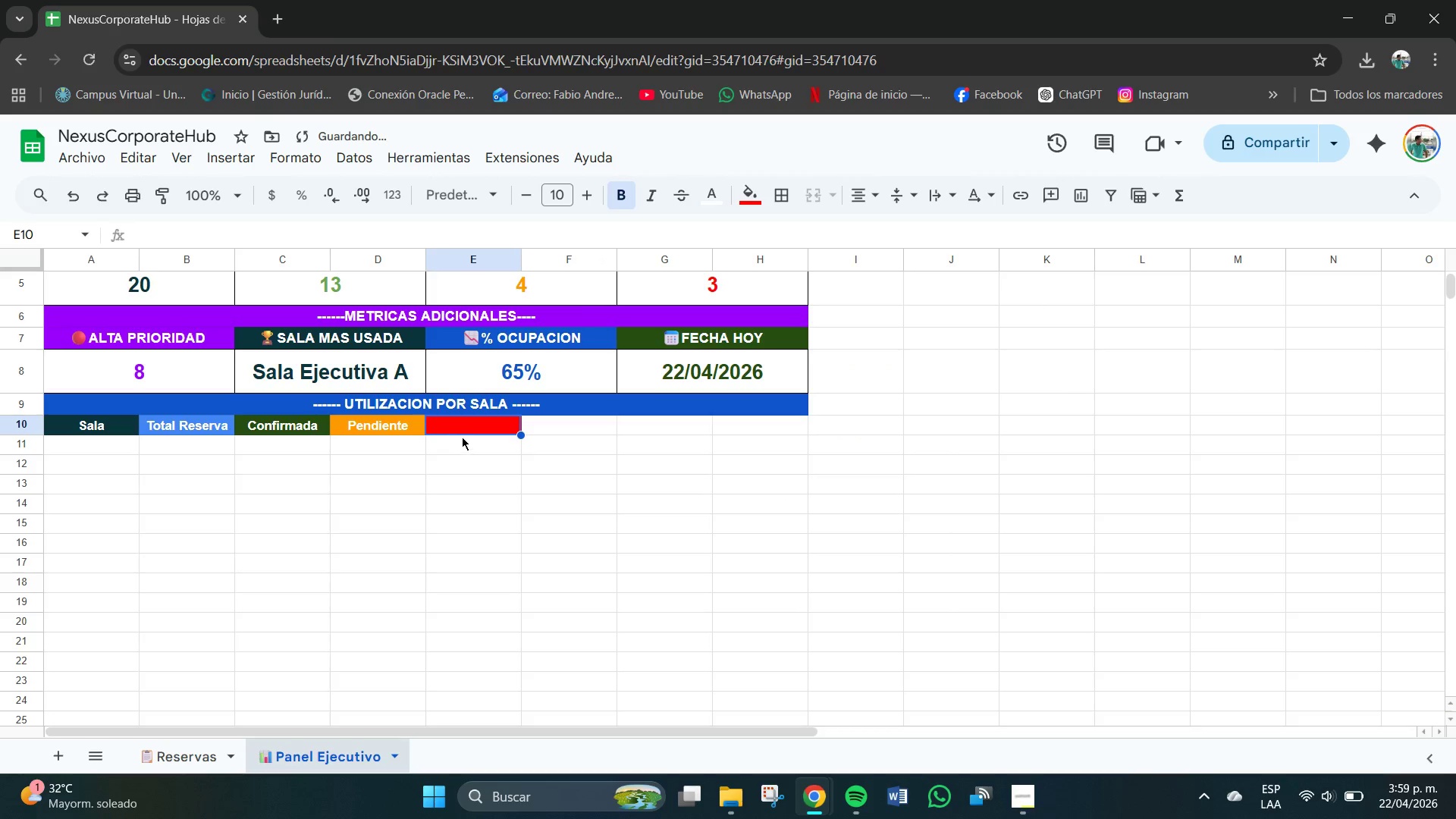 
double_click([469, 427])
 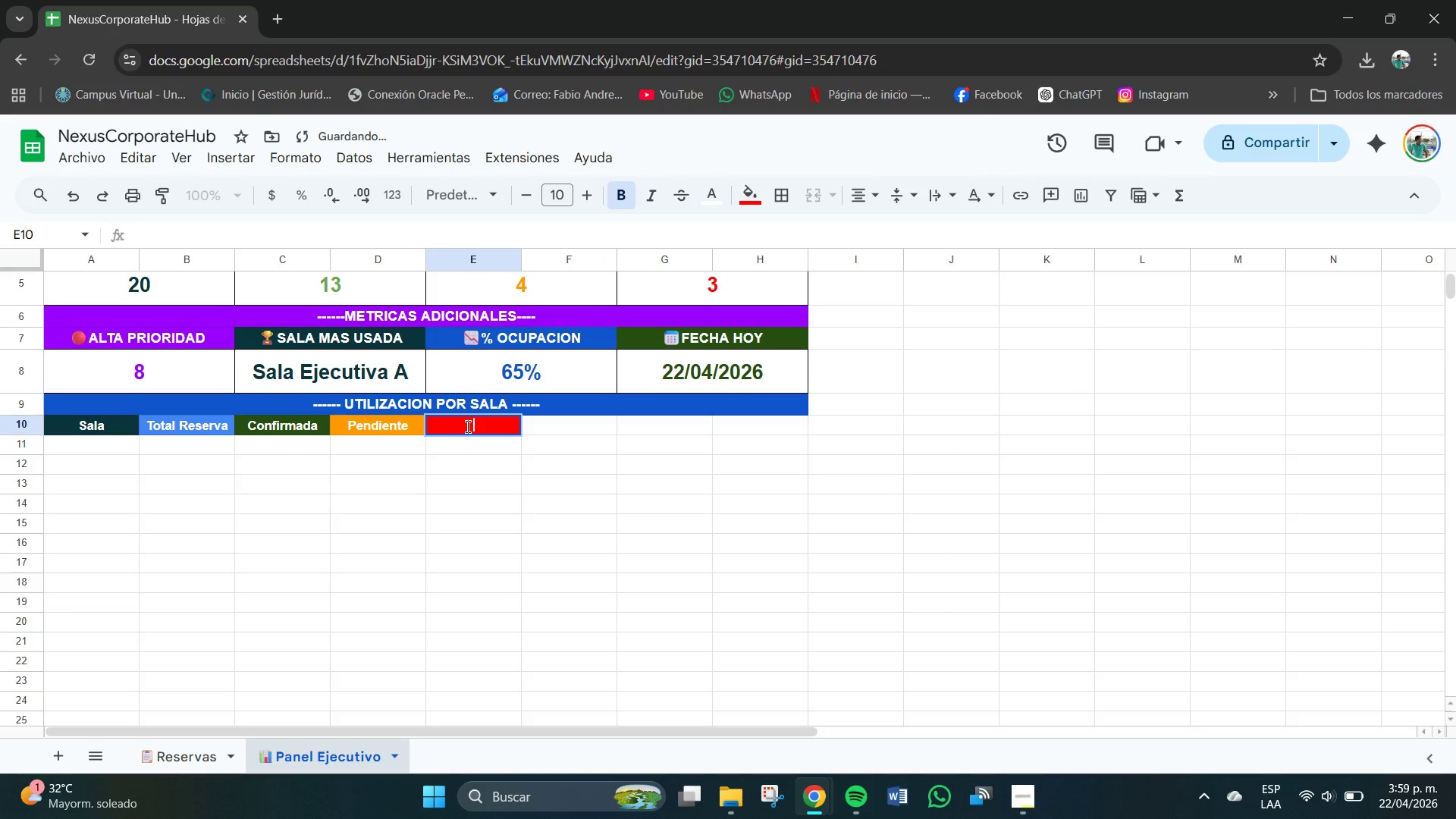 
type(X)
key(Backspace)
type(Cancelada)
key(Tab)
 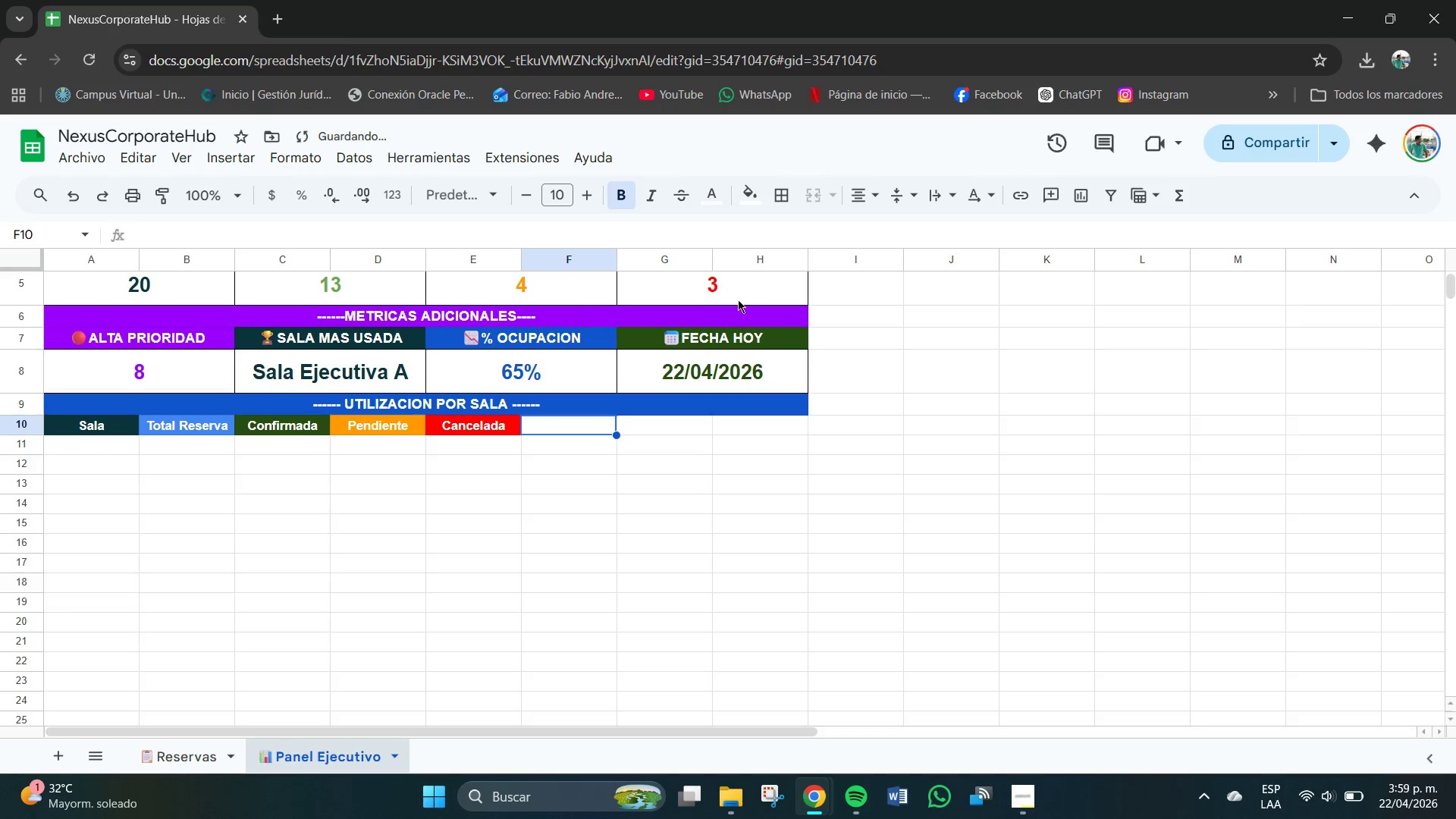 
left_click([749, 184])
 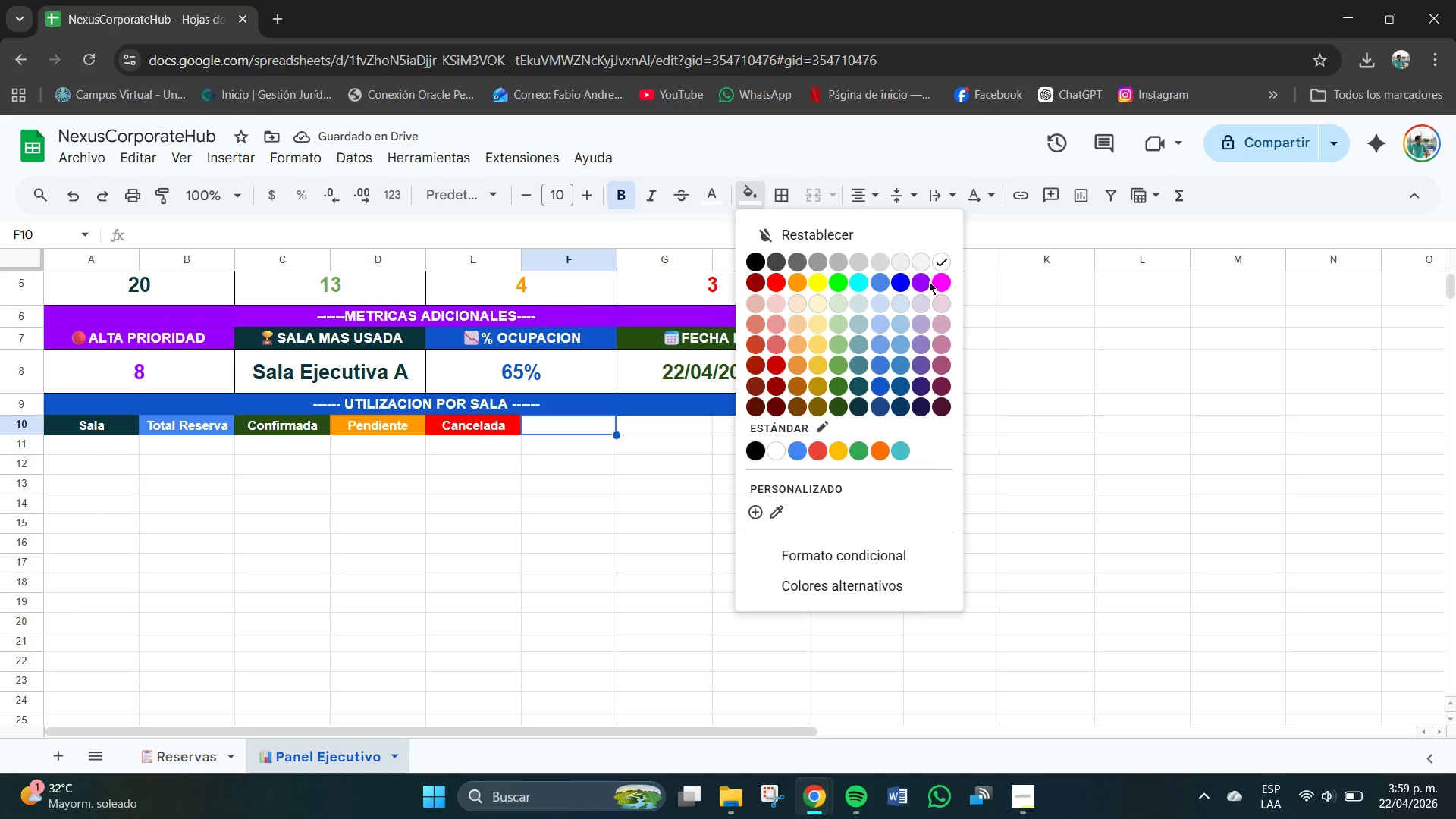 
left_click([923, 281])
 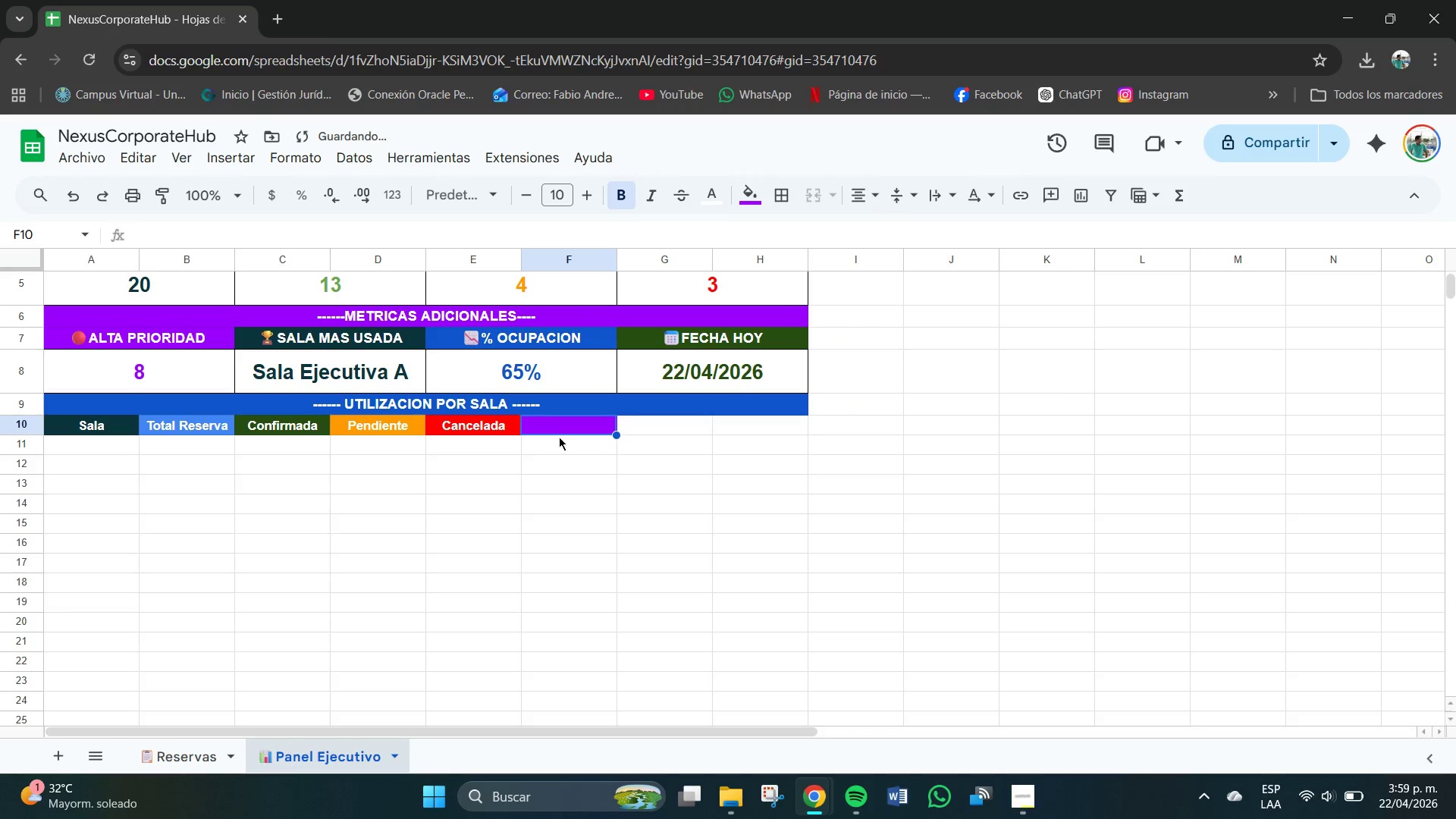 
double_click([560, 430])
 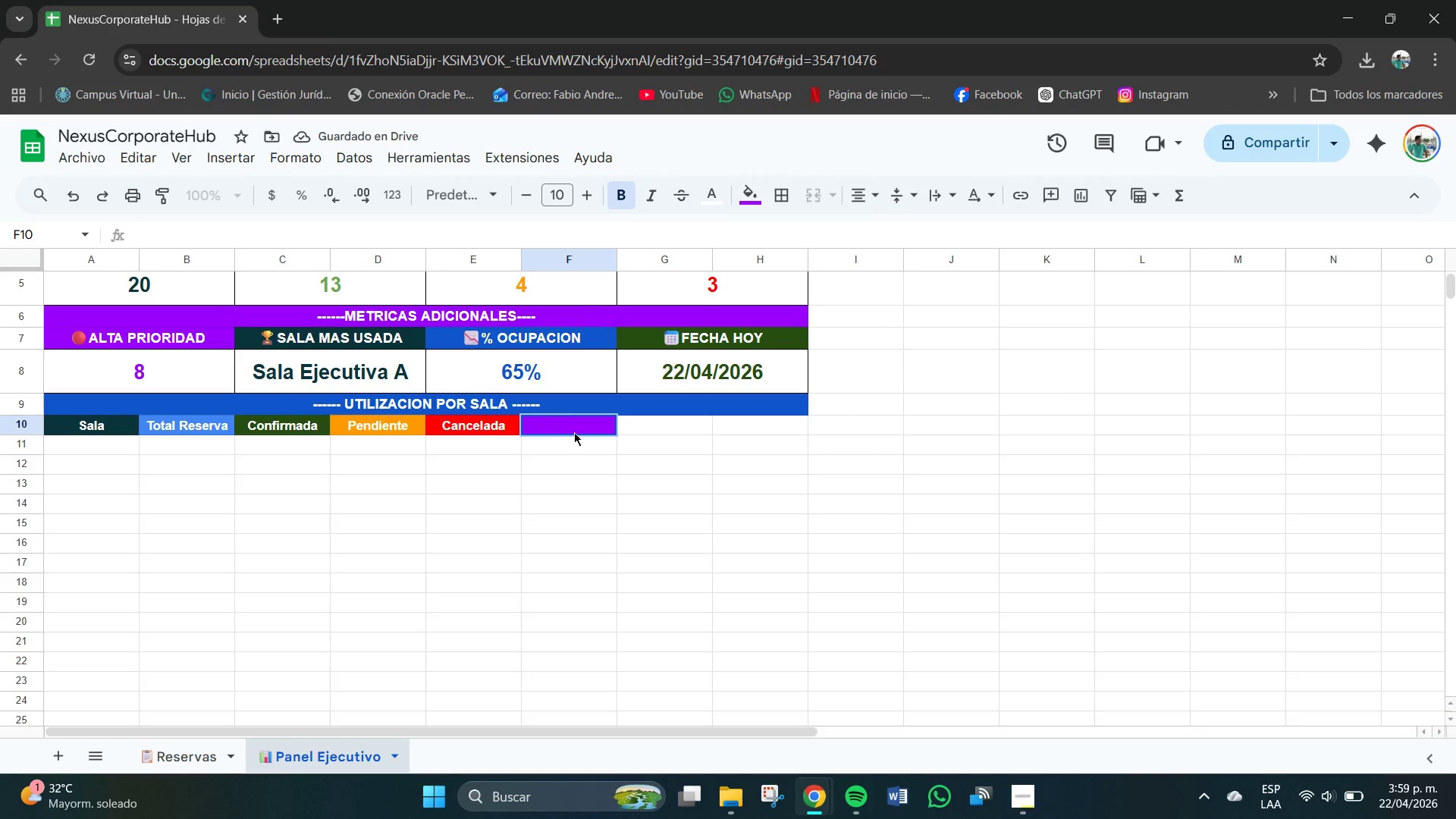 
type(% Uso)
 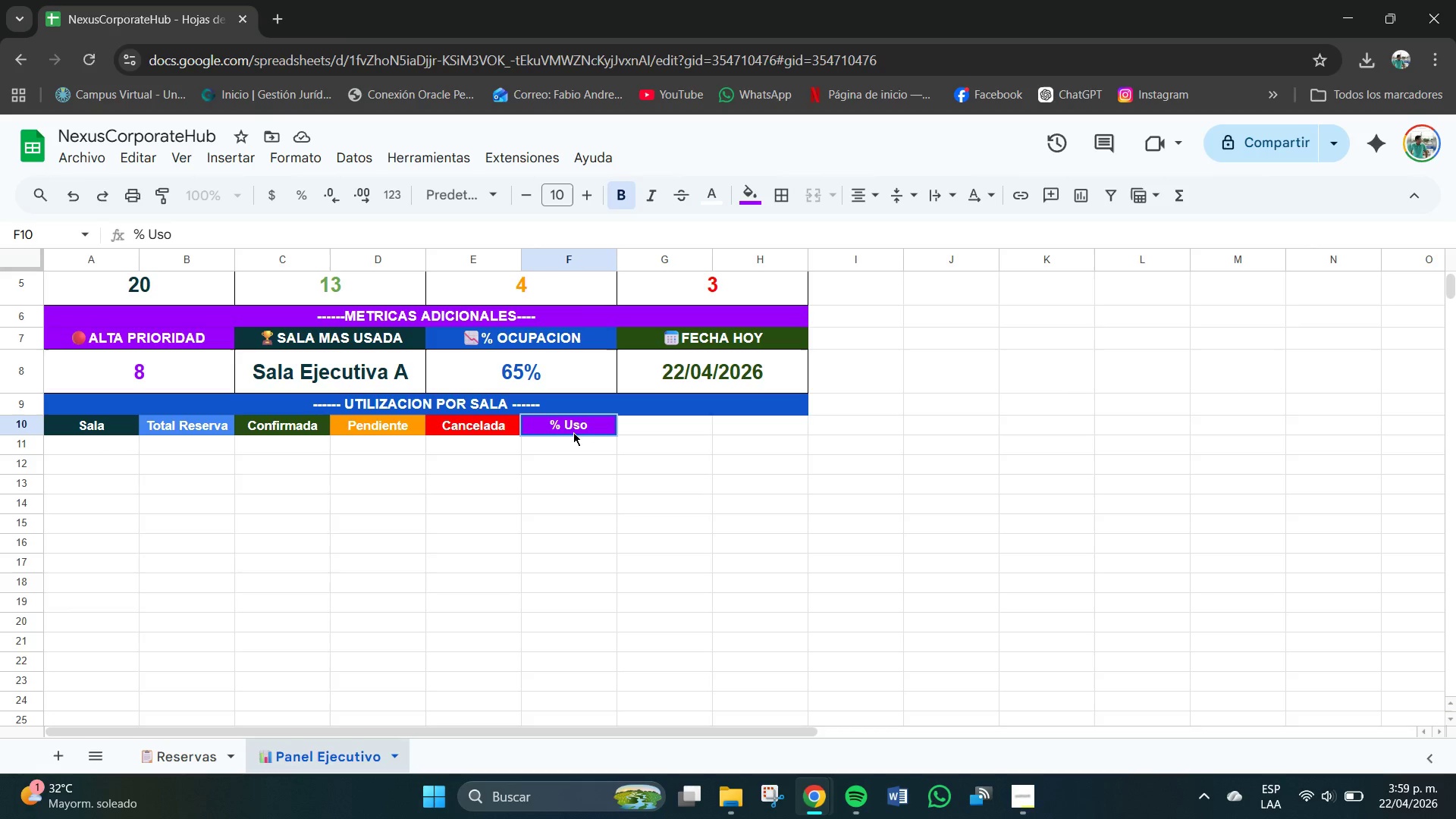 
key(Enter)
 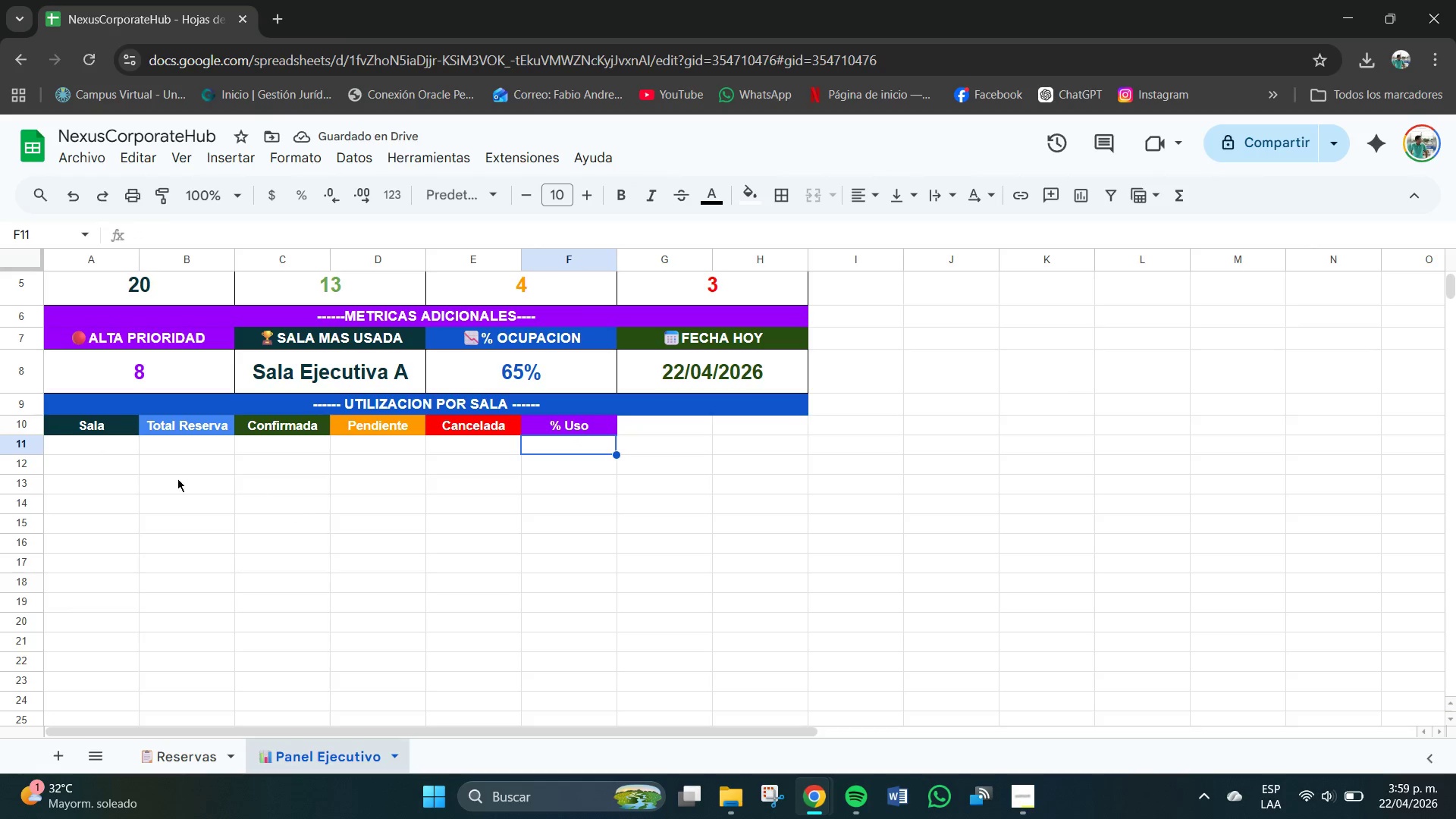 
double_click([98, 445])
 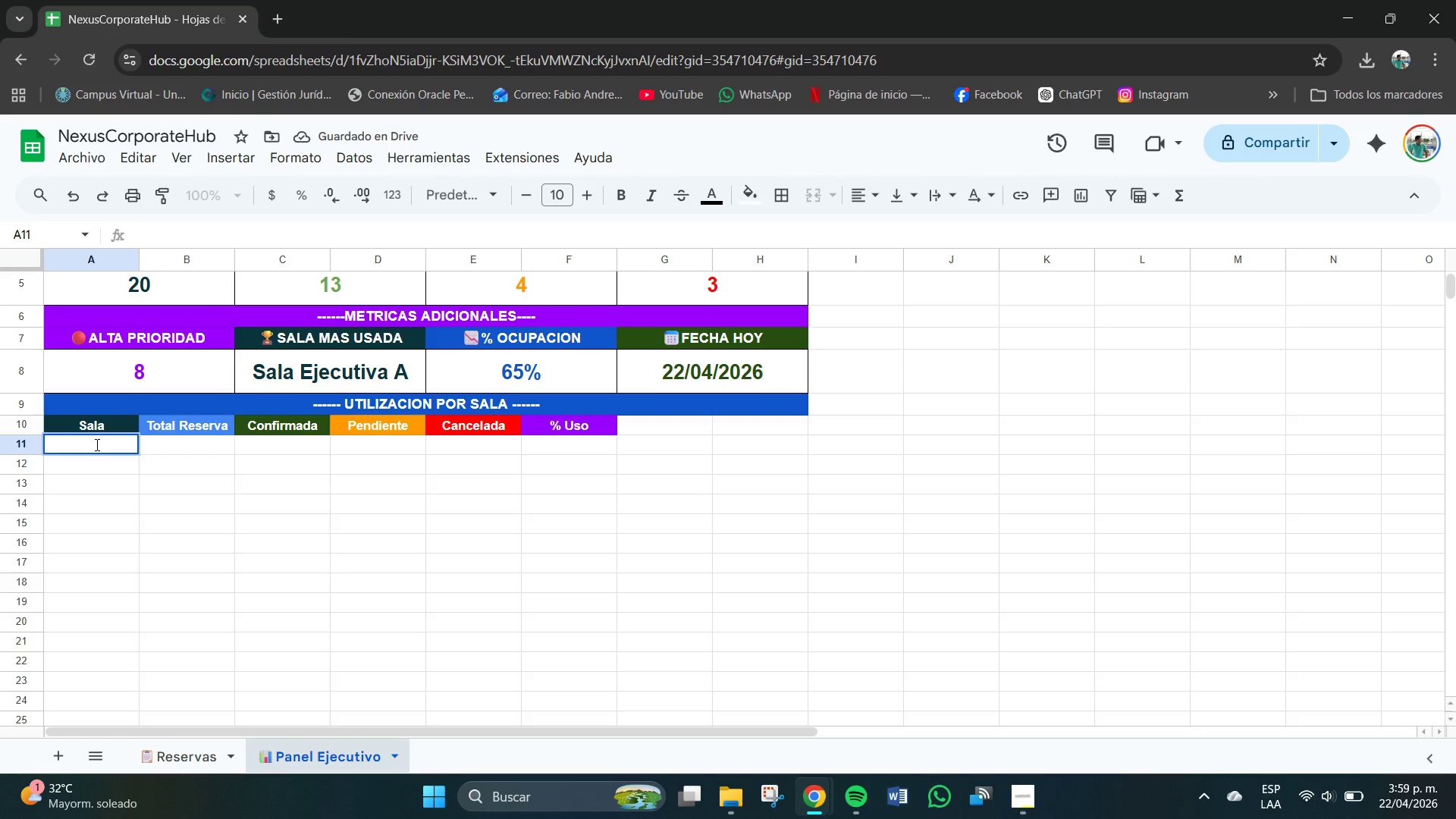 
type(SALA )
key(Backspace)
key(Backspace)
key(Backspace)
key(Backspace)
type(ala Ejecutiva A)
 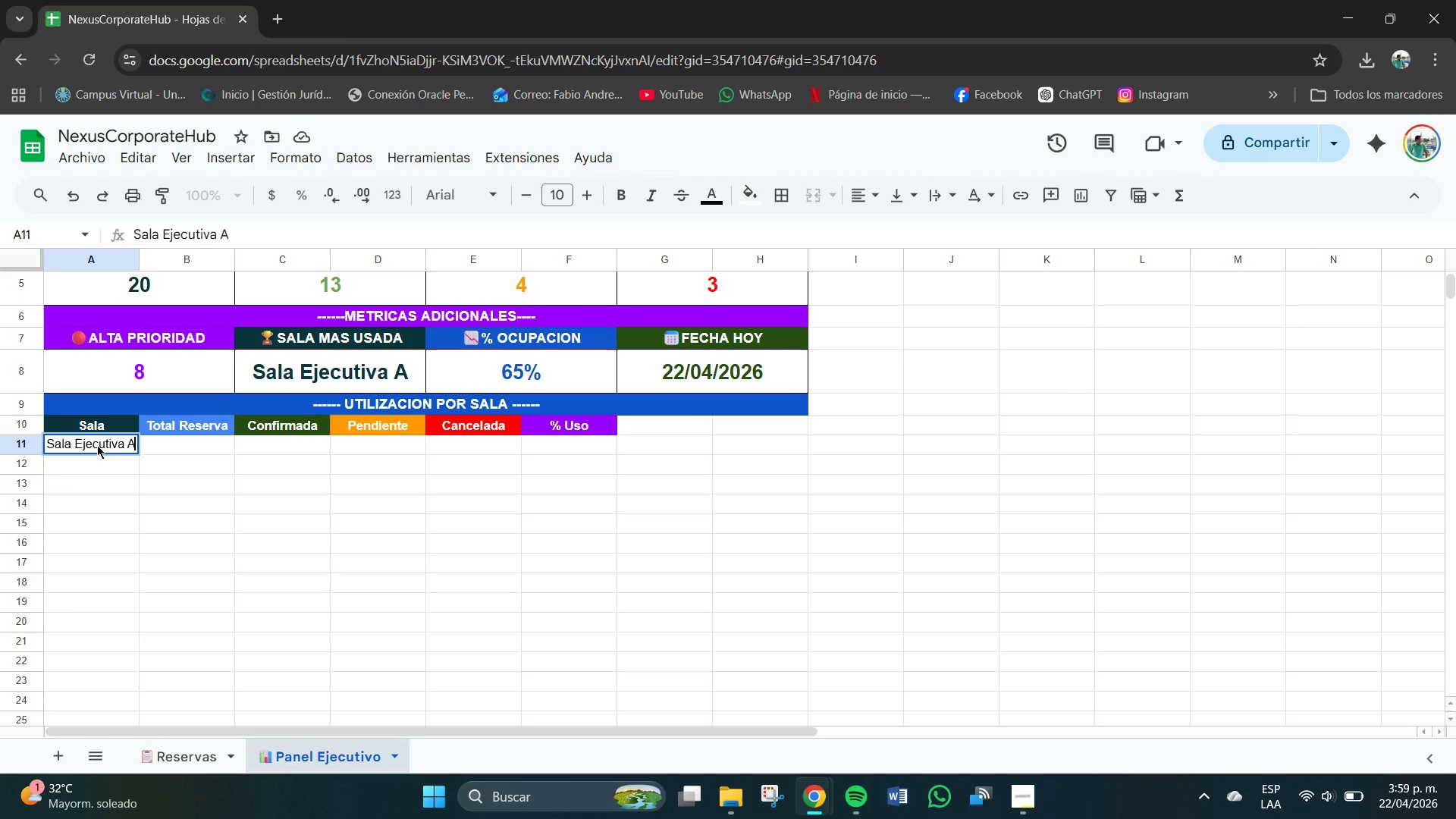 
key(Enter)
 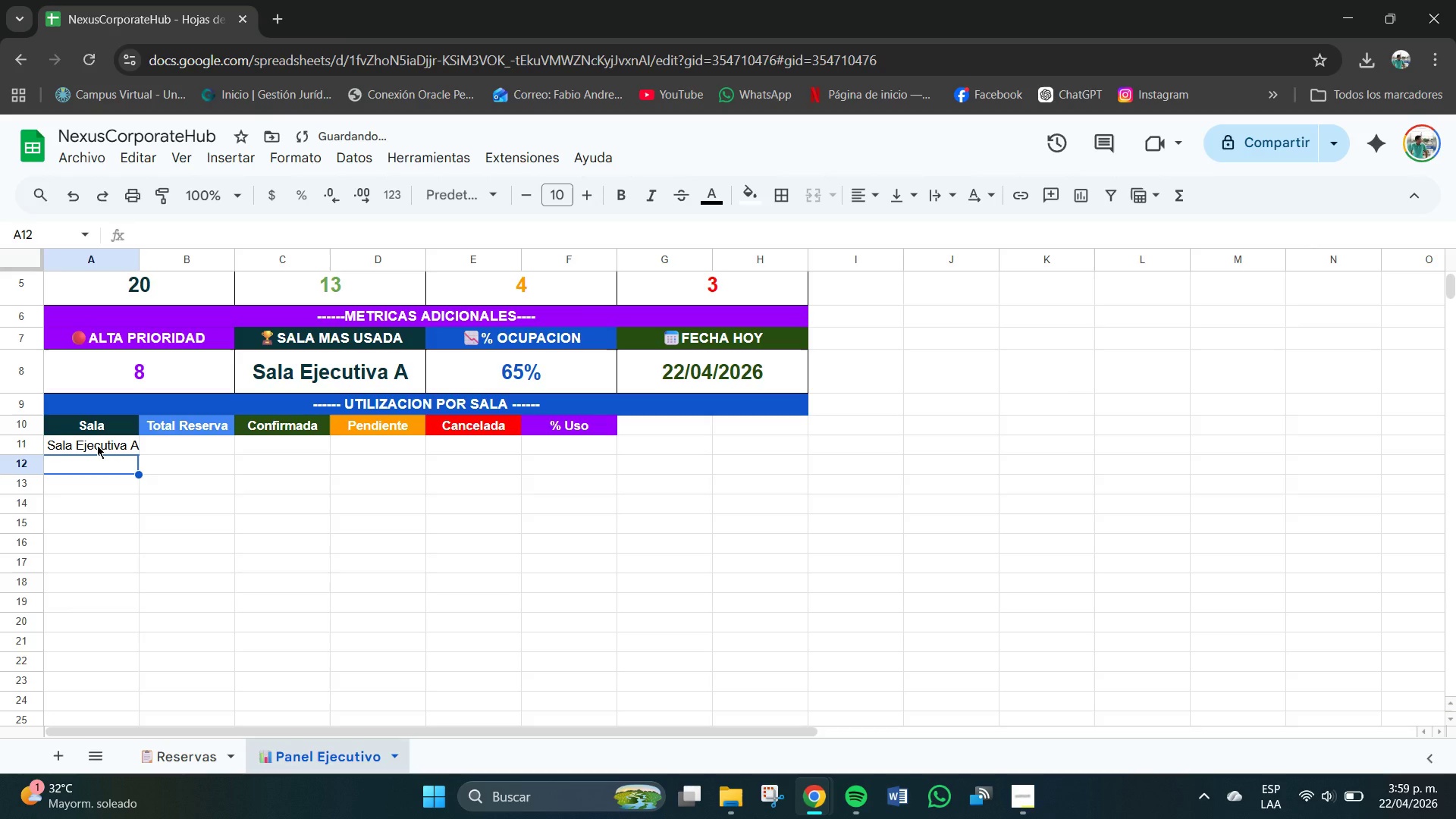 
type(Sala Ba])
key(Backspace)
key(Backspace)
type(oardroom B)
 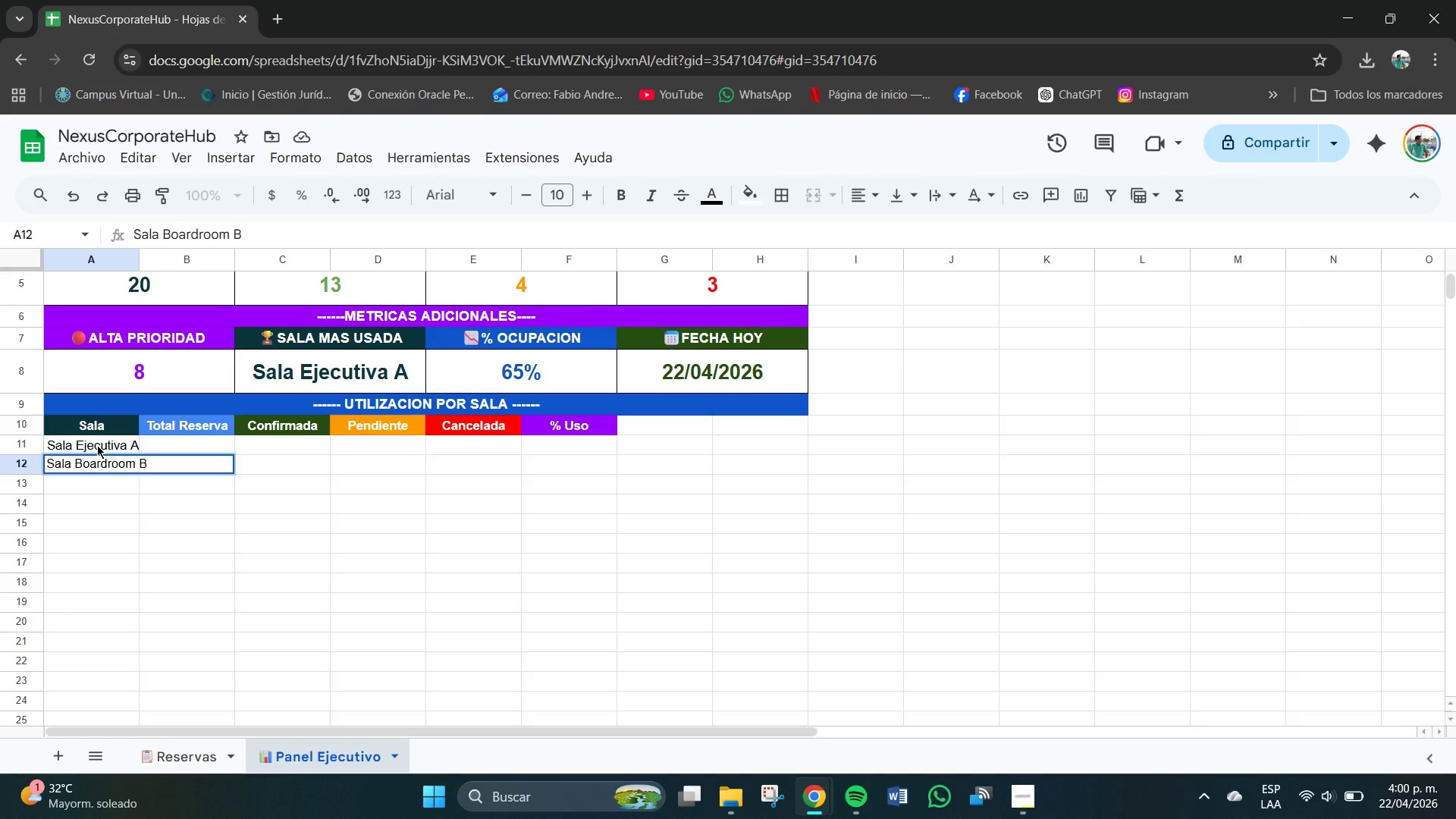 
key(Enter)
 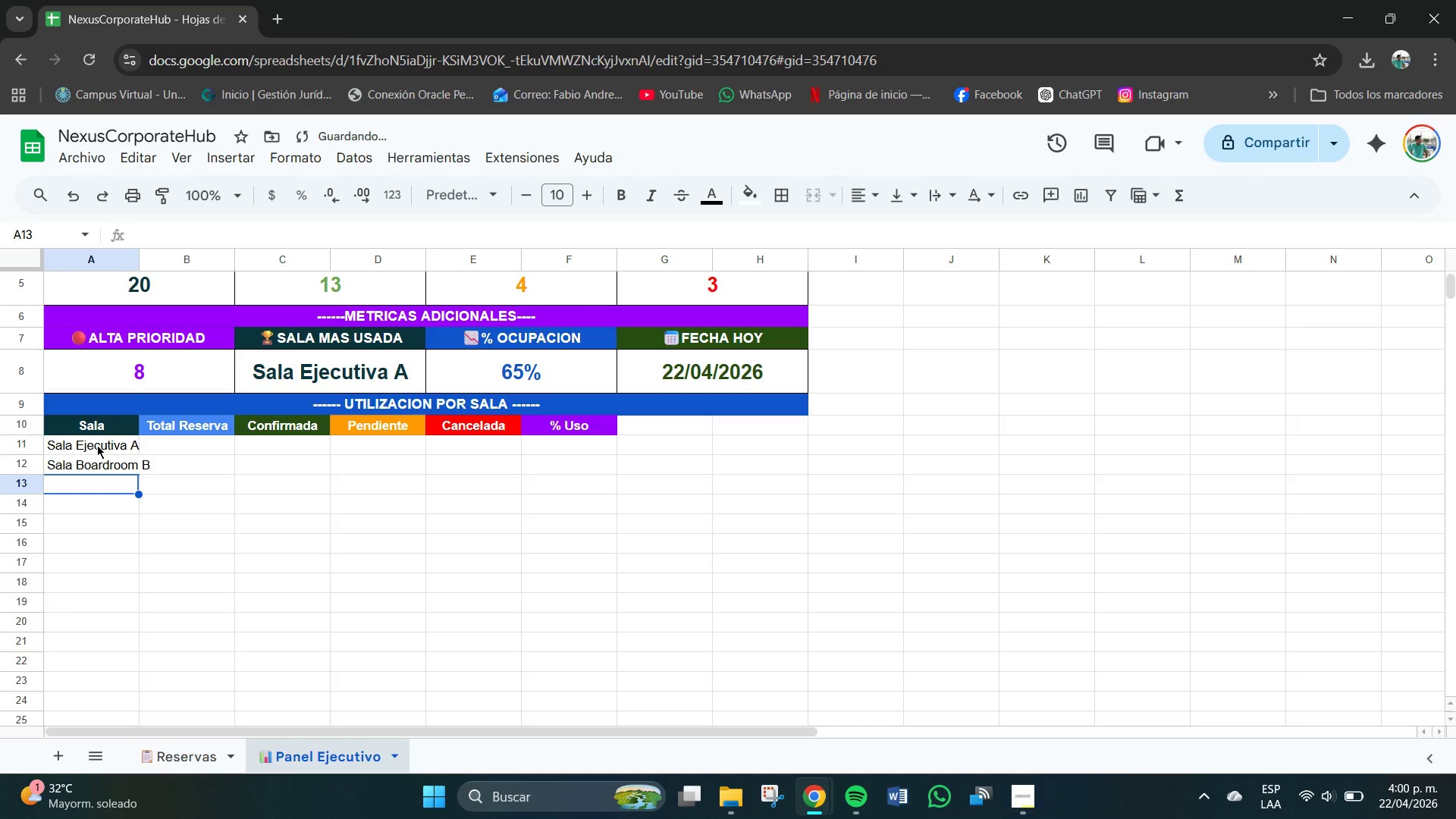 
type(Sala Legal C)
 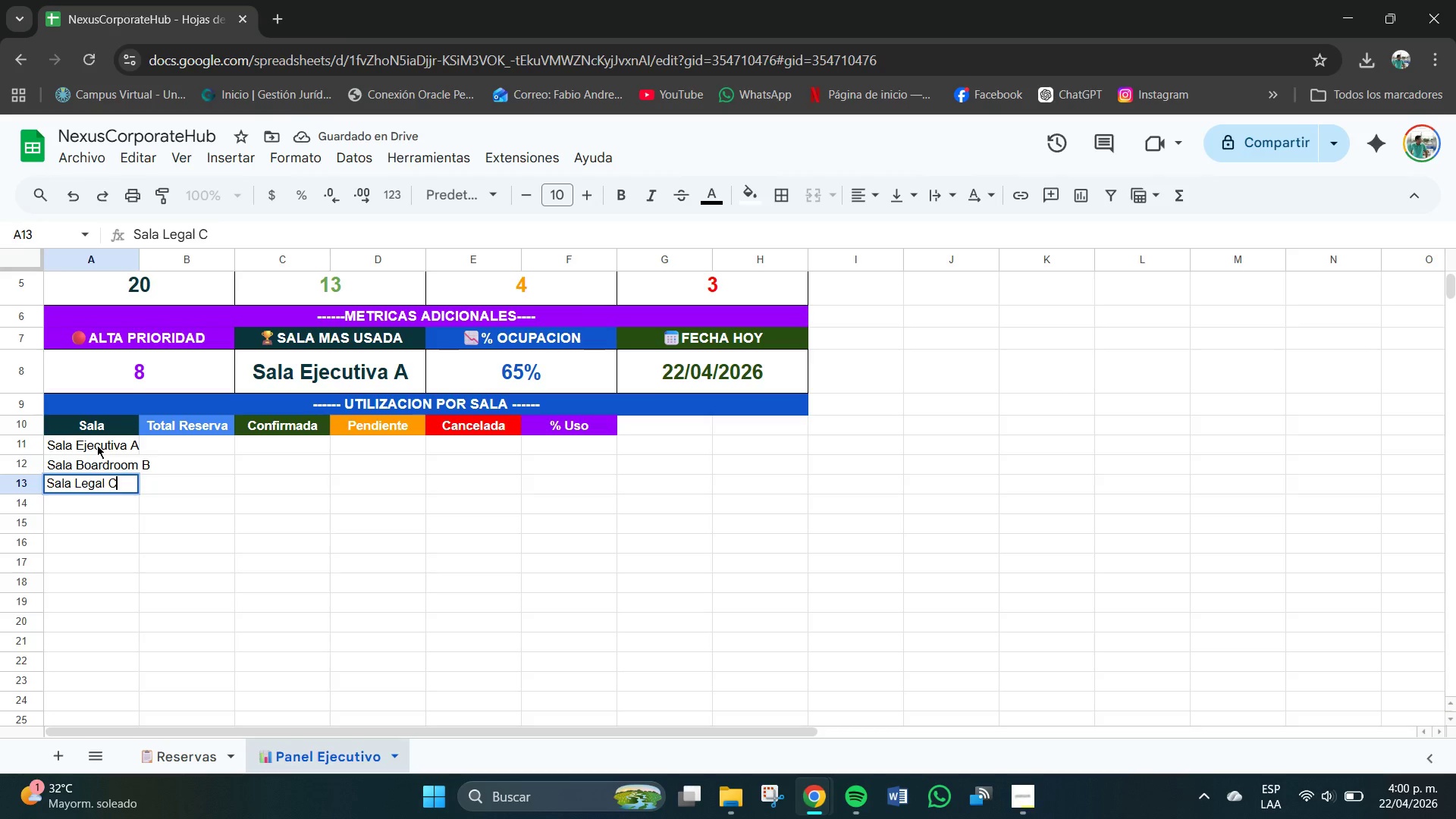 
key(Enter)
 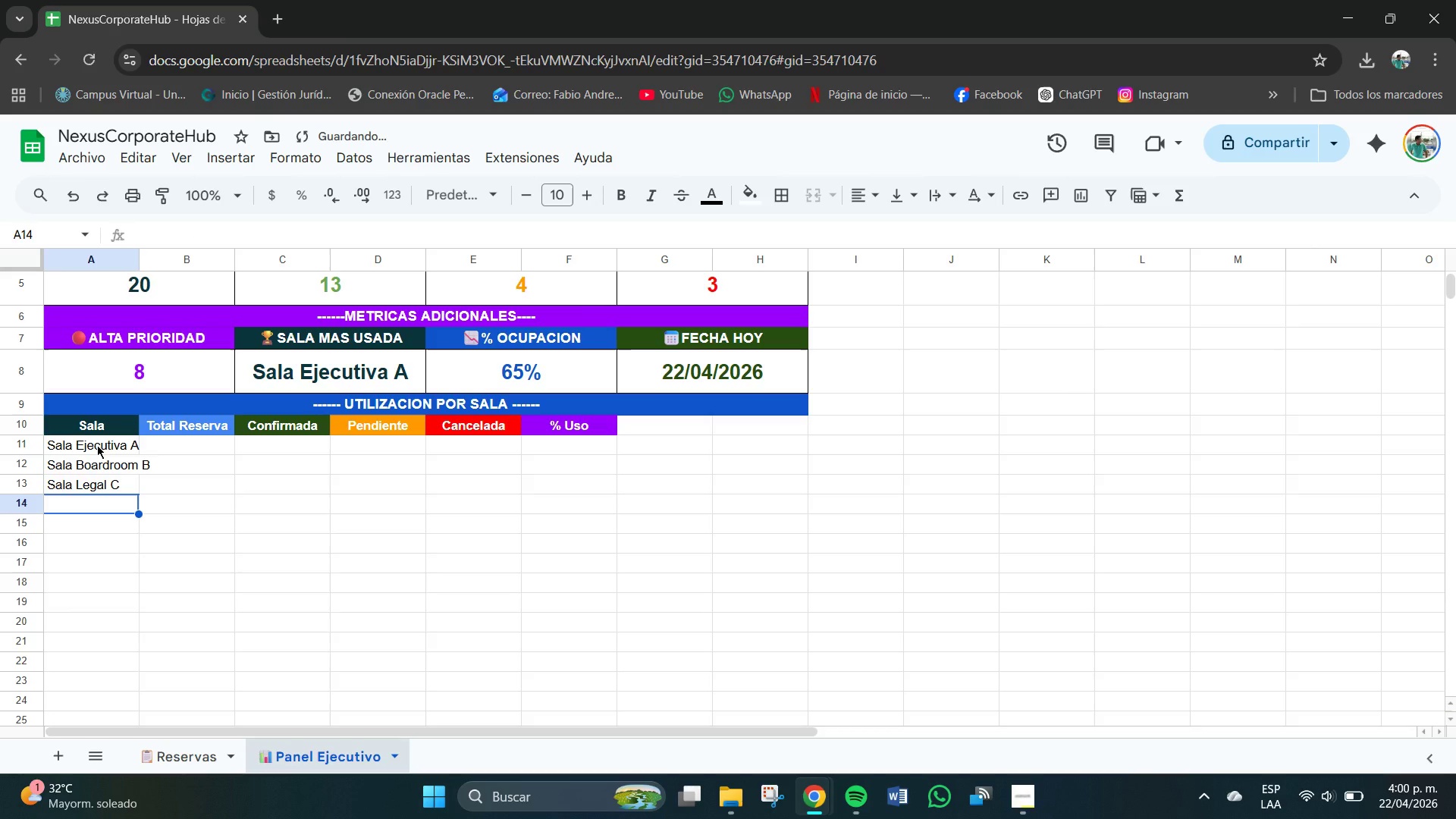 
type(Sala D)
key(Backspace)
type(Finanzas D)
 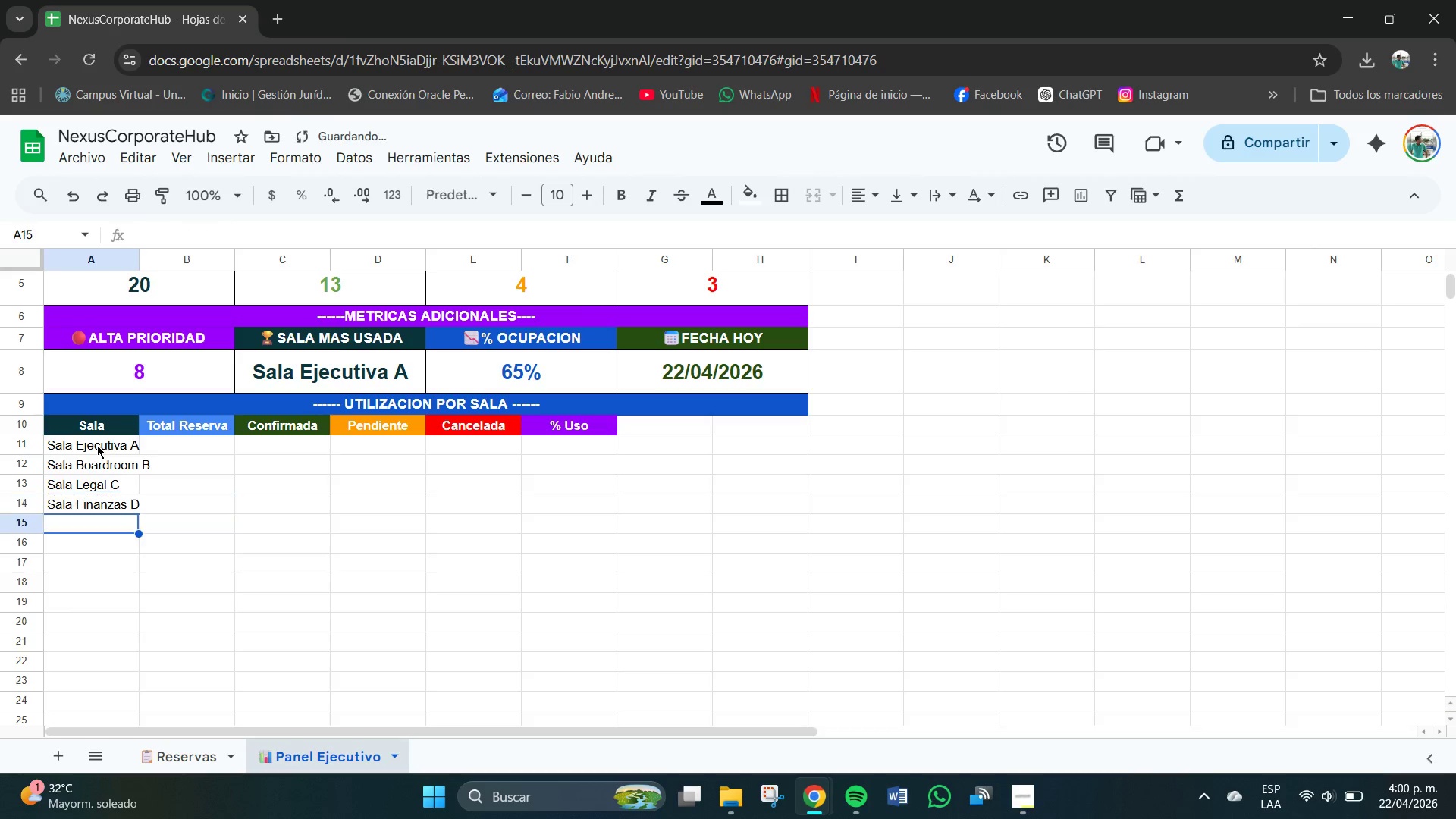 
key(Enter)
 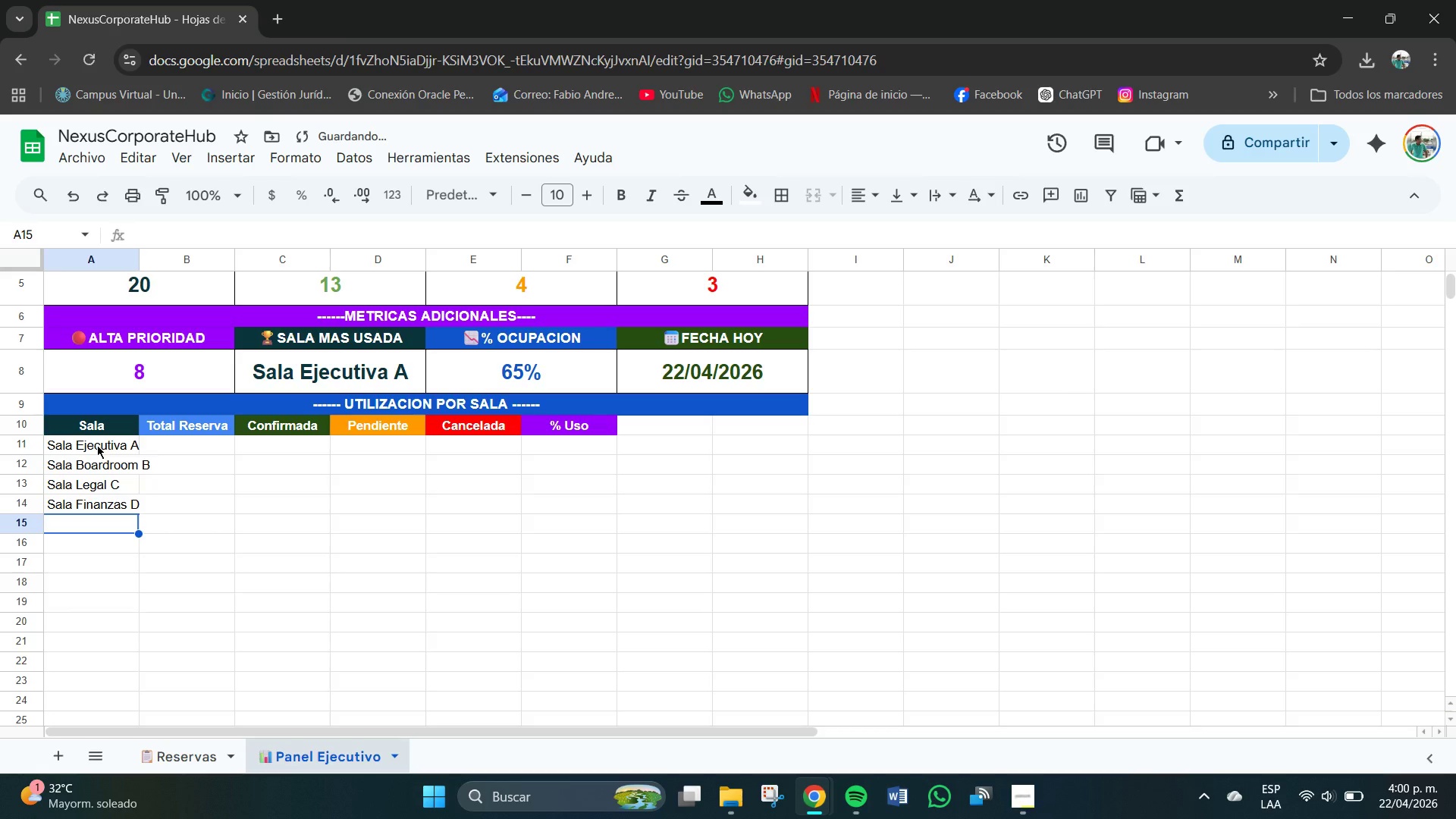 
type(Sala IT E)
 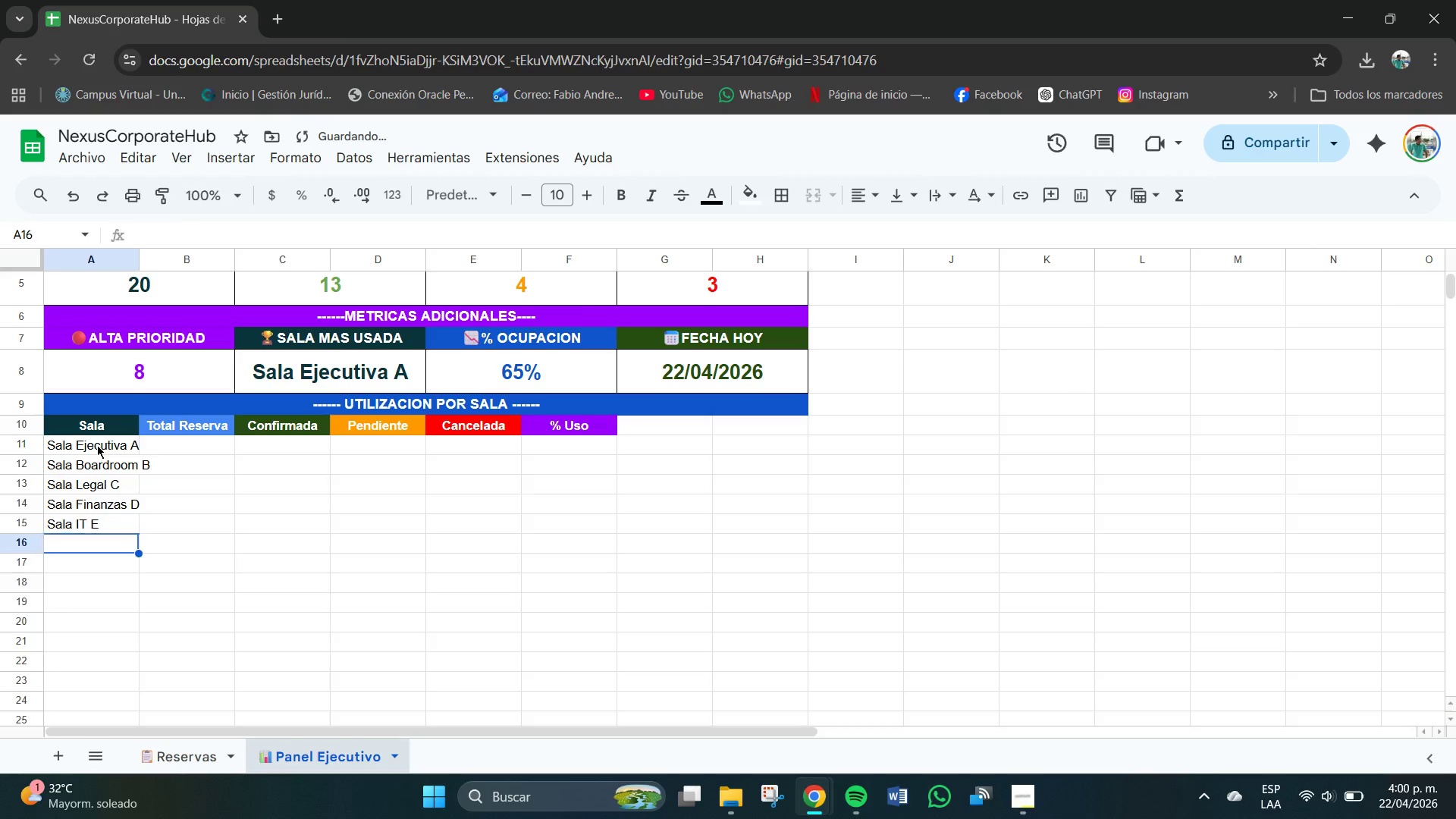 
key(Enter)
 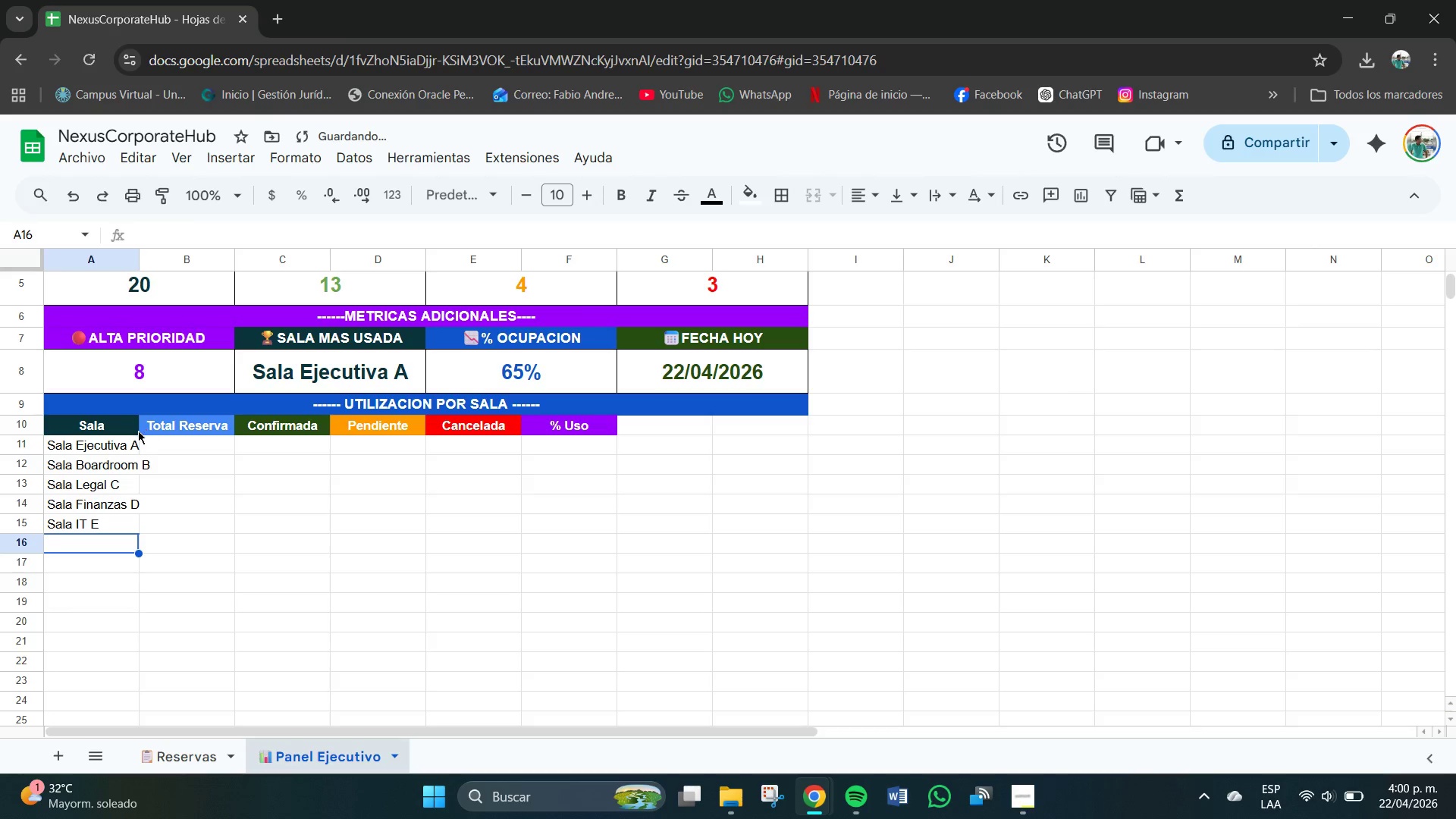 
left_click([127, 427])
 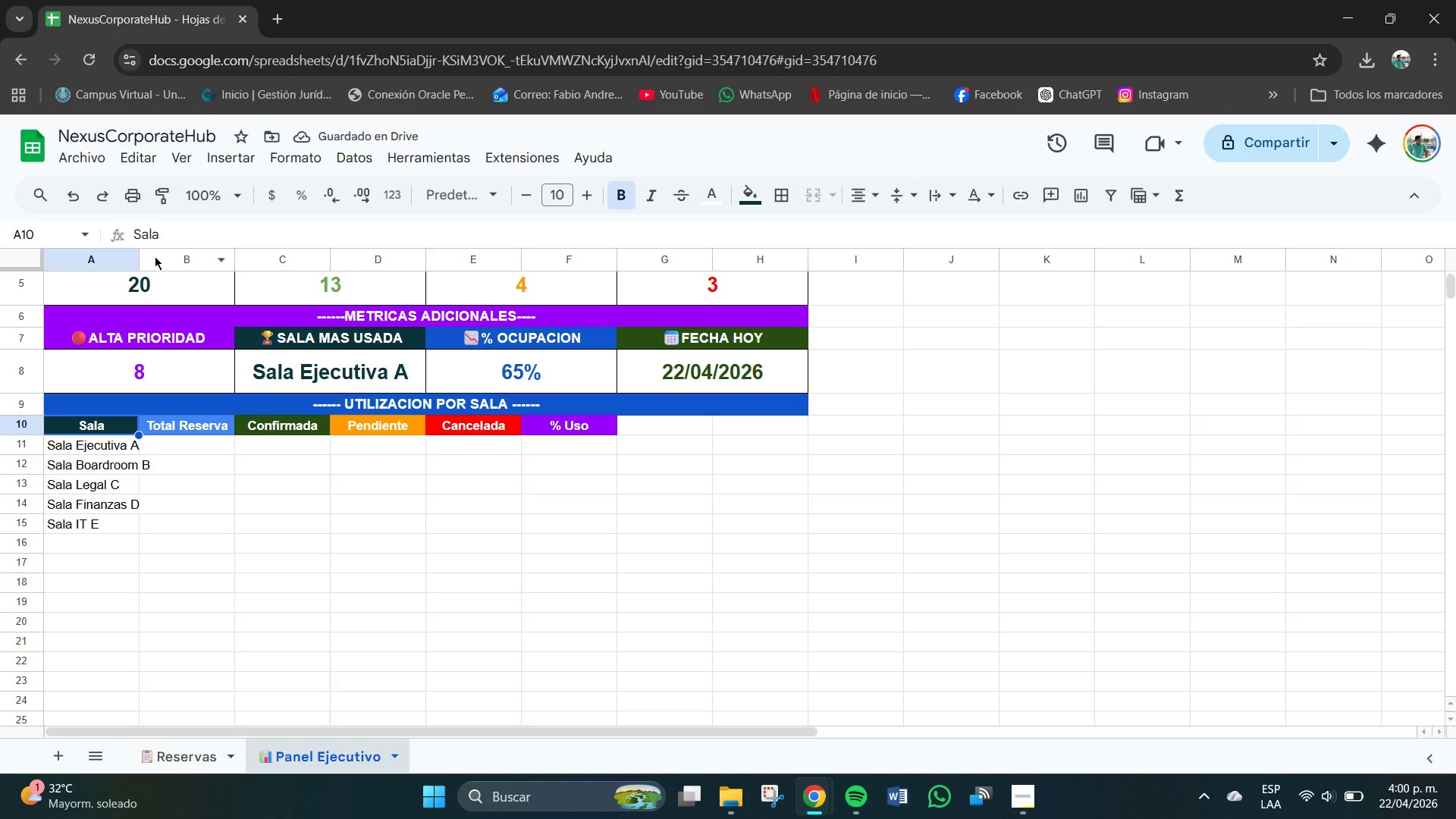 
left_click_drag(start_coordinate=[138, 256], to_coordinate=[171, 263])
 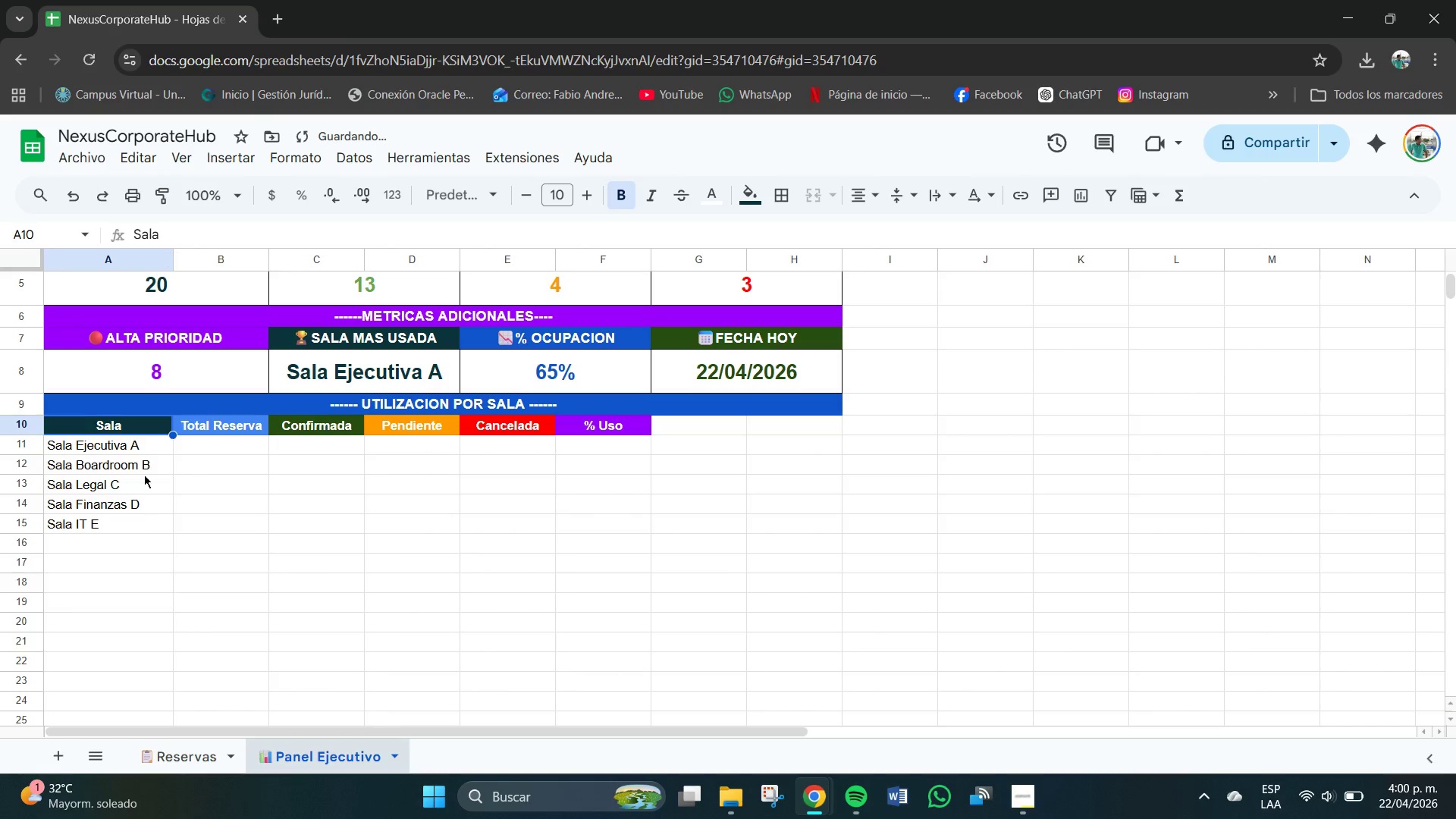 
left_click_drag(start_coordinate=[140, 445], to_coordinate=[136, 516])
 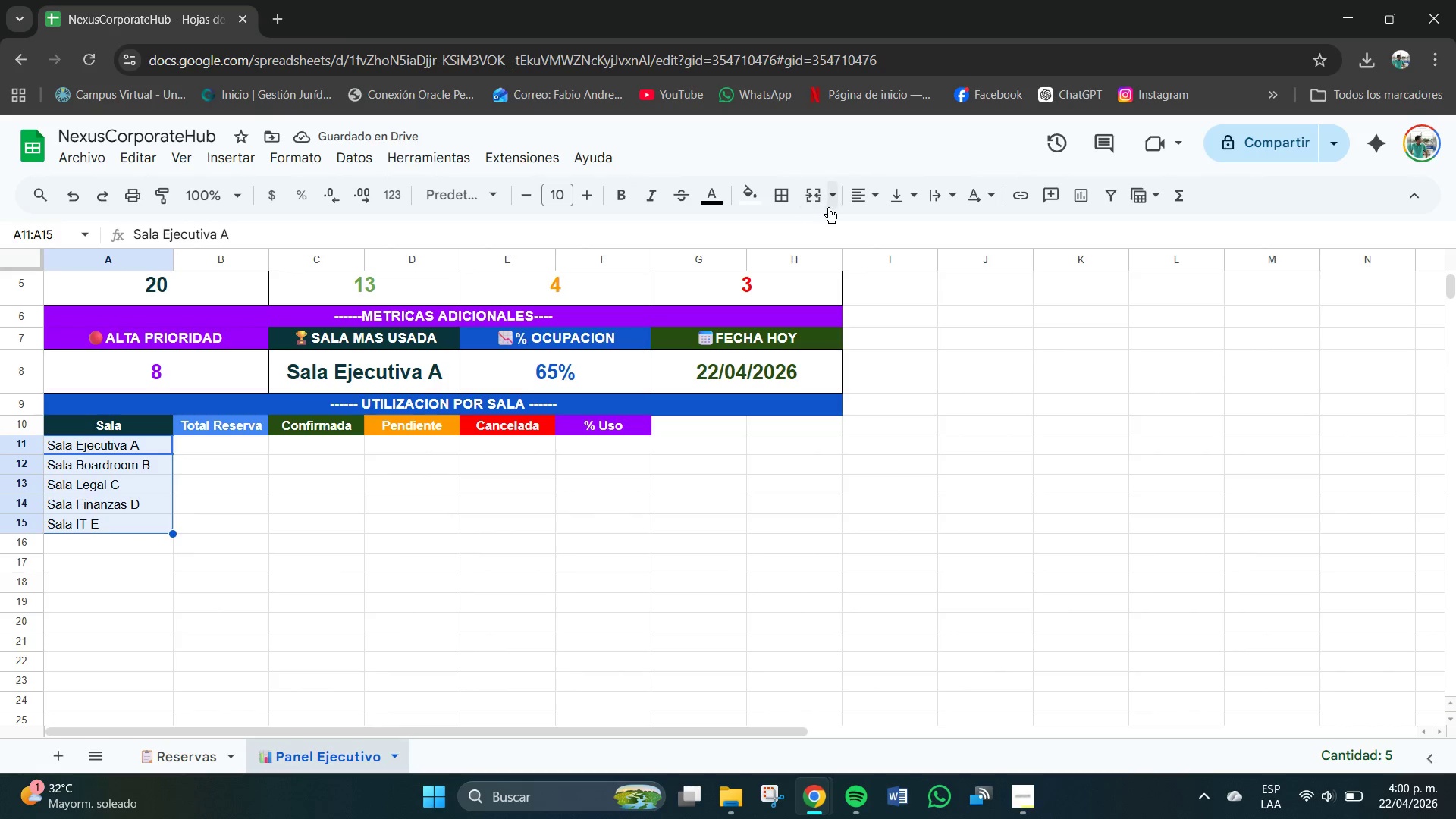 
left_click([851, 203])
 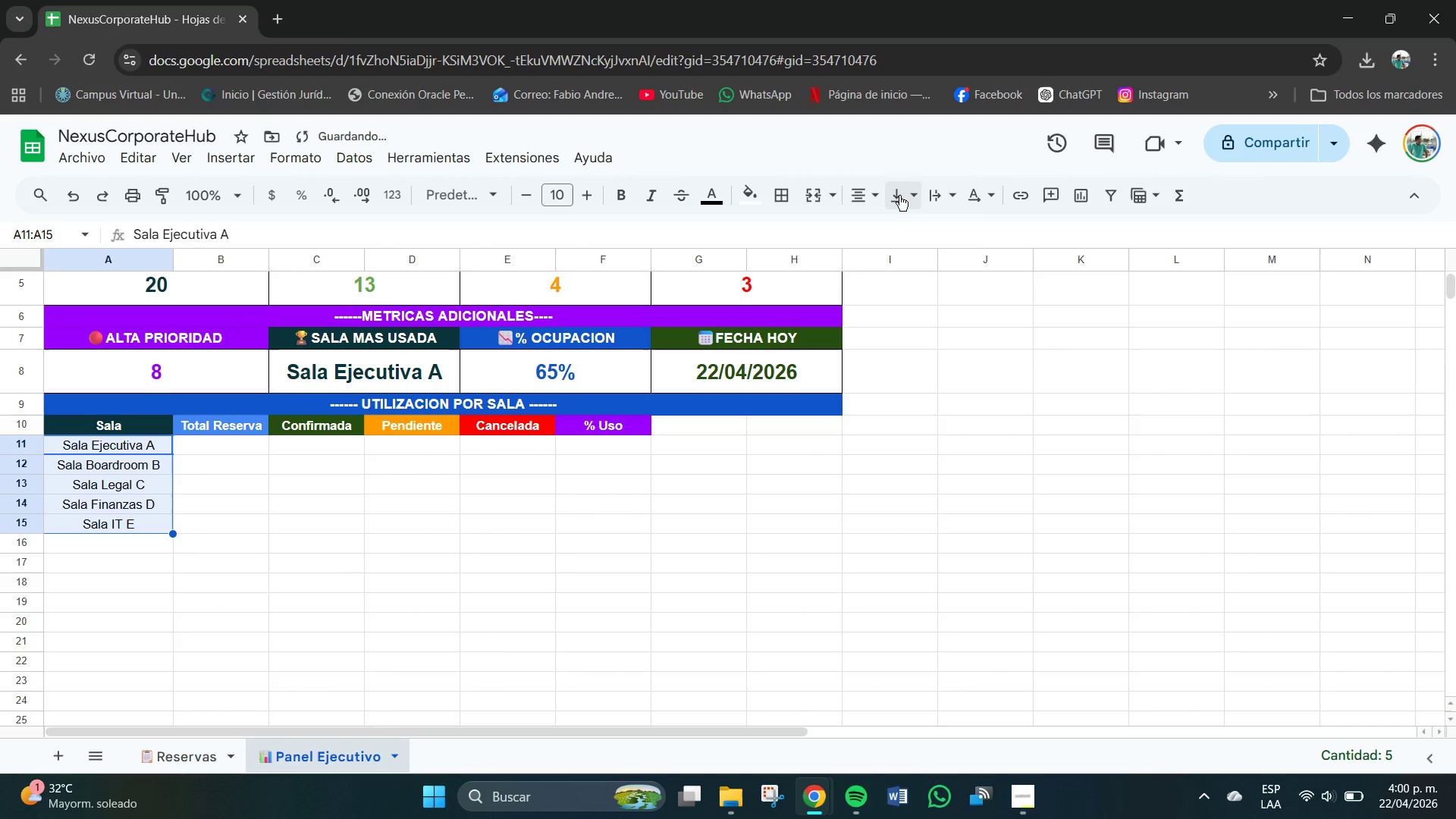 
triple_click([900, 195])
 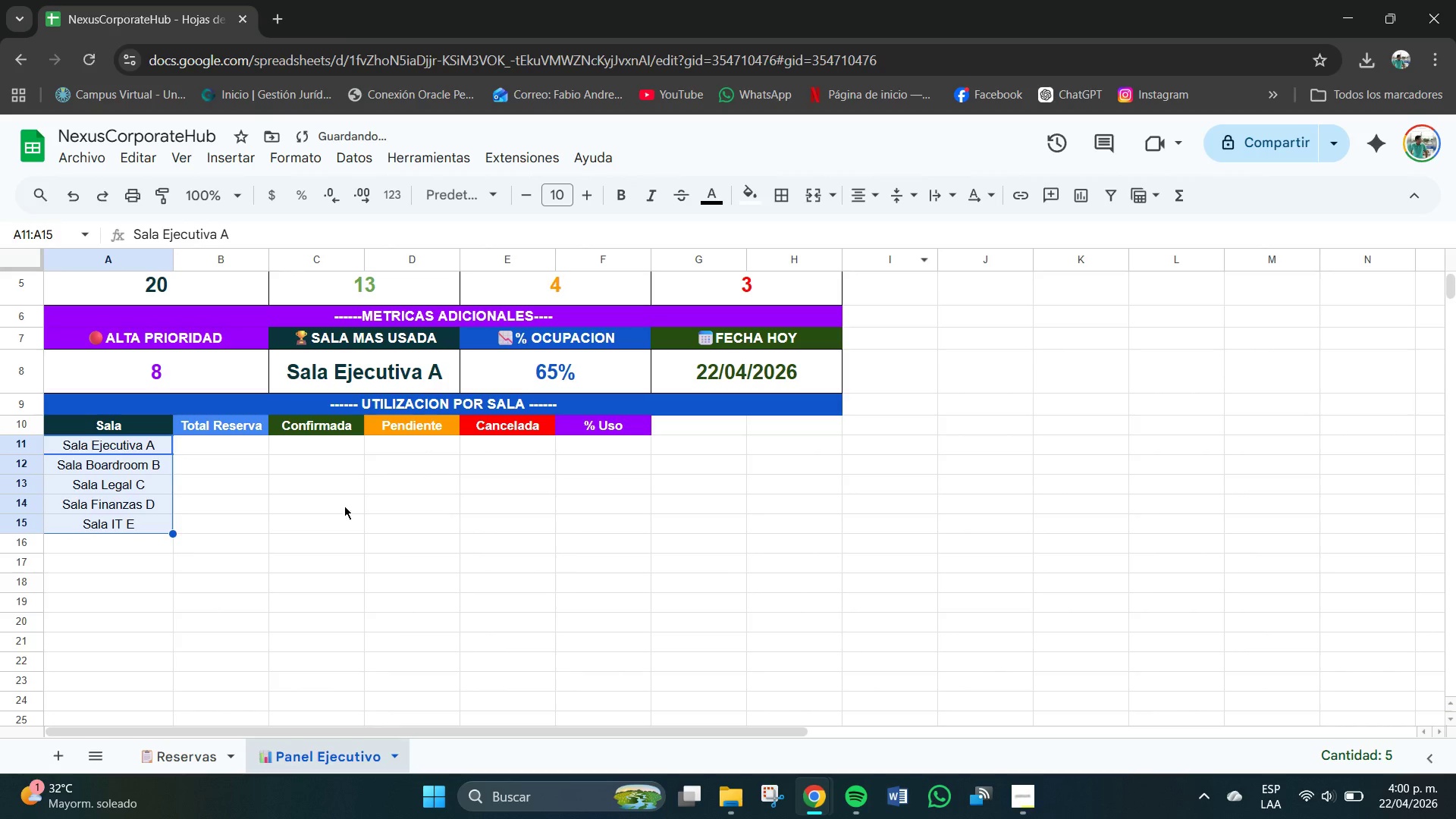 
left_click([249, 510])
 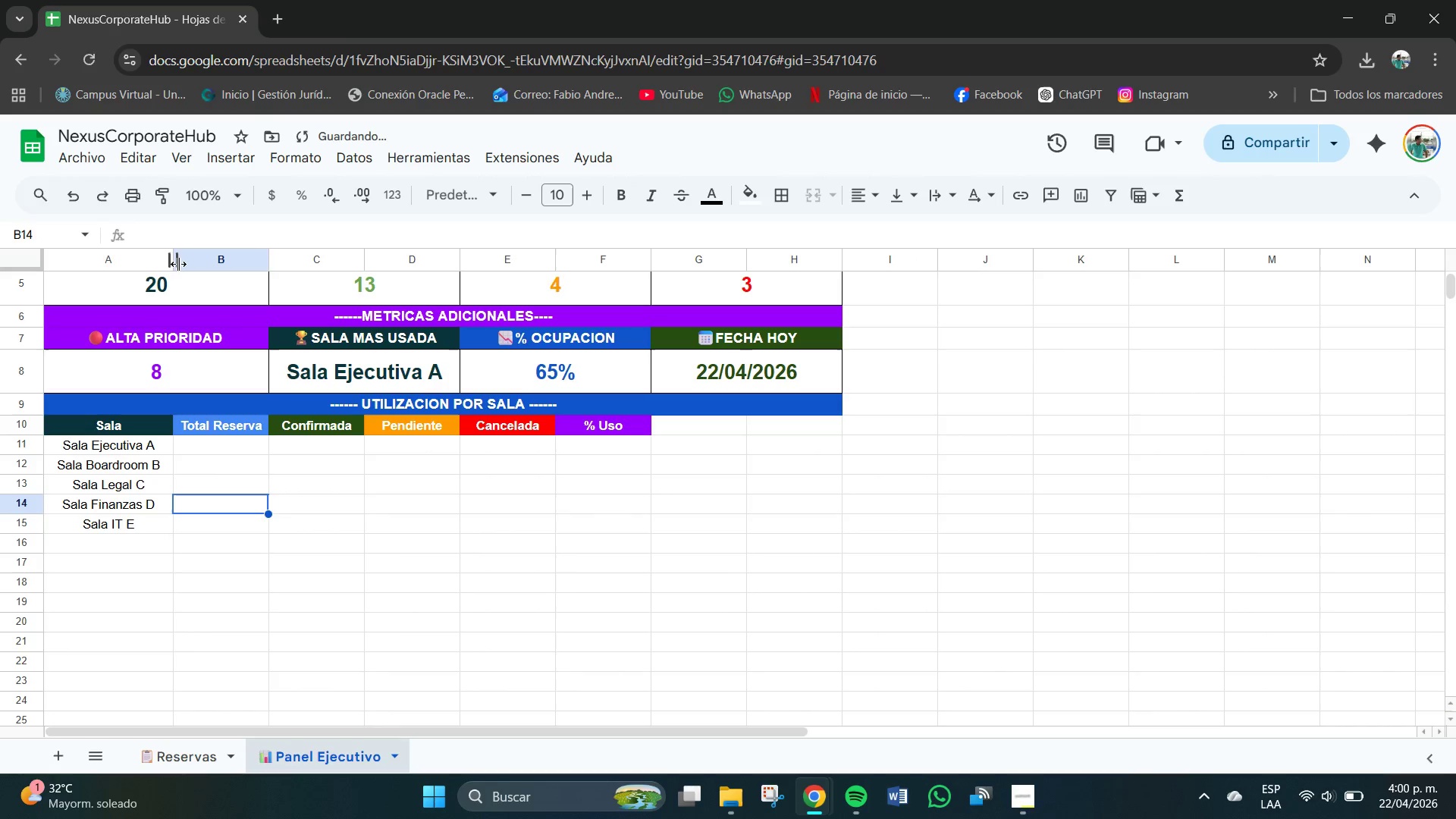 
left_click_drag(start_coordinate=[173, 259], to_coordinate=[202, 265])
 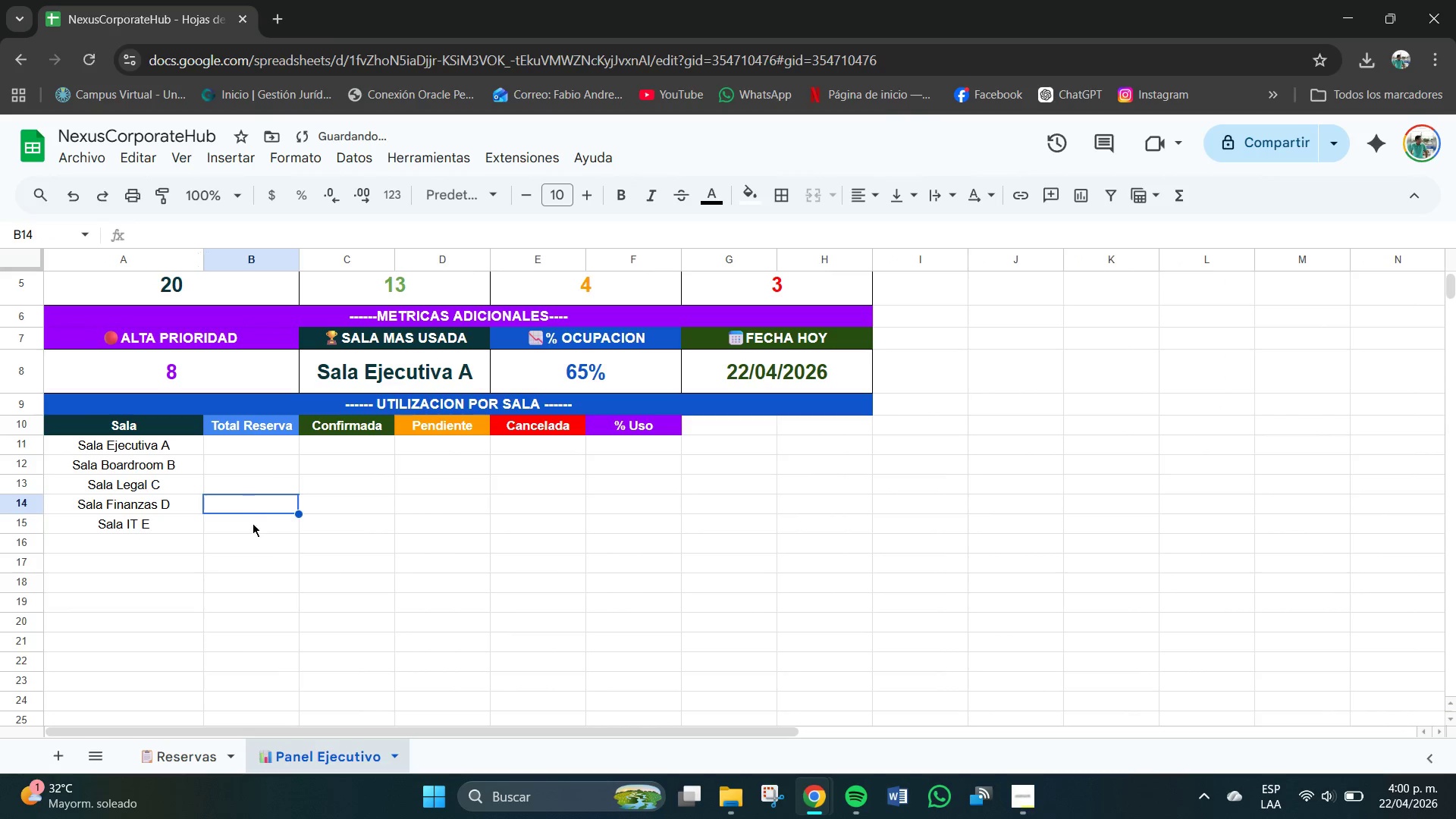 
left_click([254, 534])
 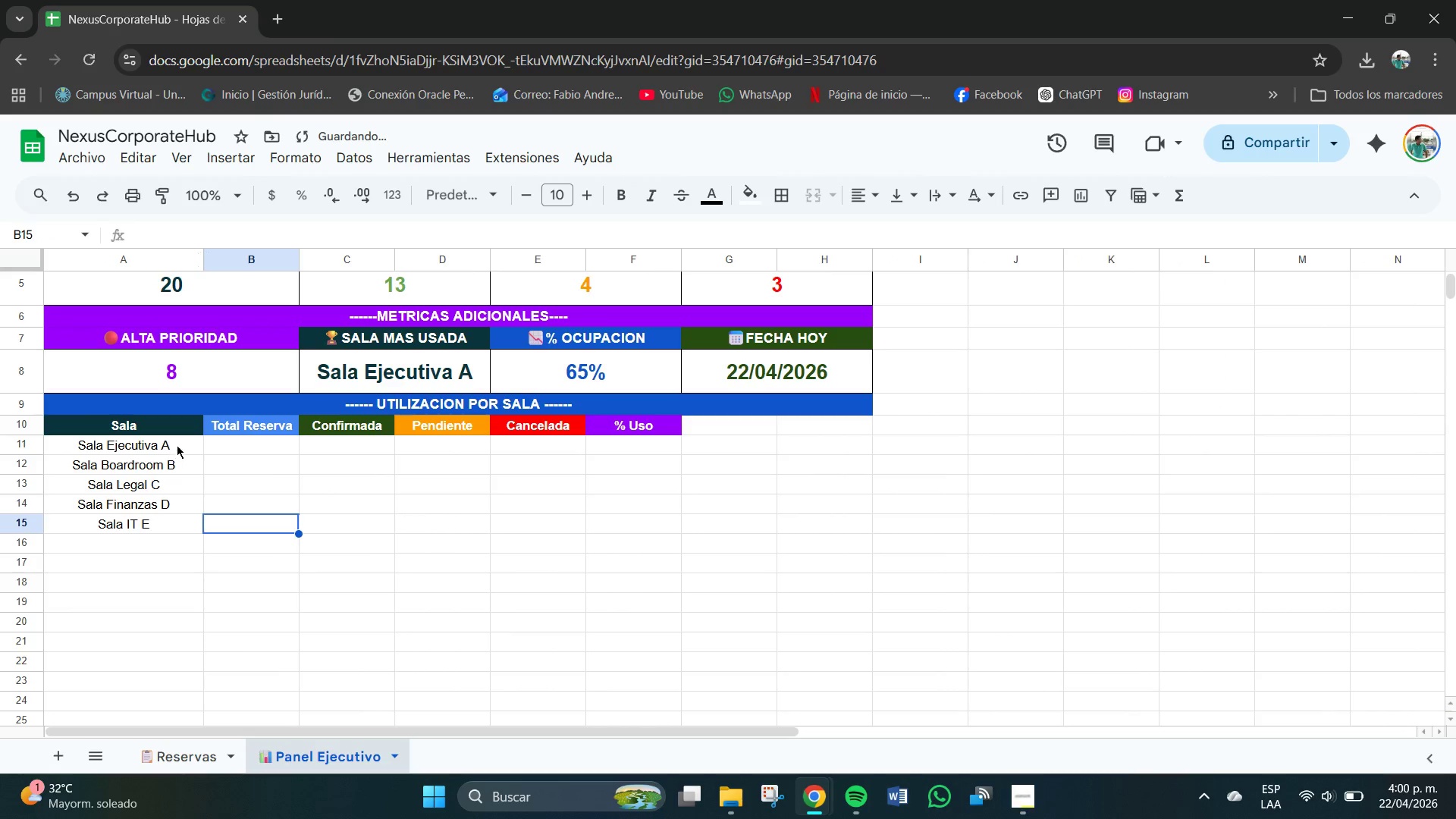 
left_click_drag(start_coordinate=[180, 445], to_coordinate=[182, 528])
 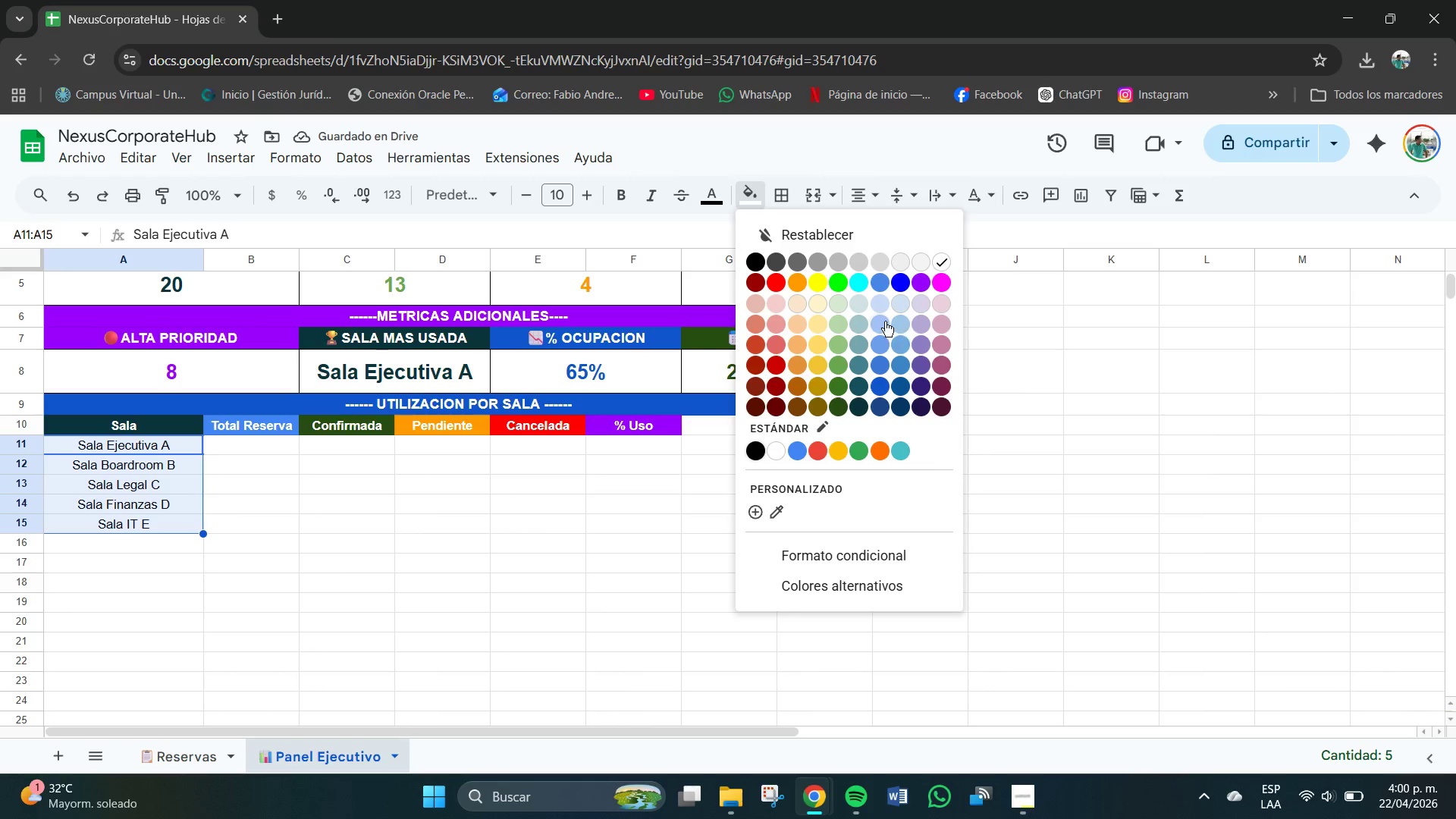 
left_click([863, 325])
 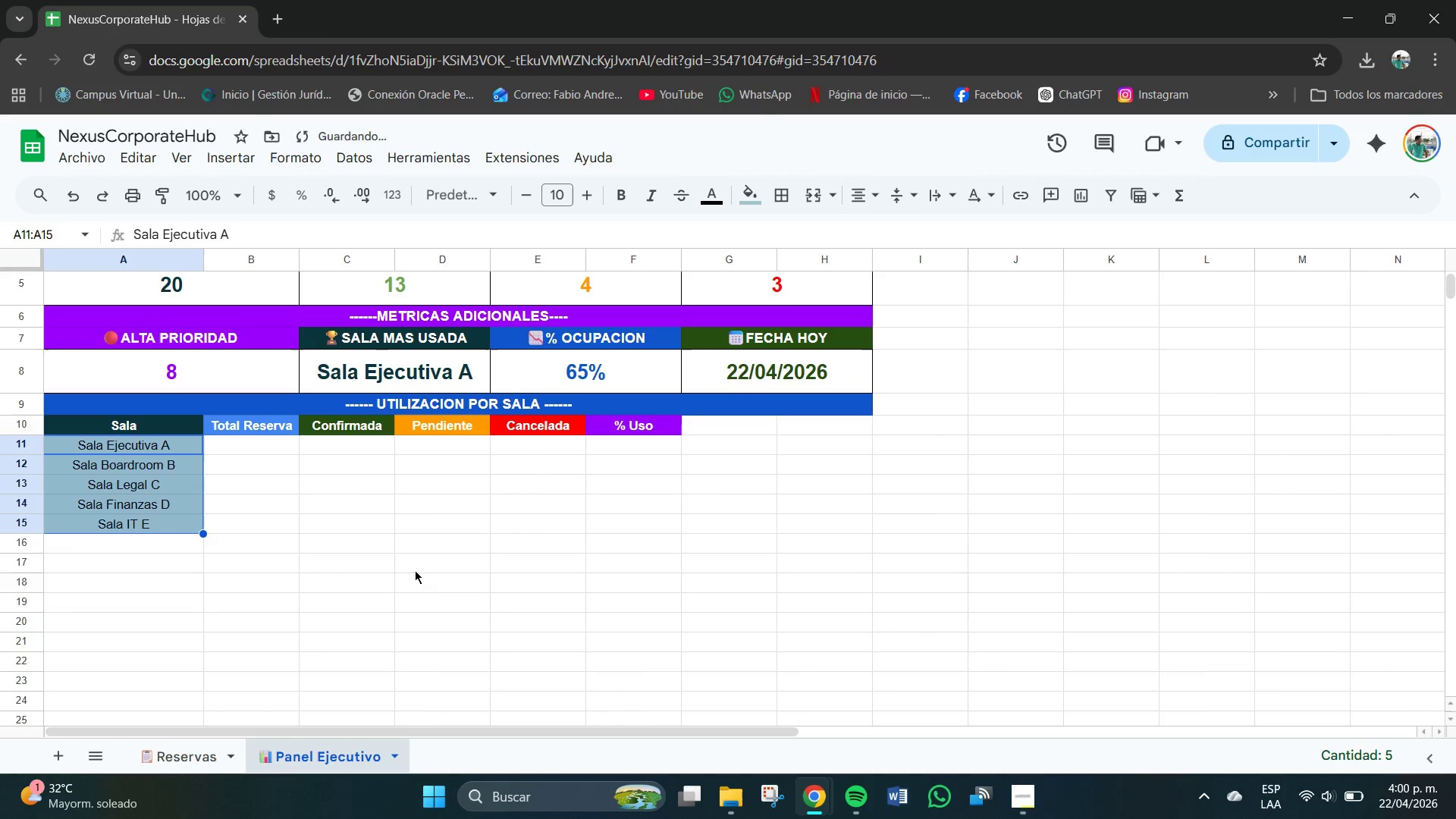 
left_click([347, 559])
 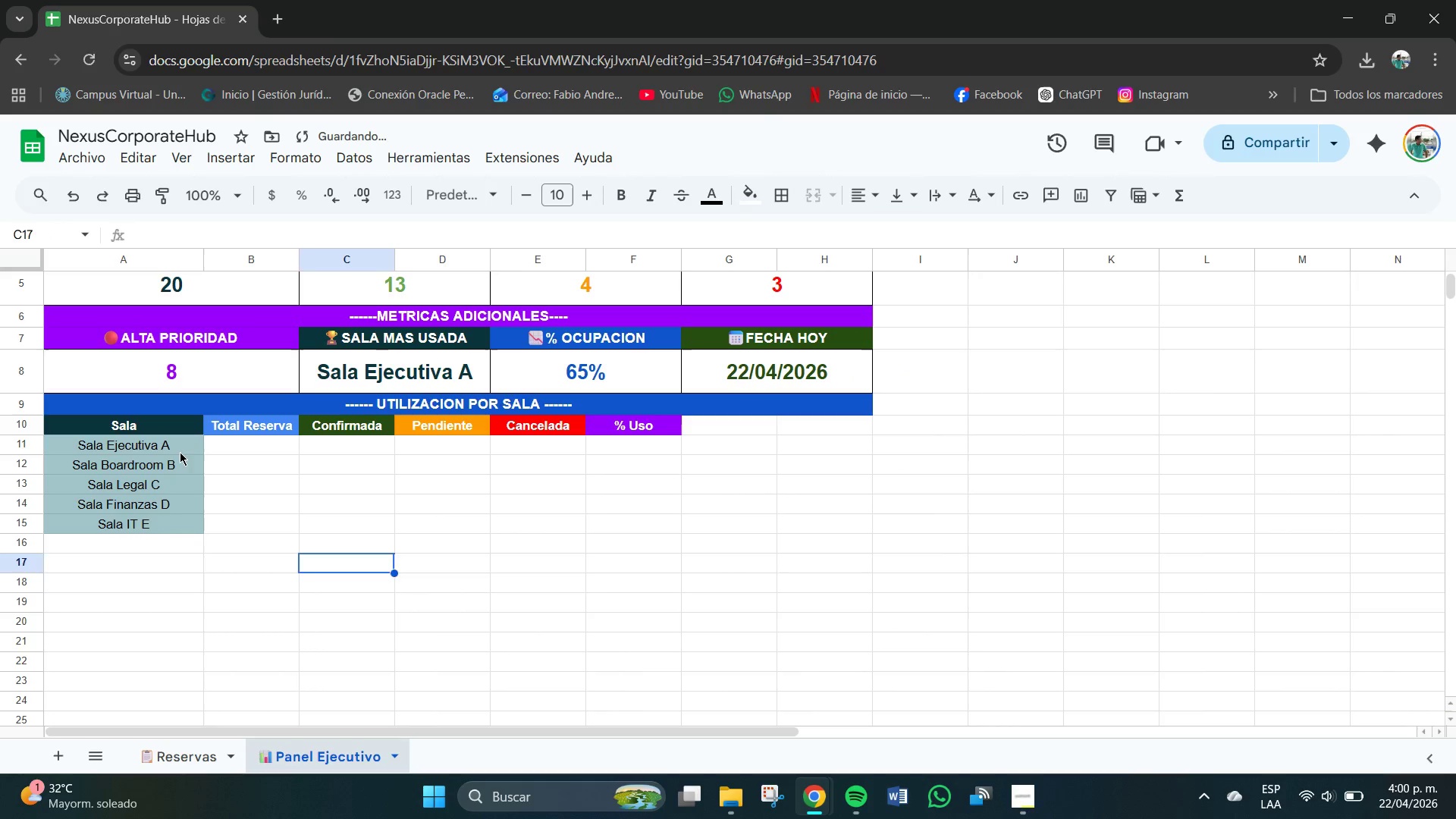 
left_click_drag(start_coordinate=[178, 452], to_coordinate=[178, 524])
 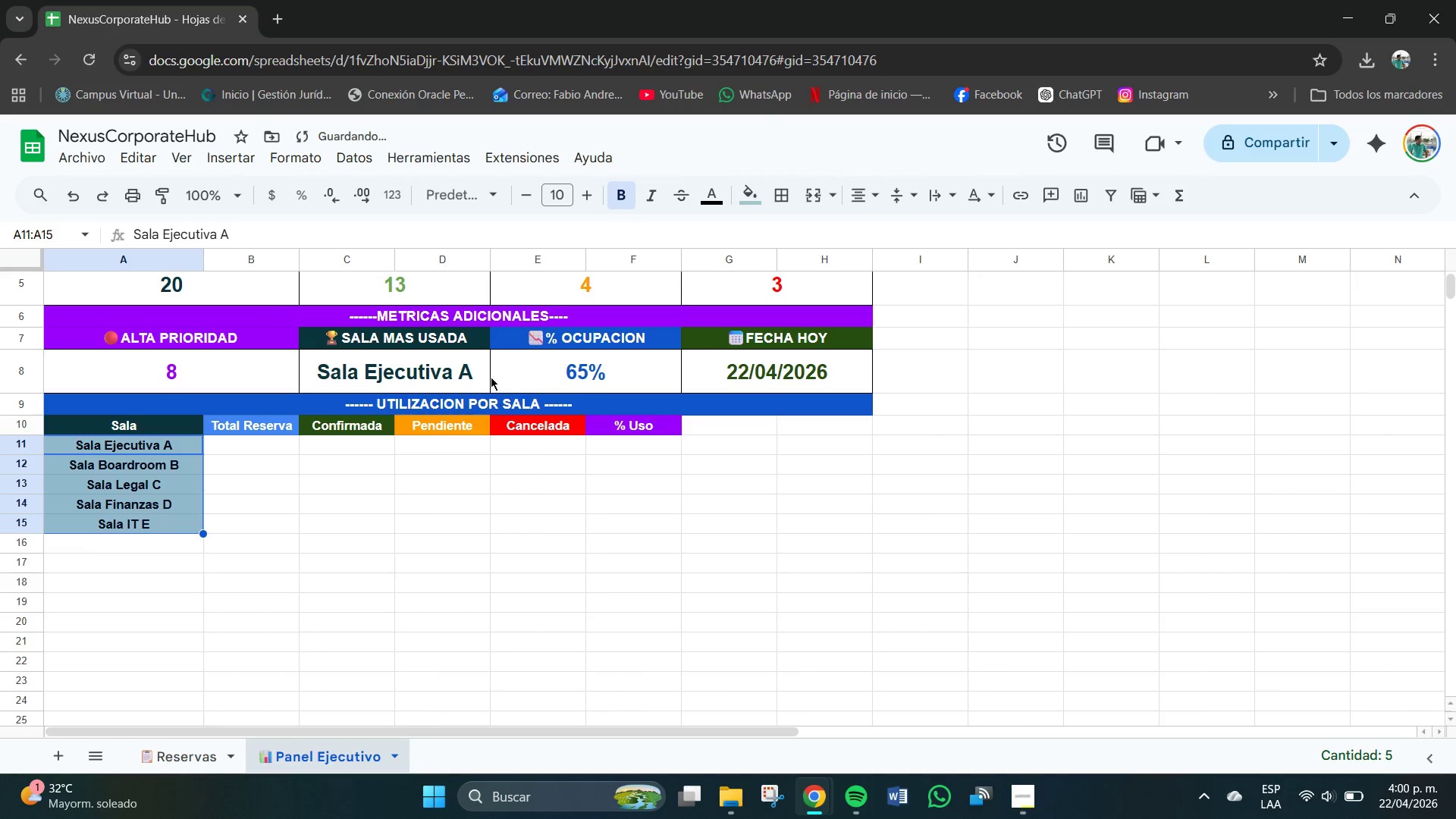 
left_click([249, 537])
 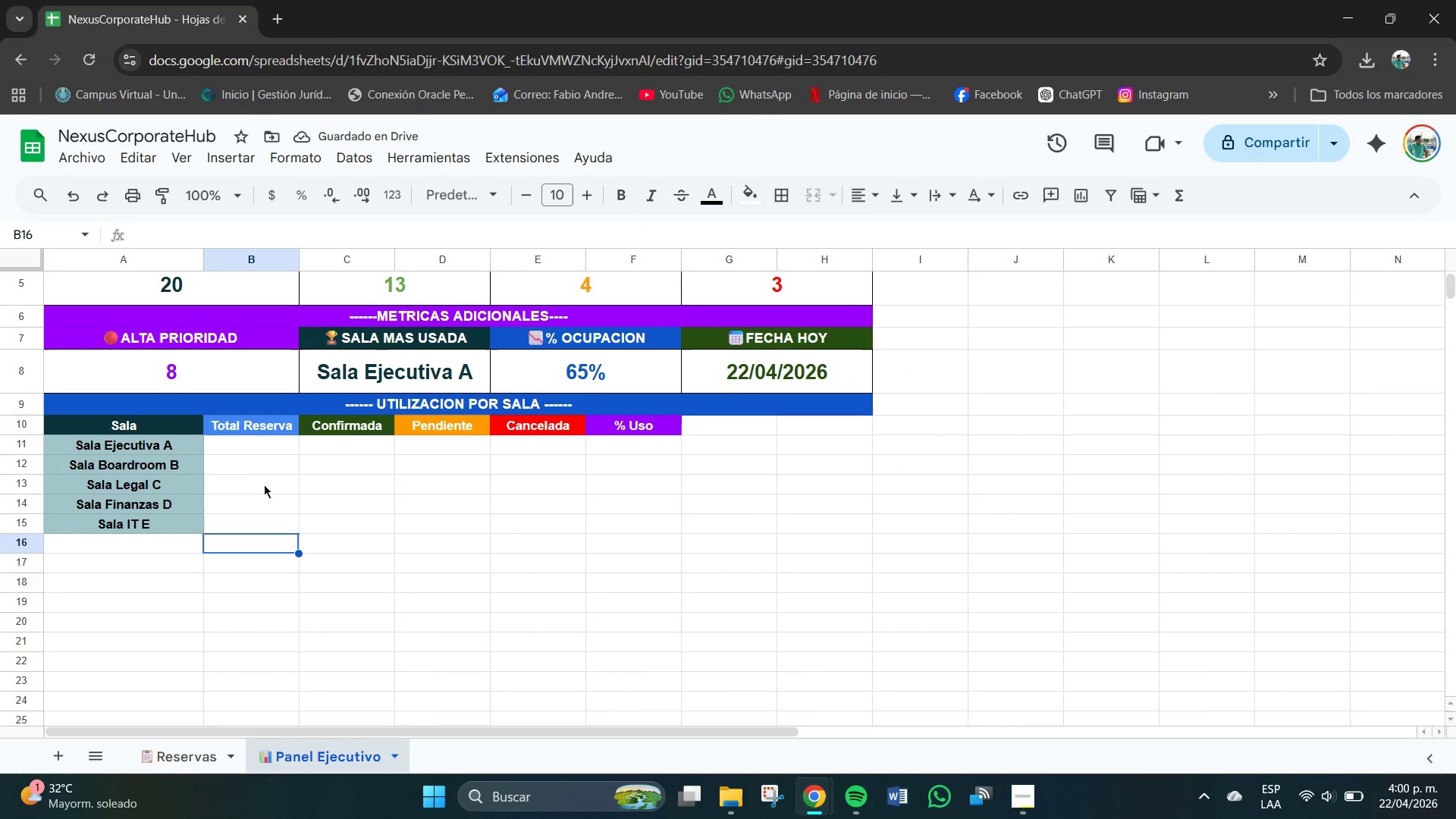 
left_click([246, 446])
 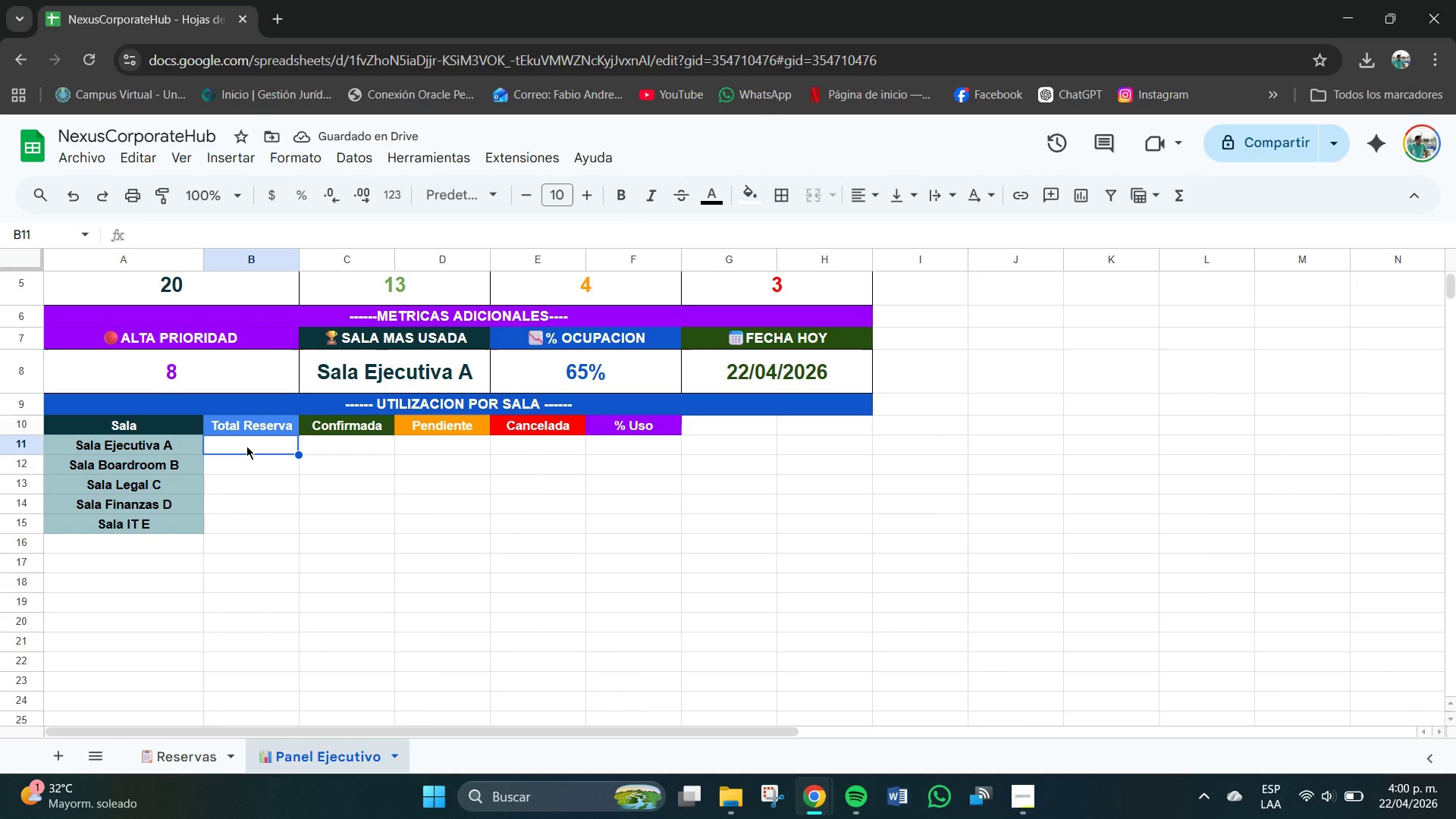 
type()CONTARA-)
key(Backspace)
type(.SI*[)
 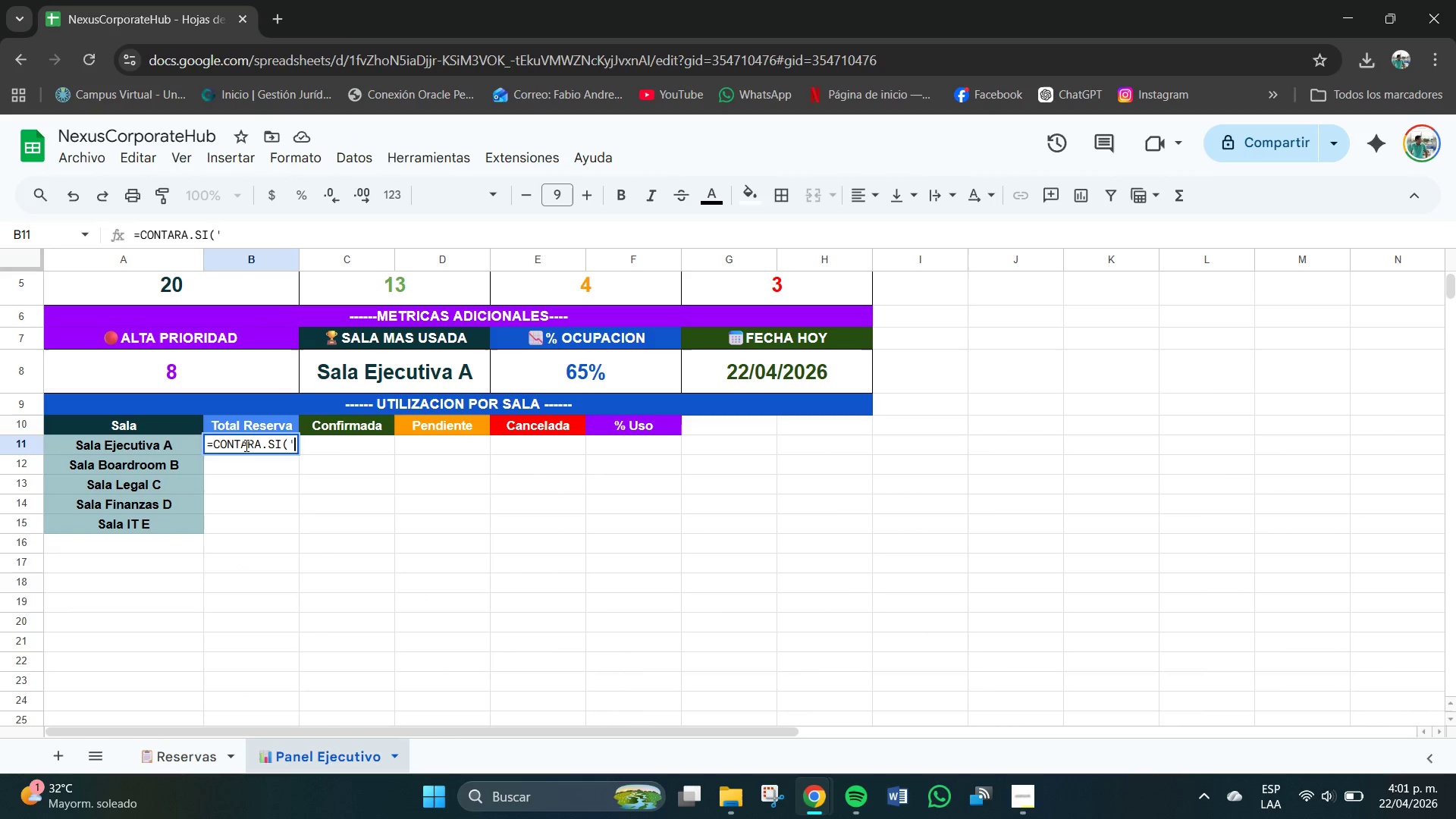 
key(Meta+V)
 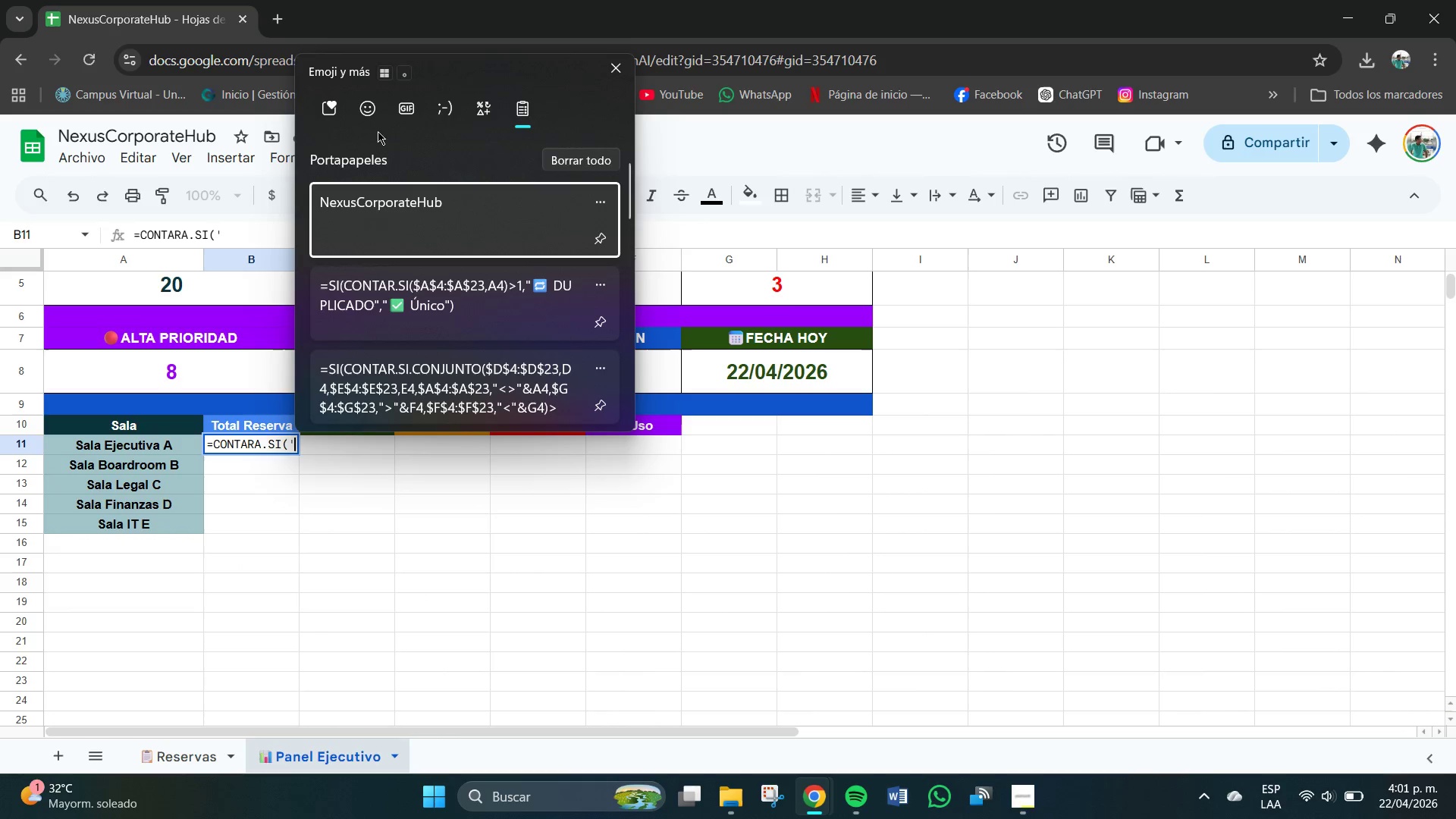 
left_click([374, 121])
 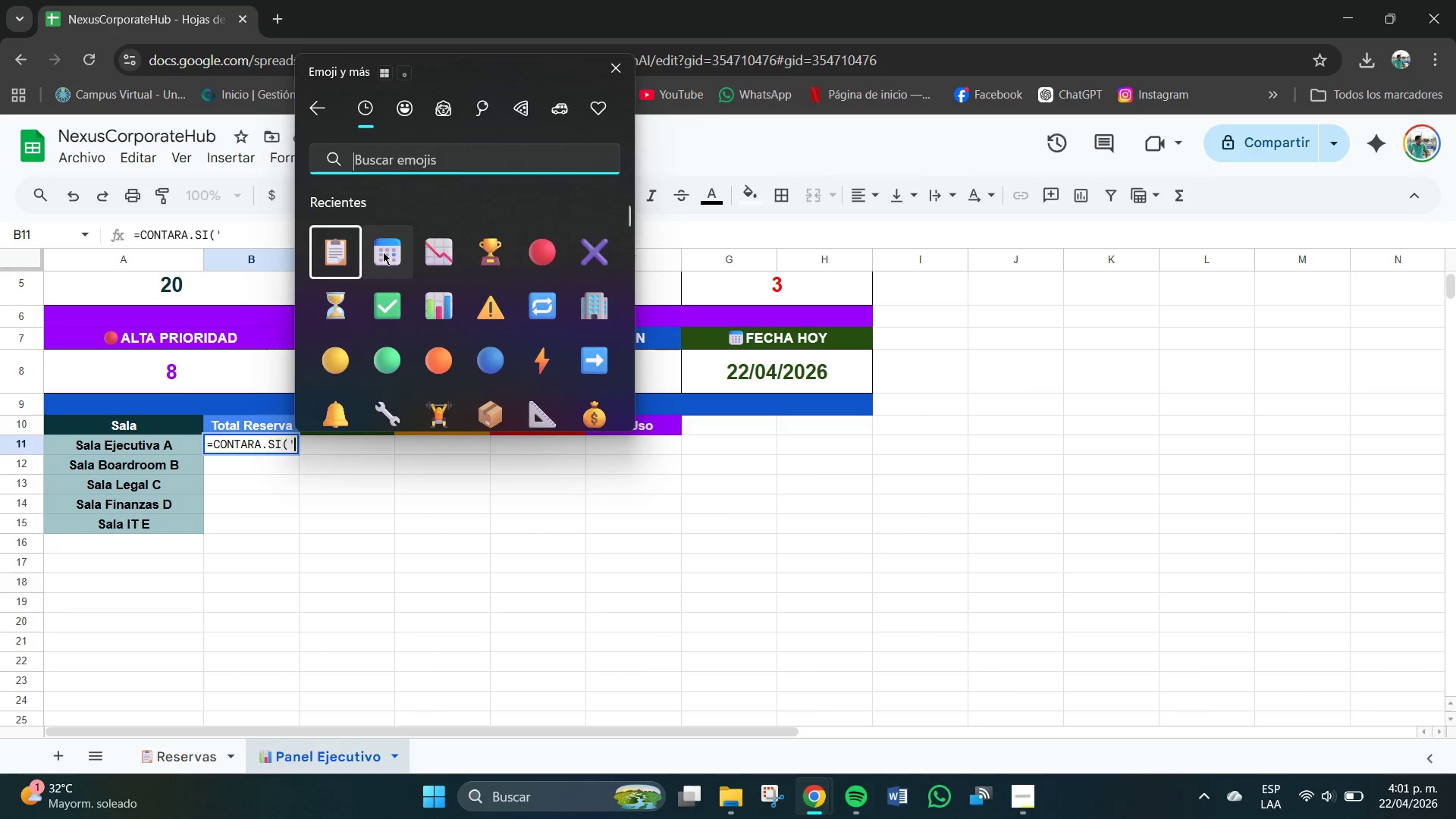 
left_click([341, 259])
 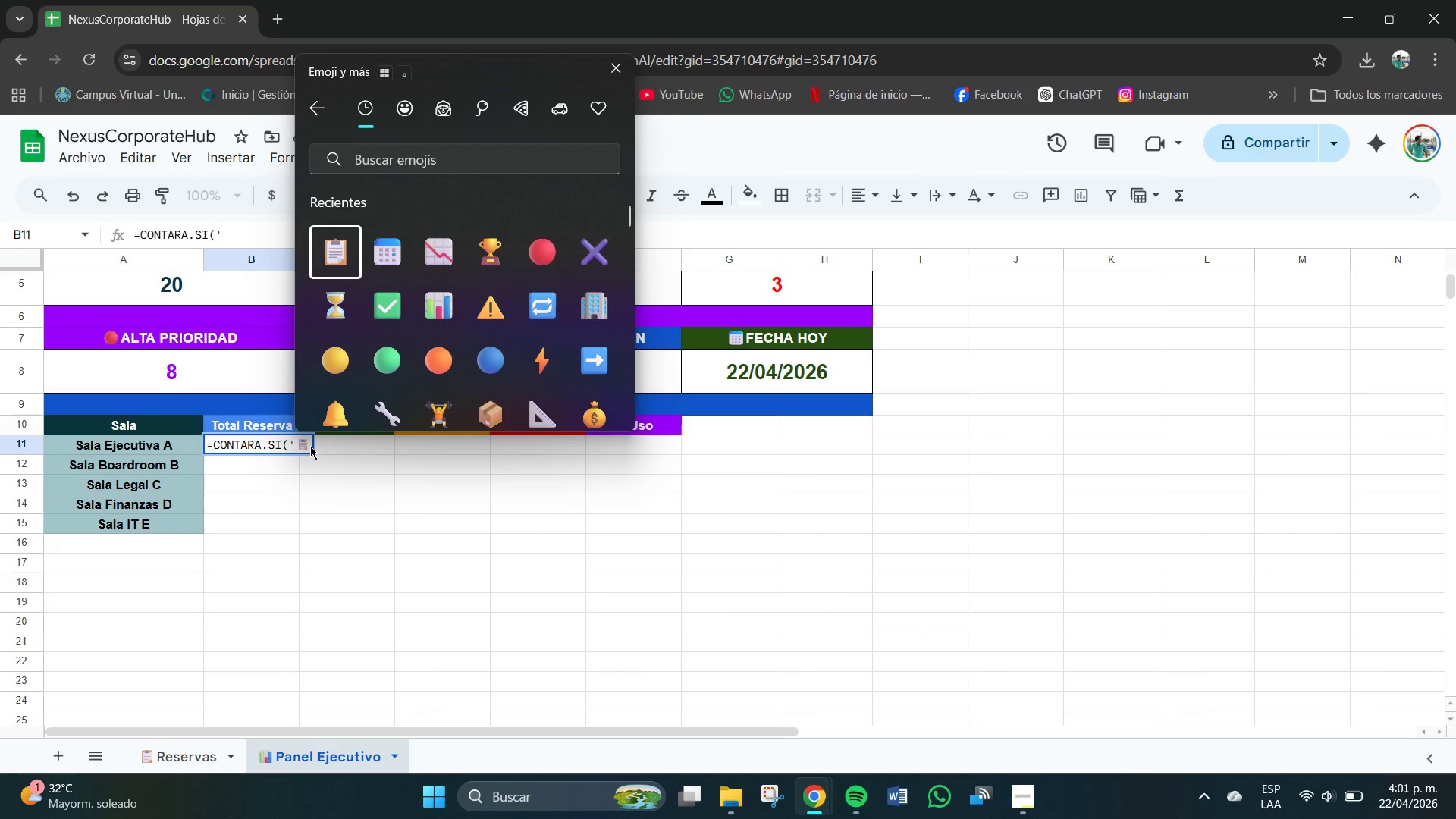 
left_click([310, 446])
 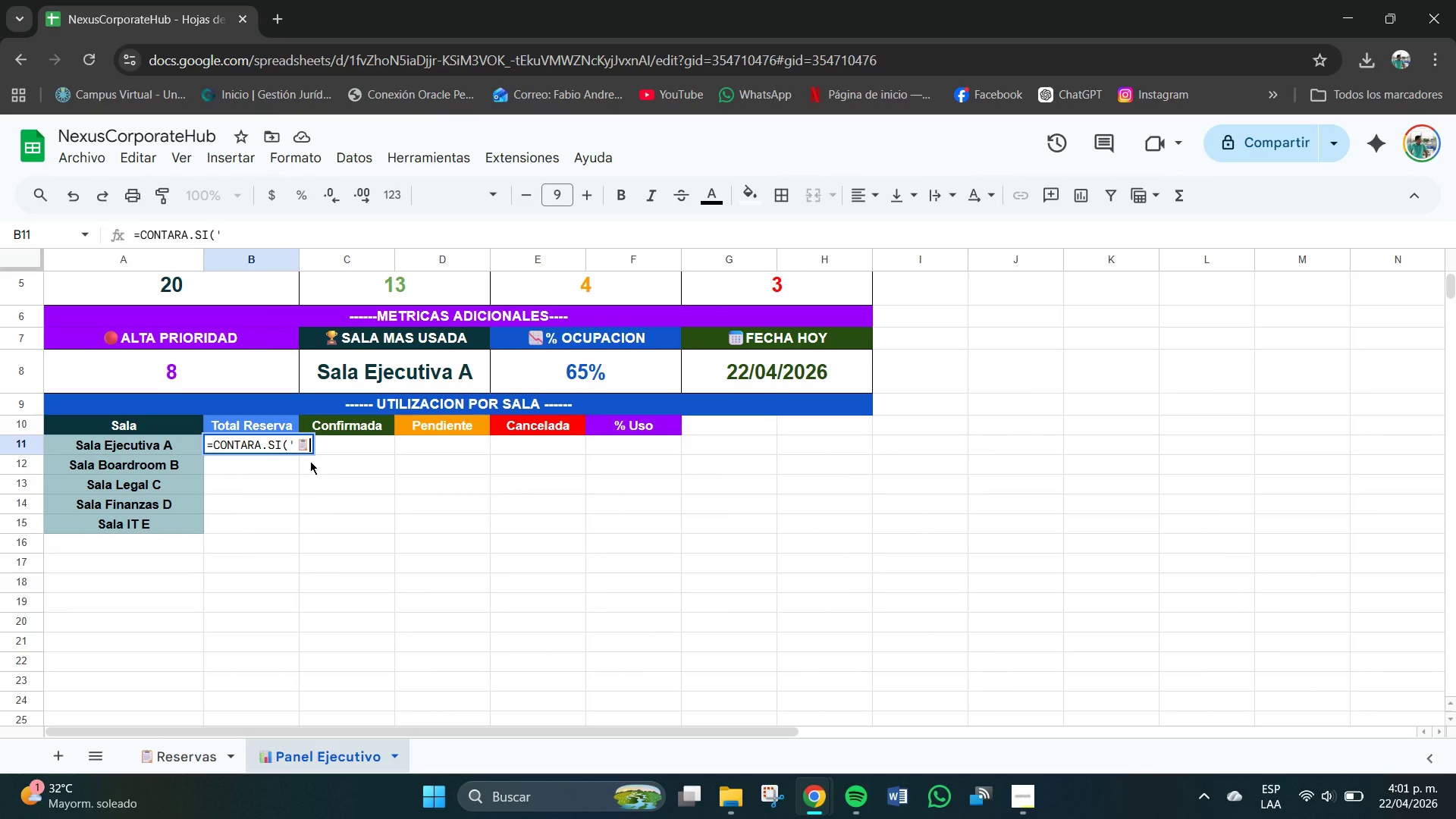 
type(Rer)
key(Backspace)
type(servas[!)
 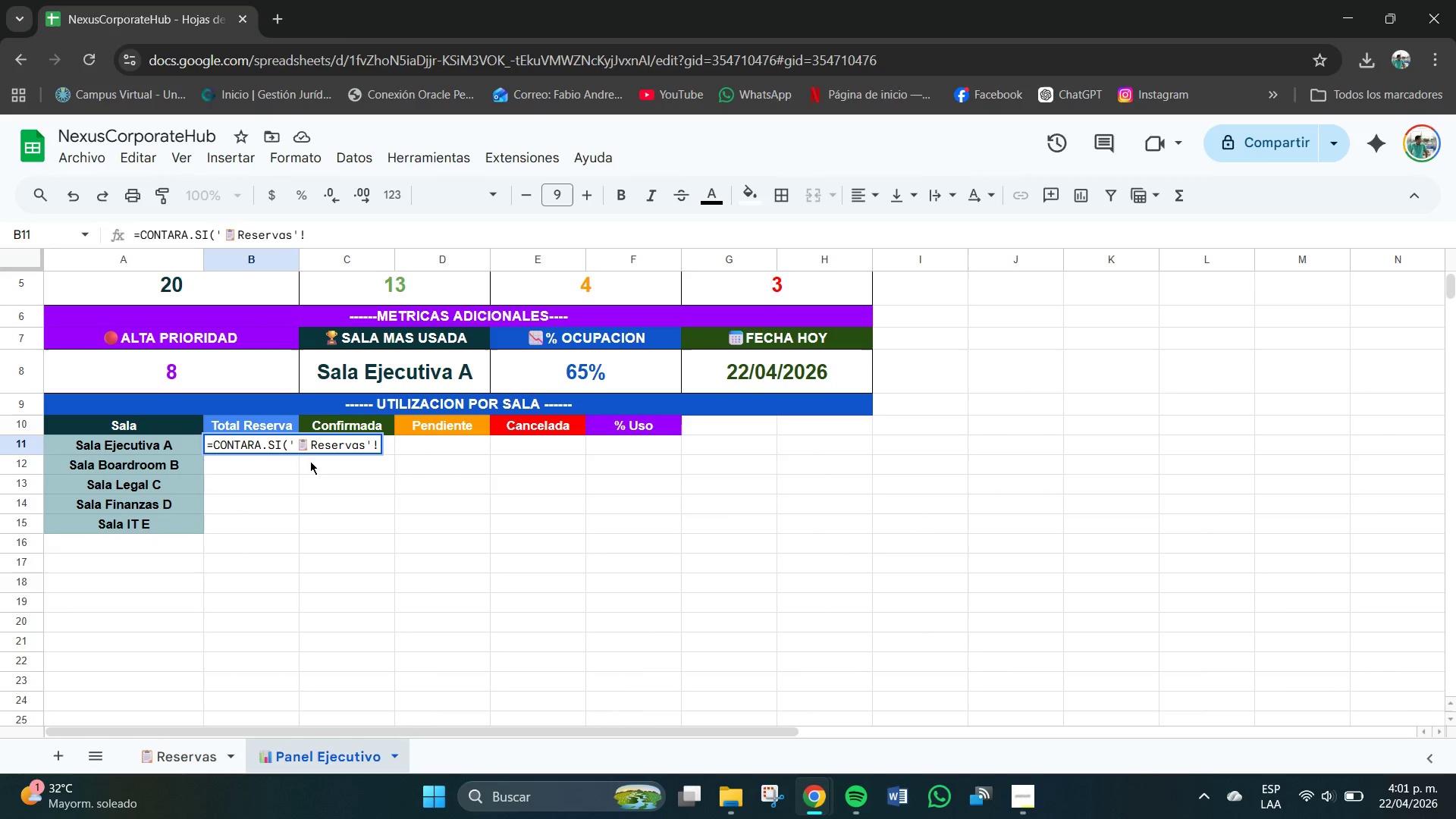 
type($D$4>$D$23,A11()
 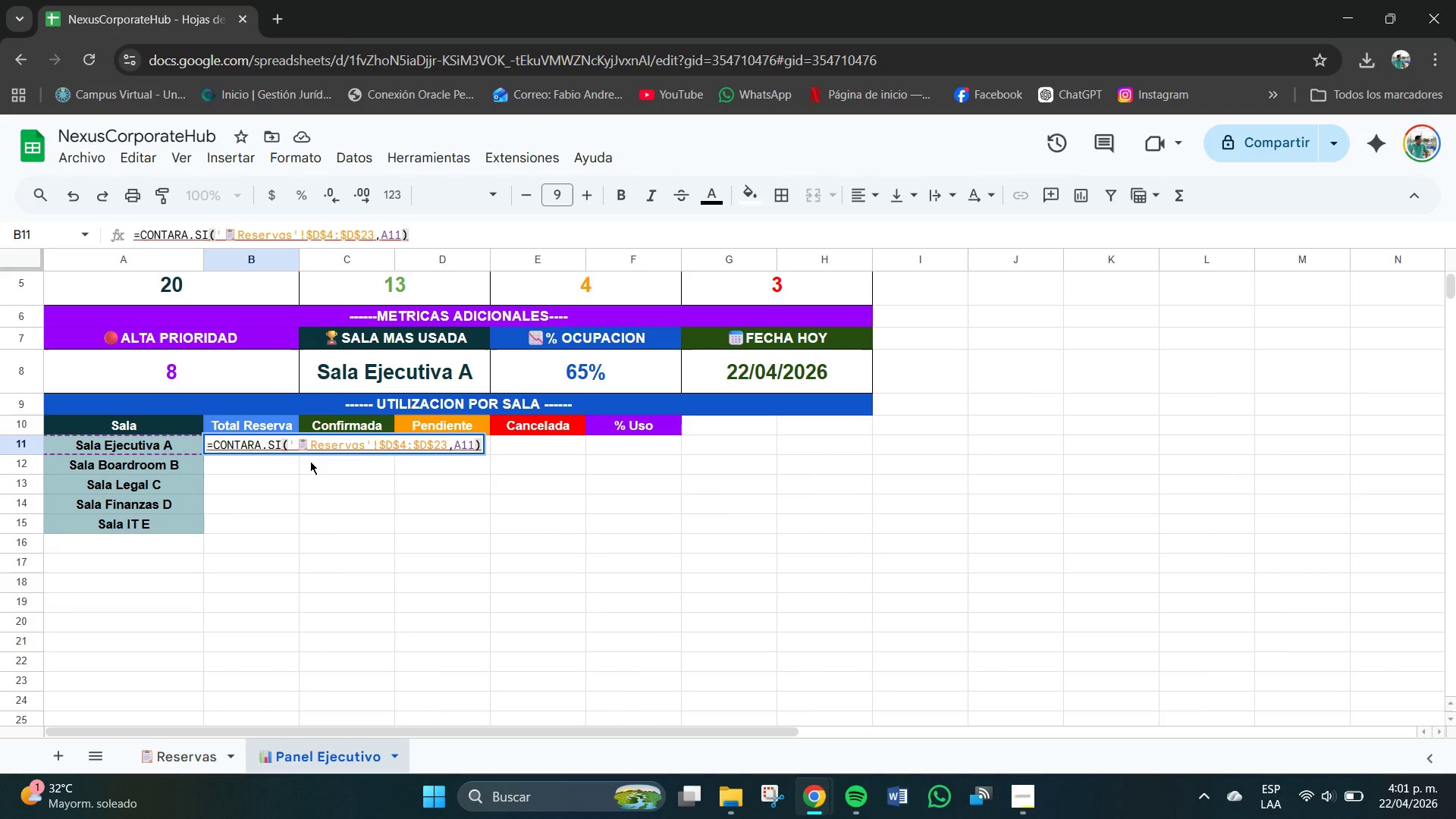 
key(Enter)
 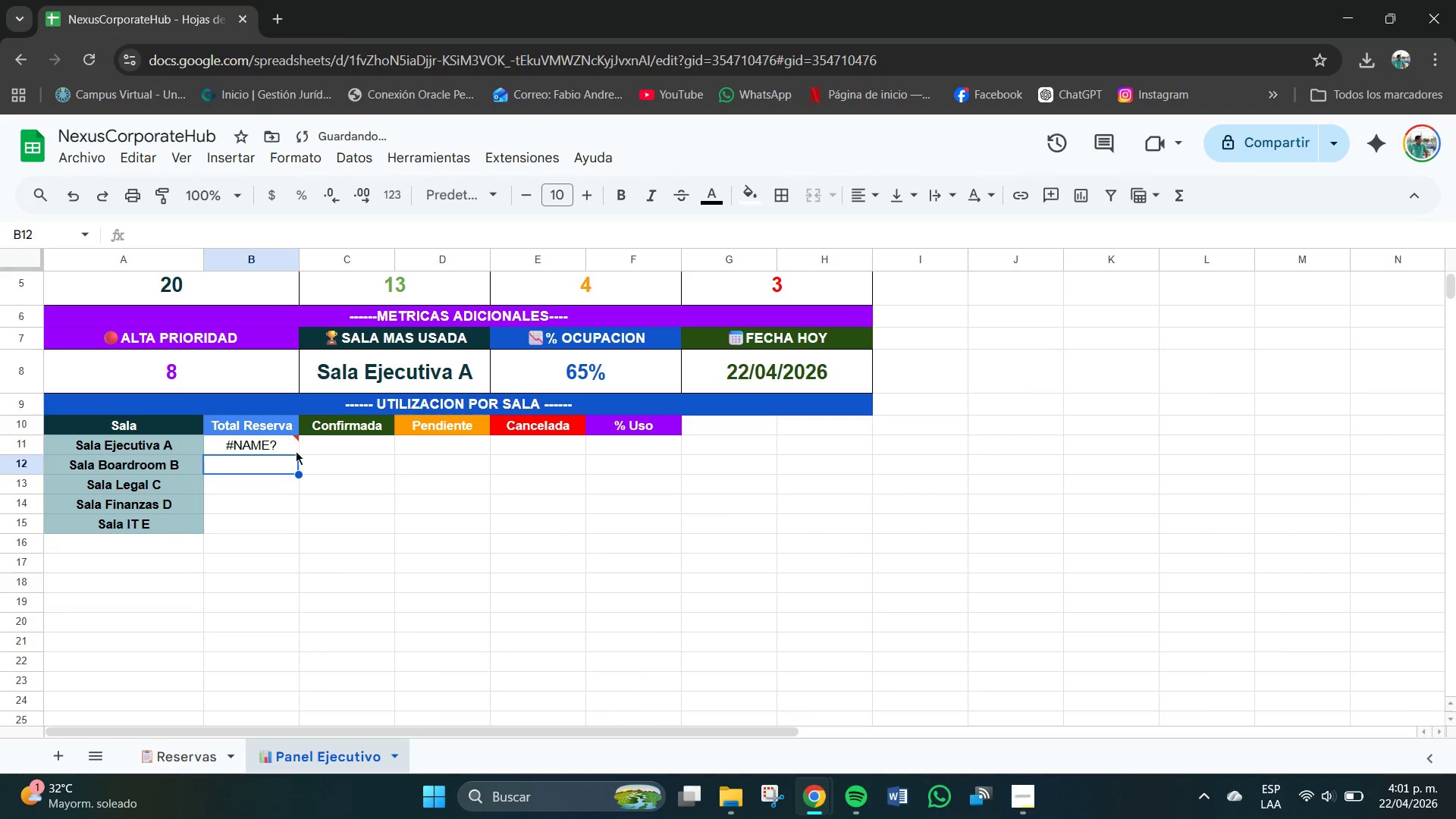 
left_click([273, 441])
 